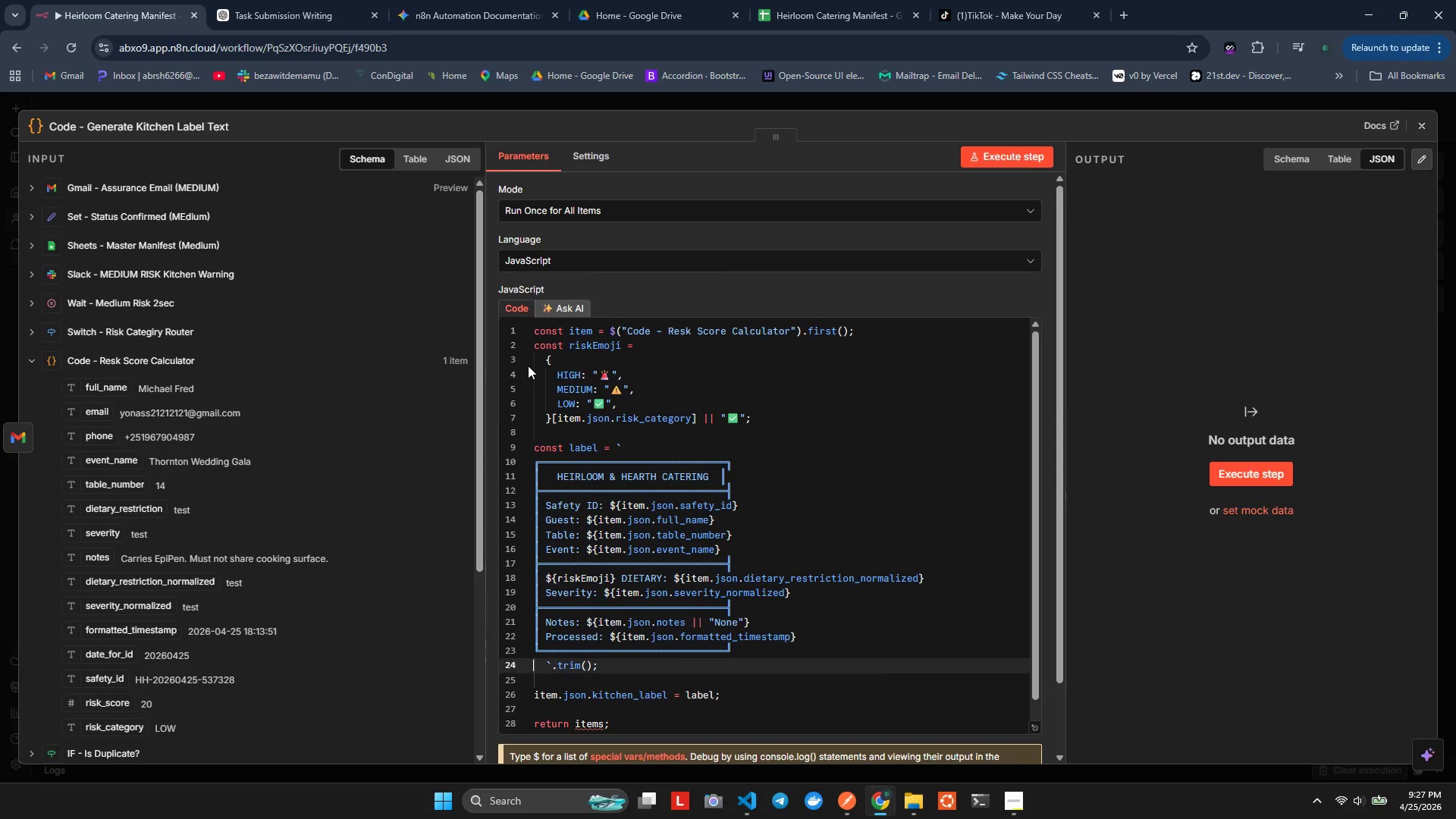 
key(ArrowUp)
 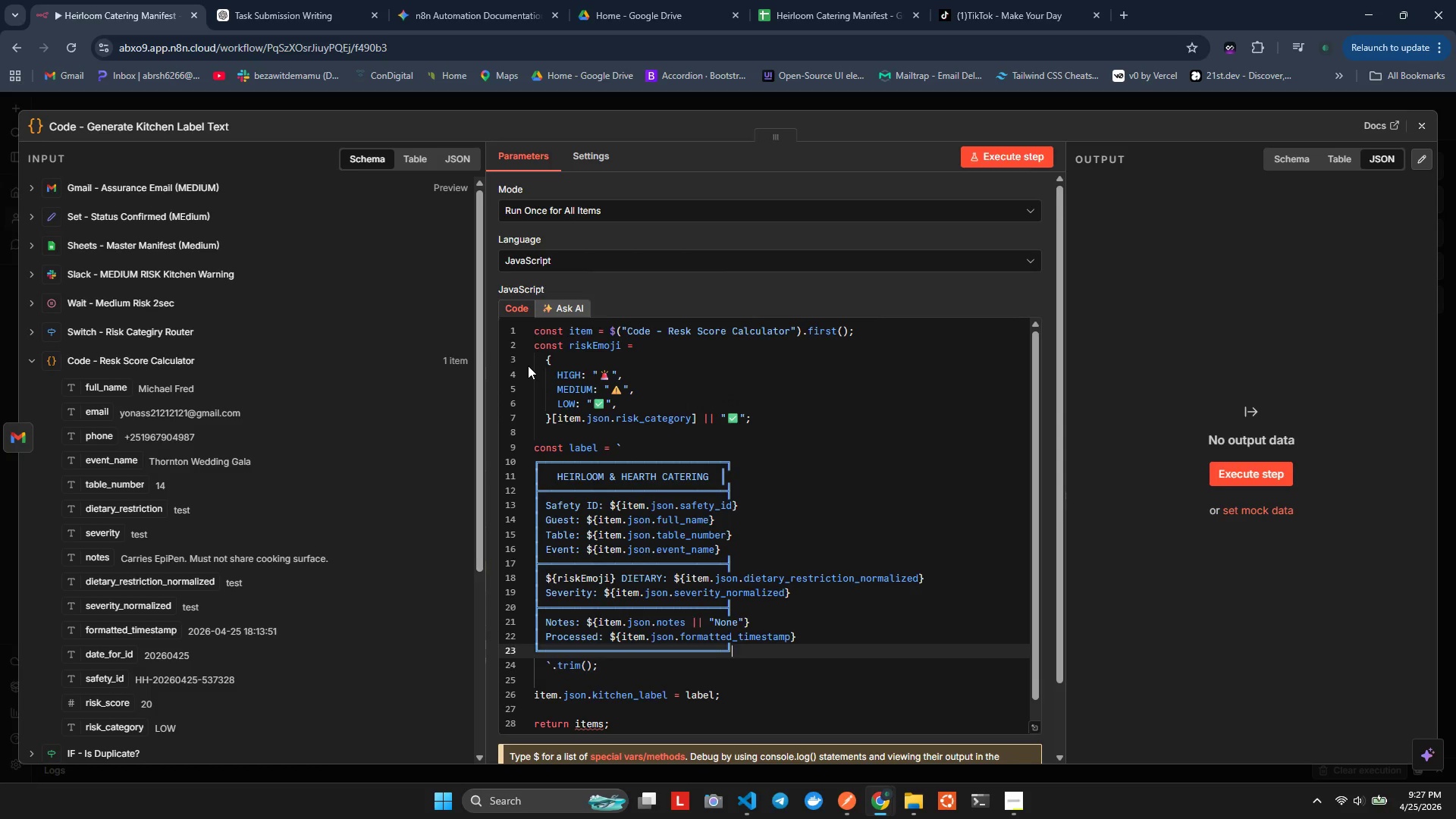 
key(ArrowLeft)
 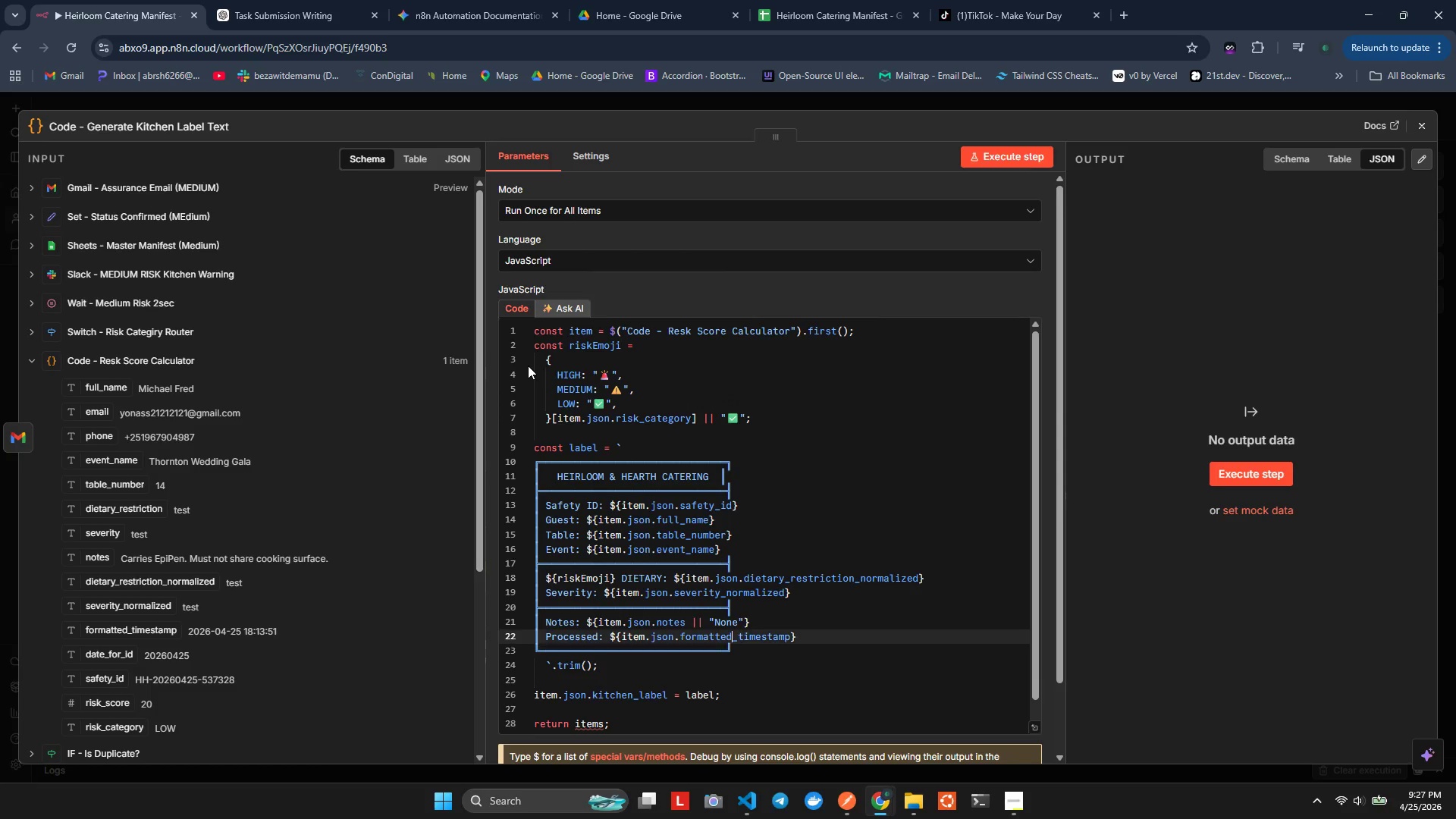 
key(ArrowUp)
 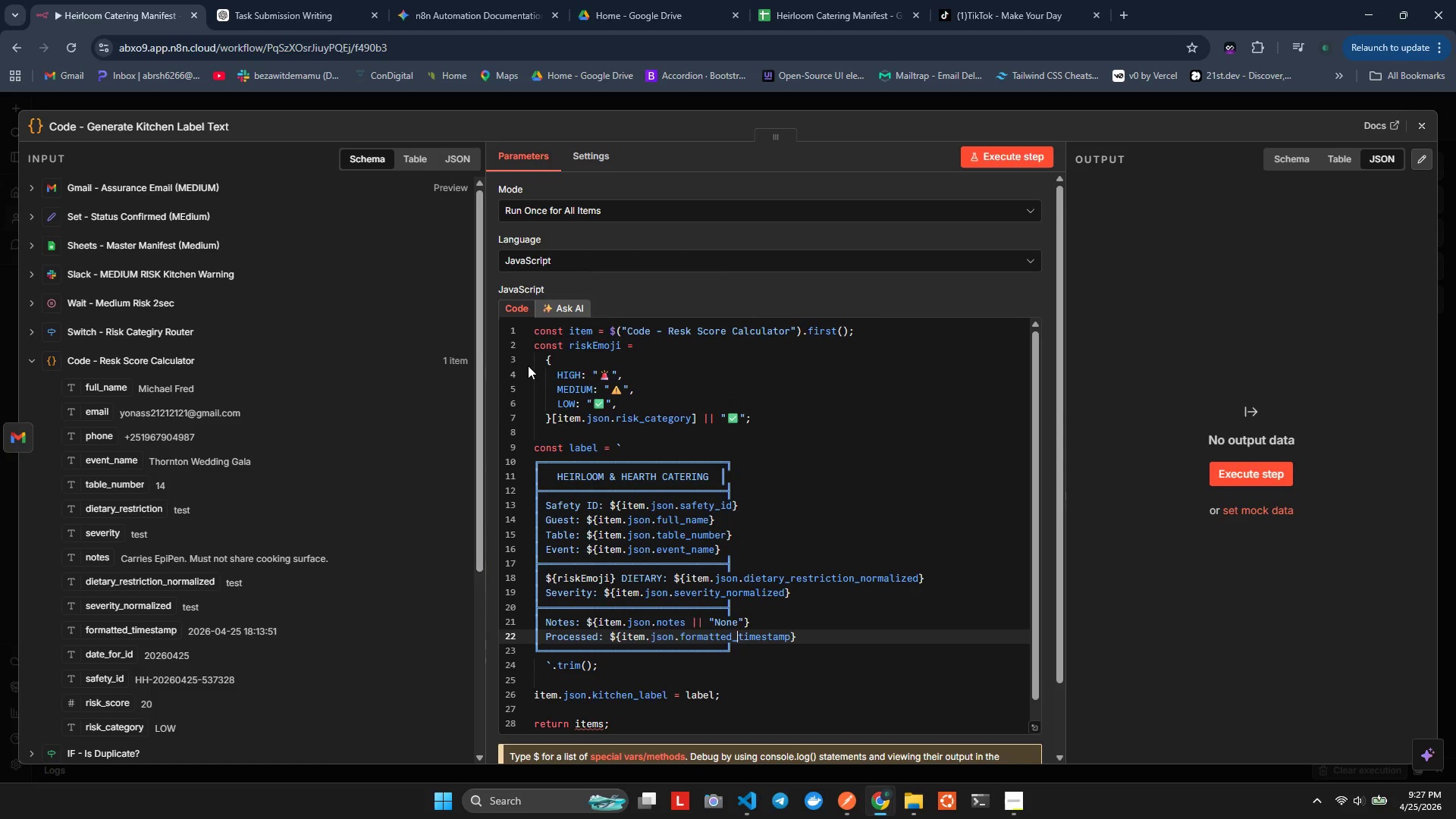 
key(ArrowRight)
 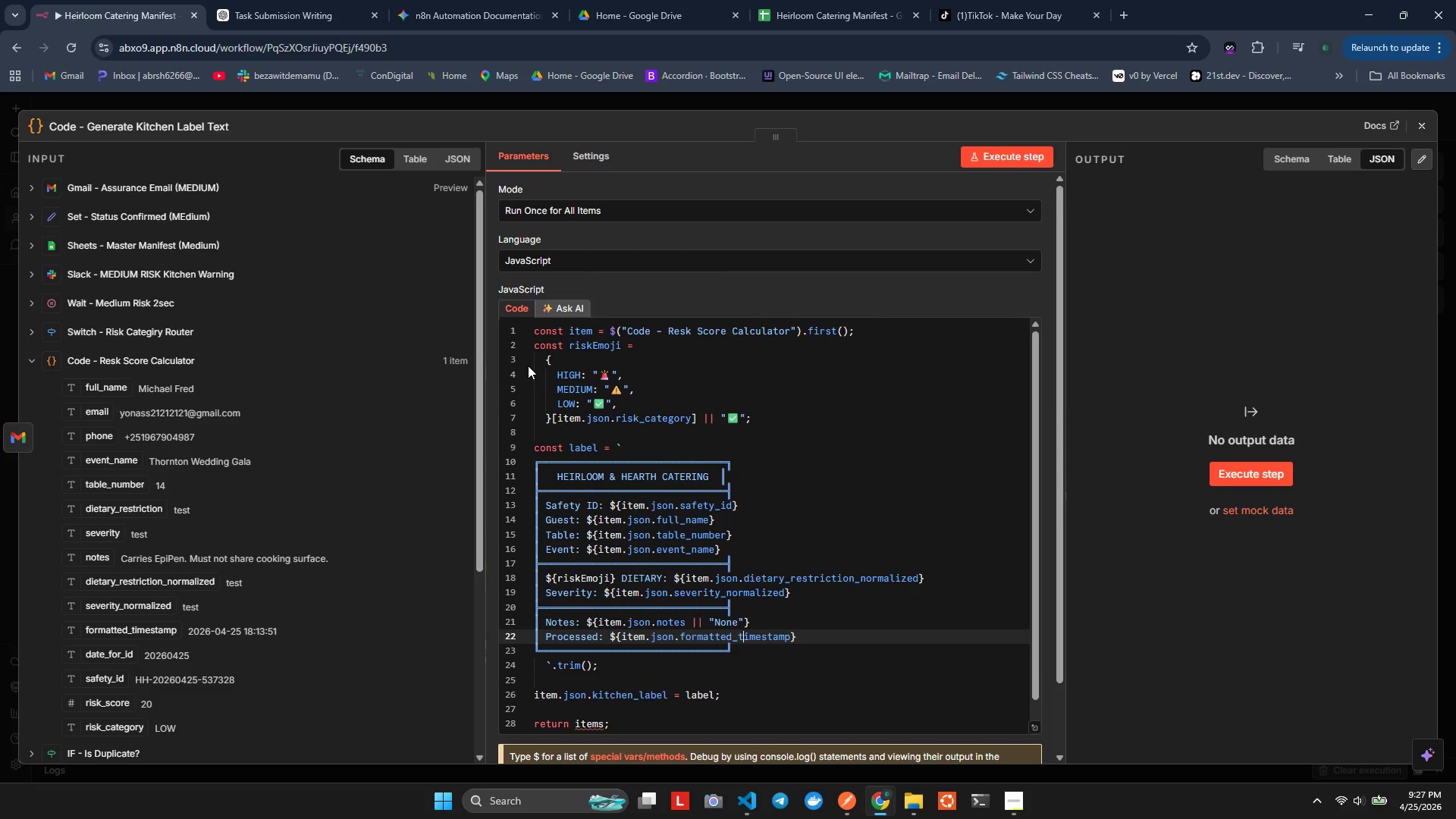 
hold_key(key=ArrowRight, duration=0.77)
 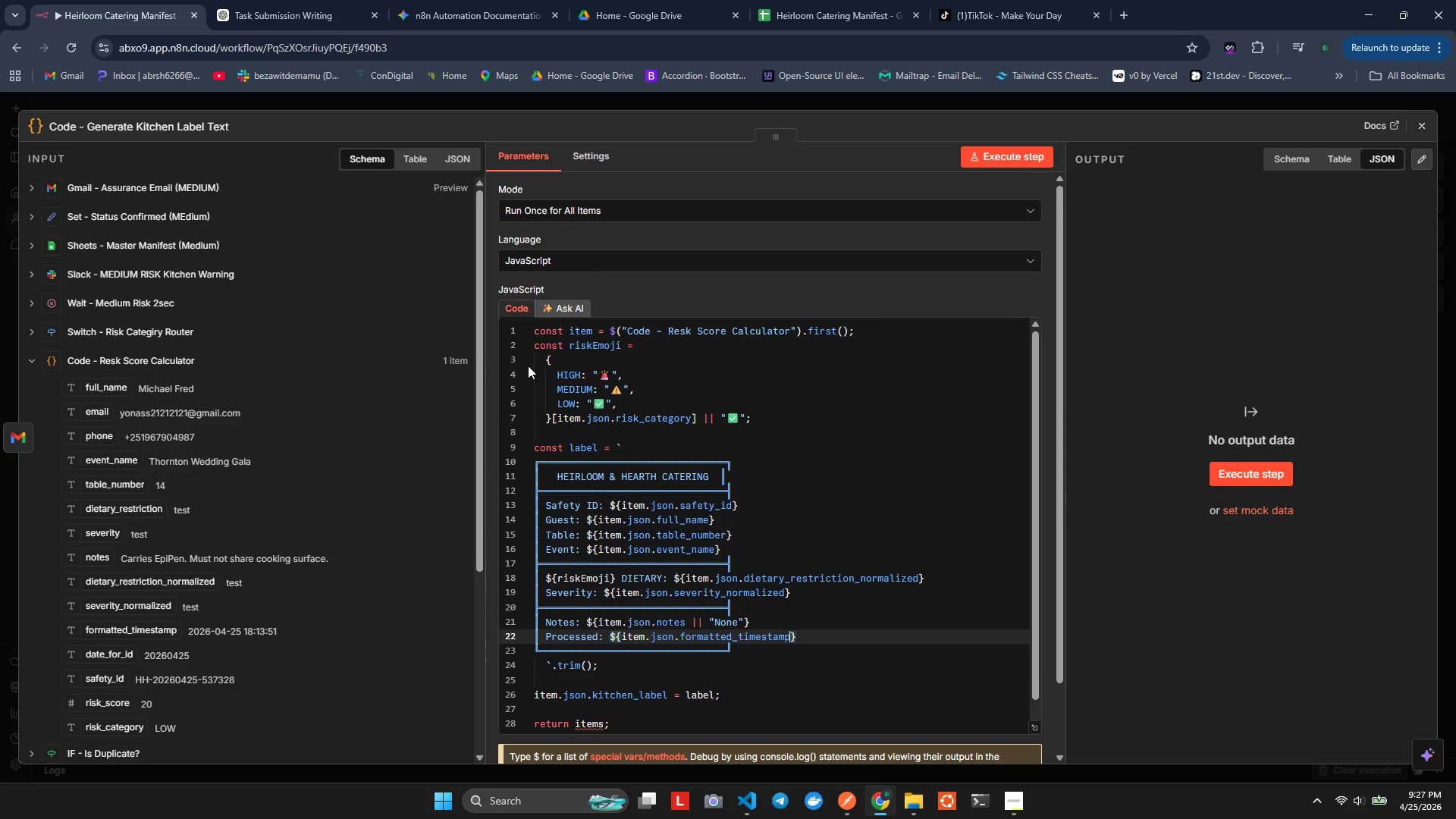 
hold_key(key=ArrowRight, duration=1.64)
 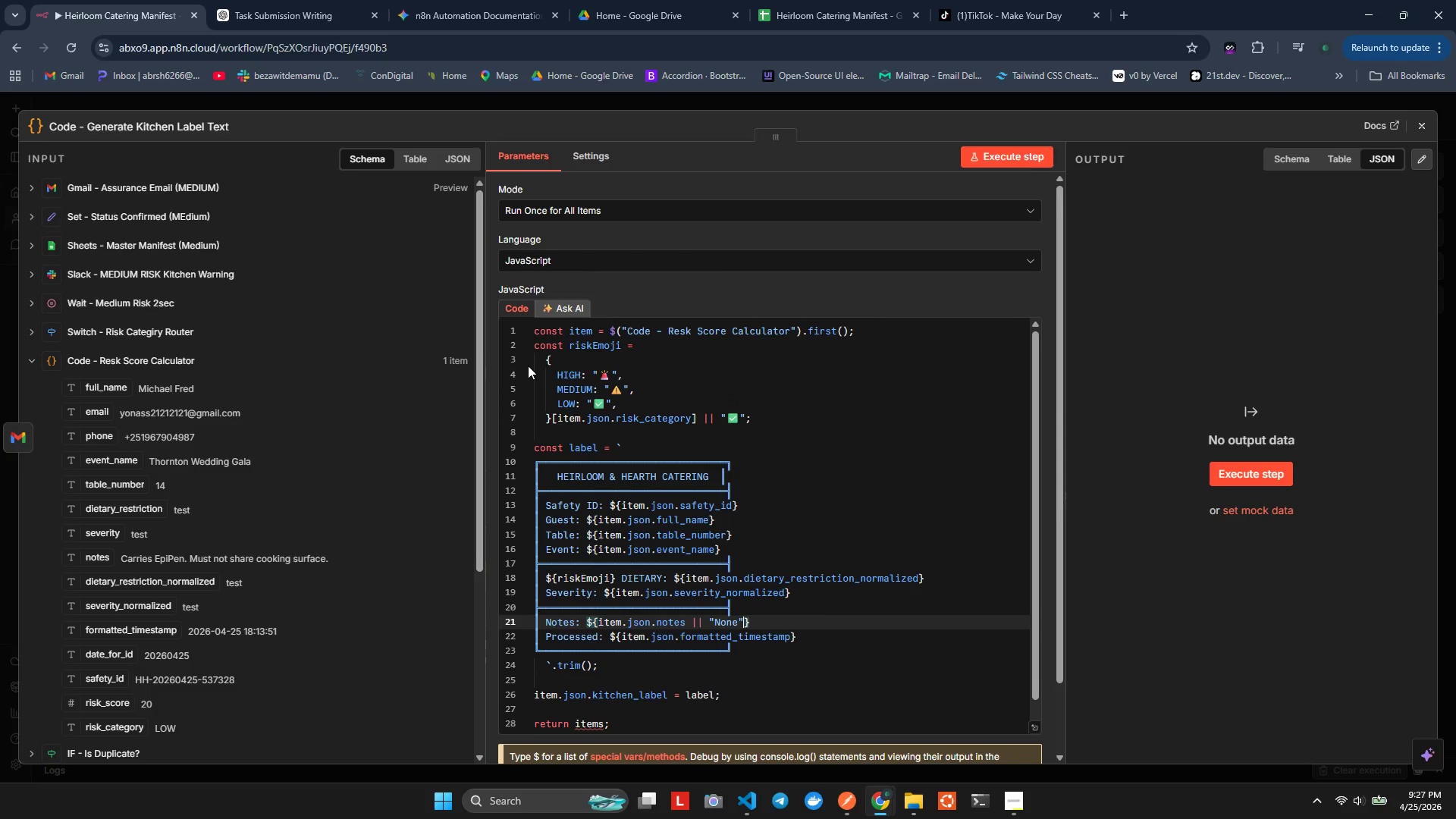 
key(Control+ControlLeft)
 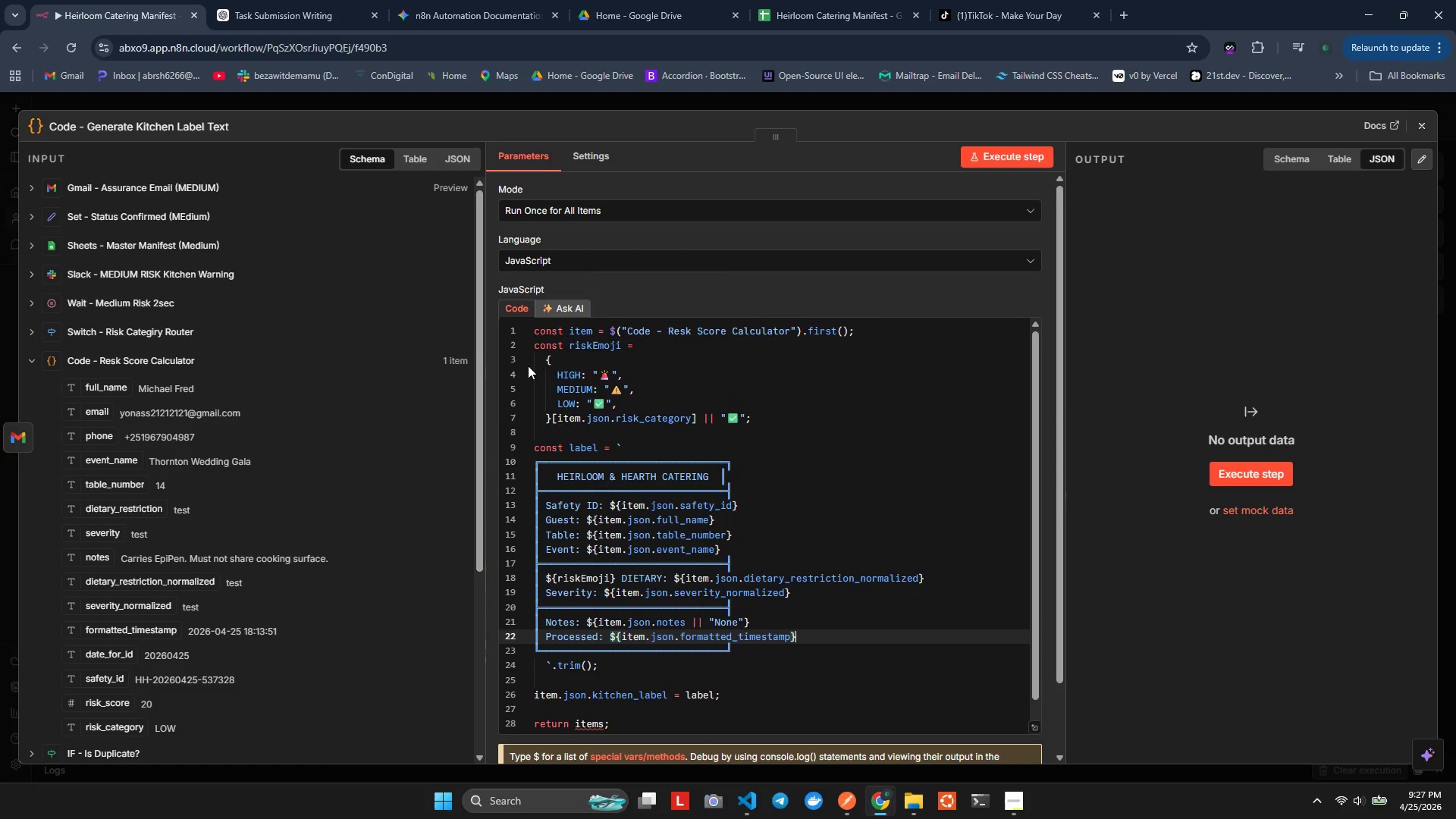 
key(ArrowLeft)
 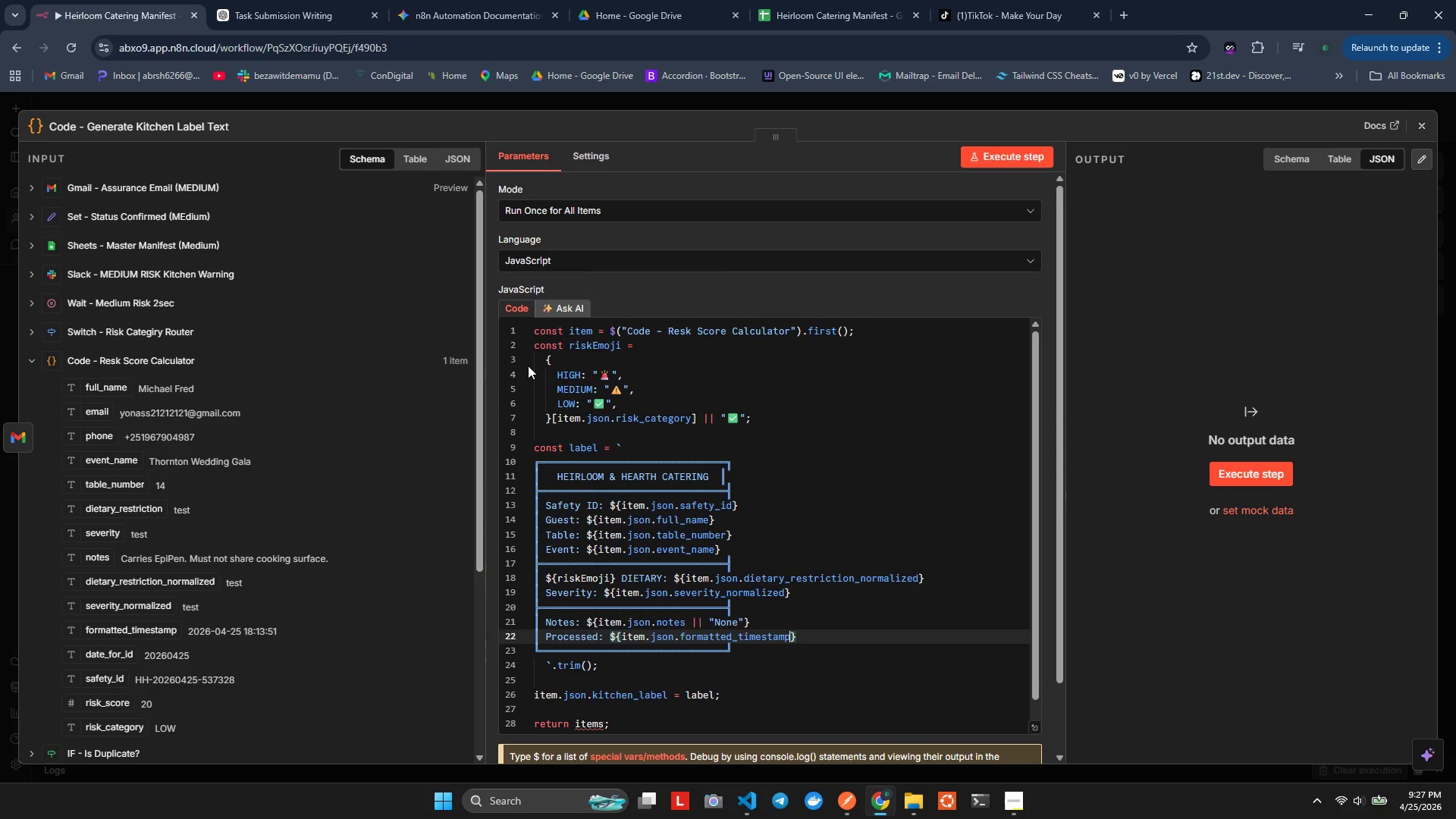 
key(Control+ControlLeft)
 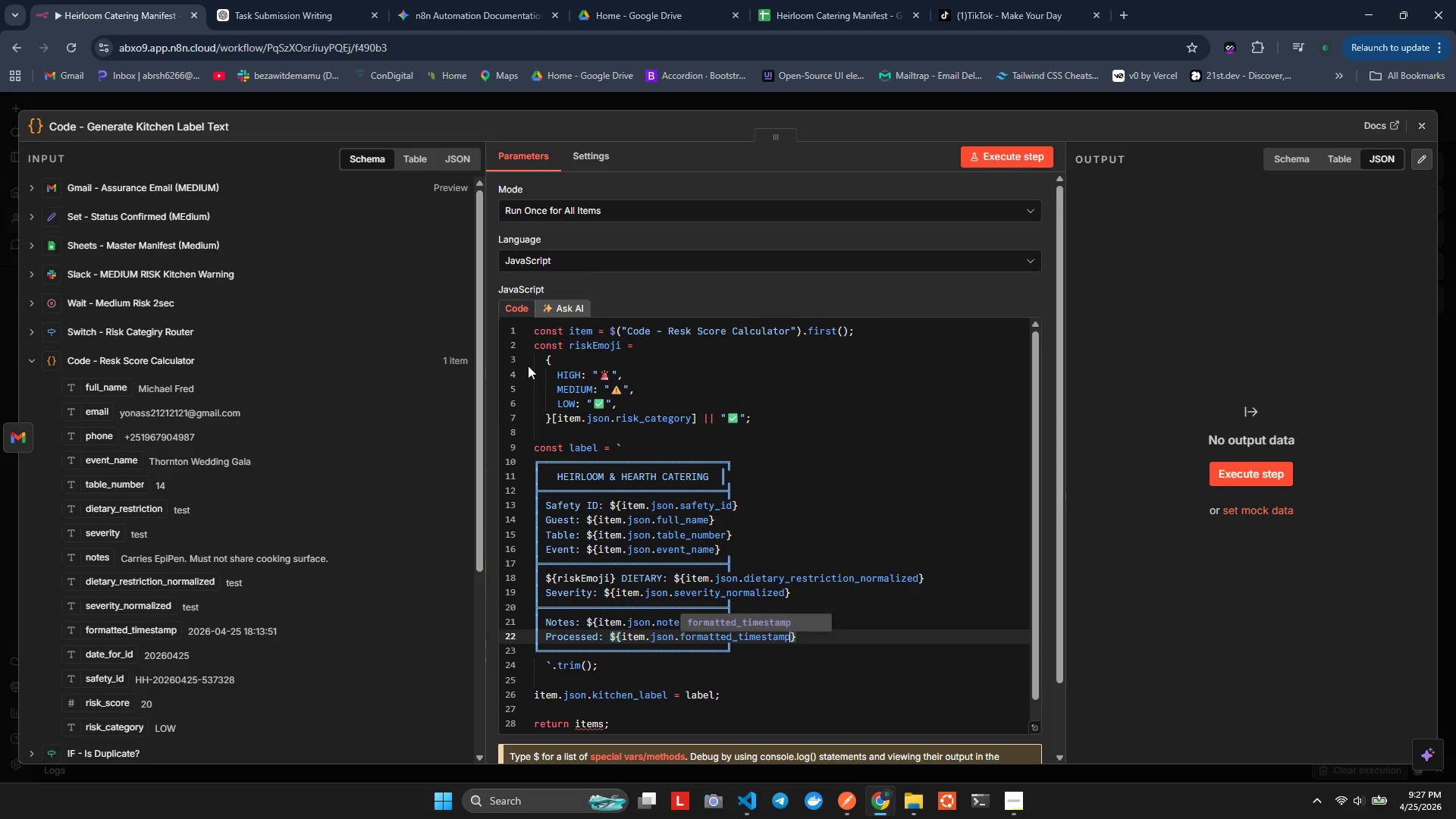 
key(Control+Space)
 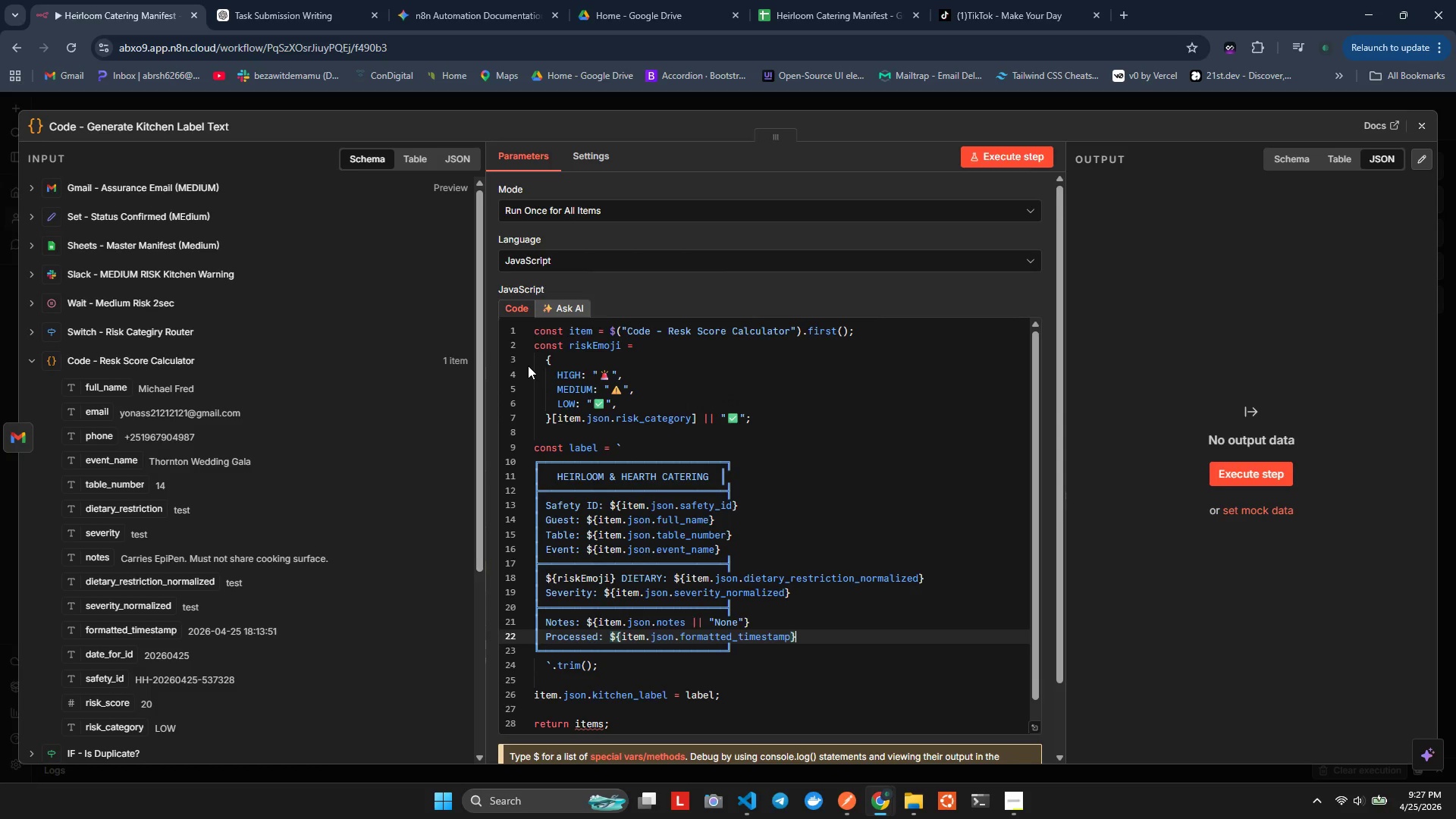 
key(ArrowUp)
 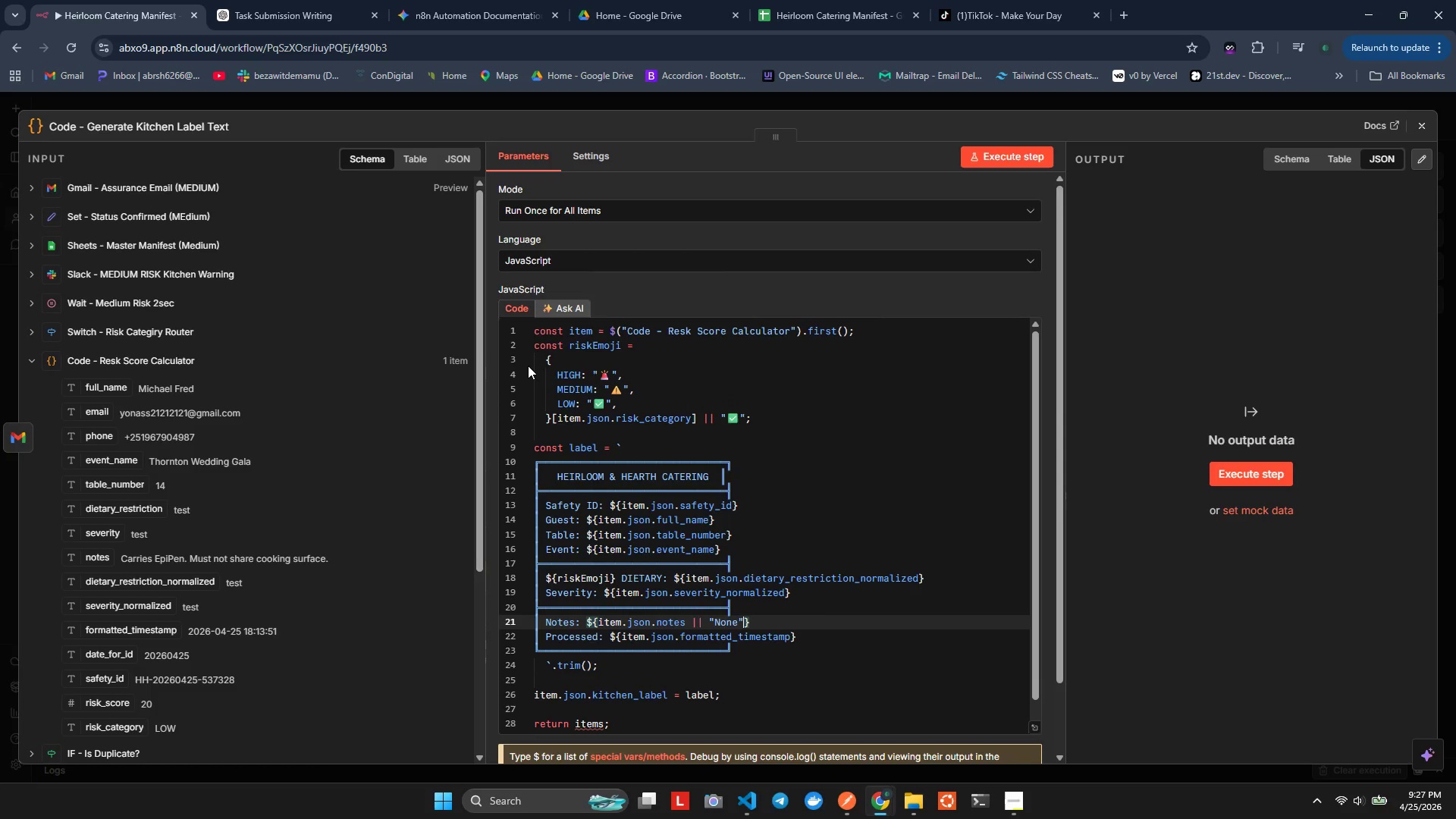 
hold_key(key=ArrowLeft, duration=0.8)
 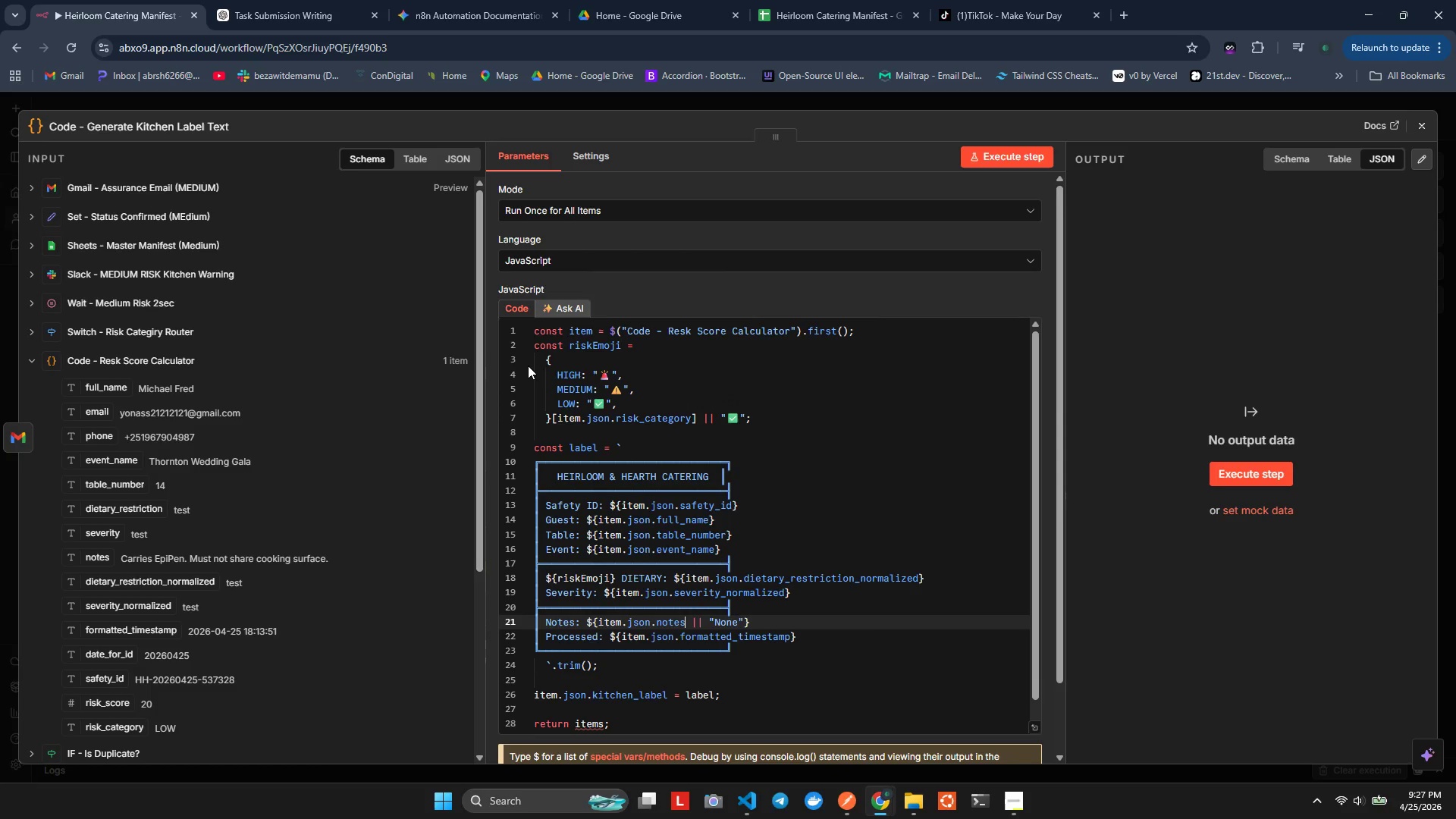 
key(ArrowLeft)
 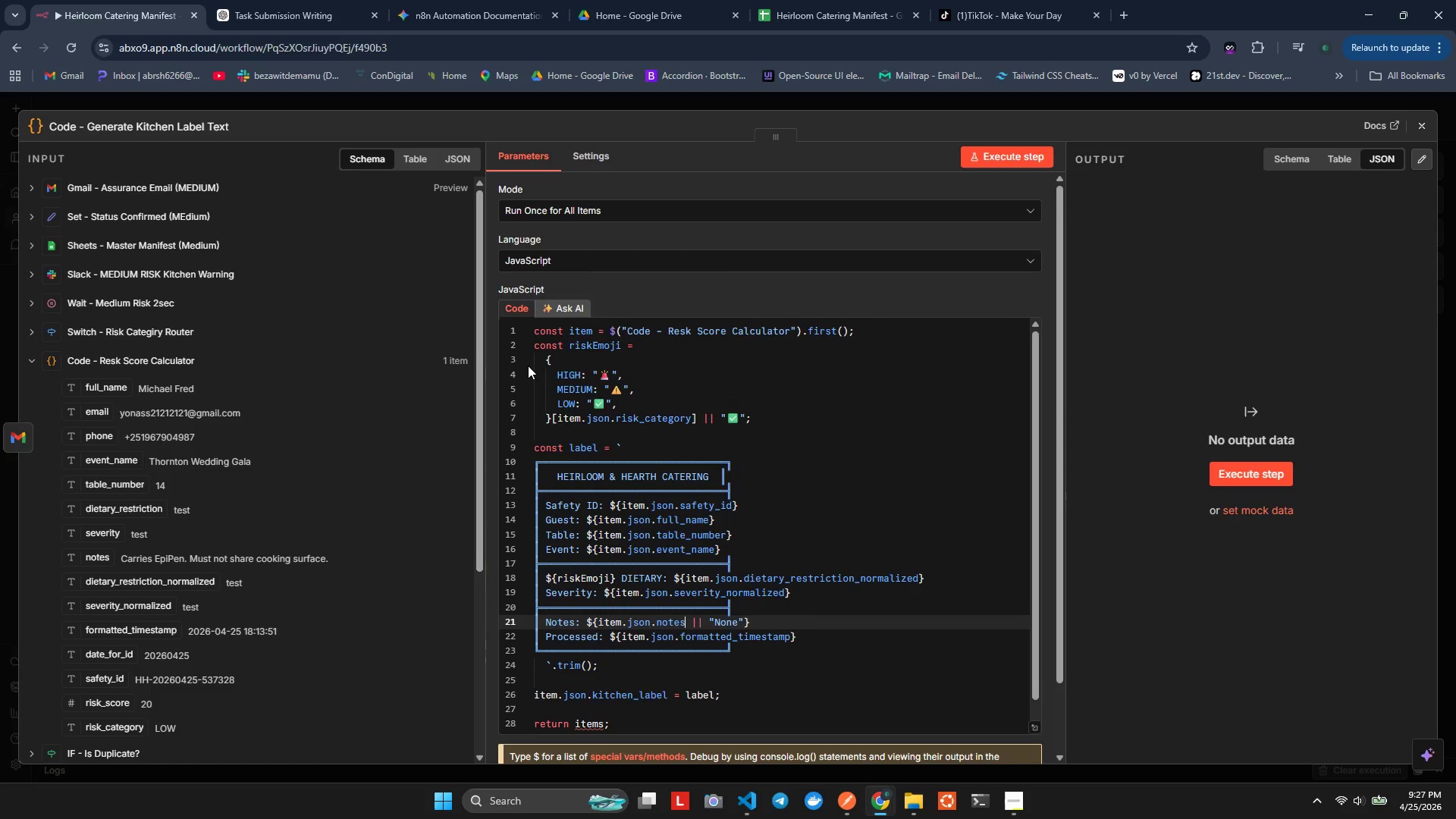 
key(Control+Space)
 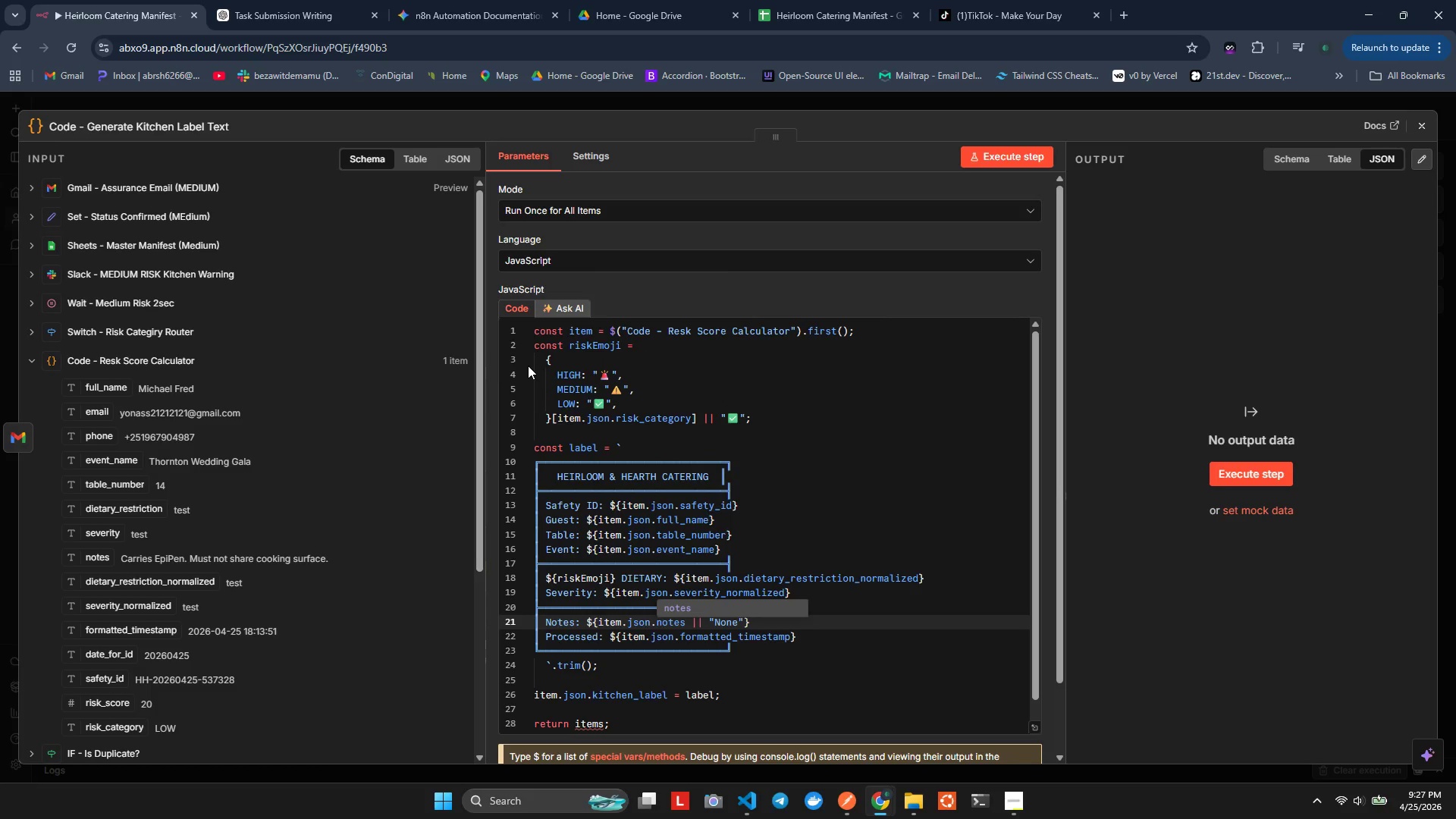 
key(ArrowRight)
 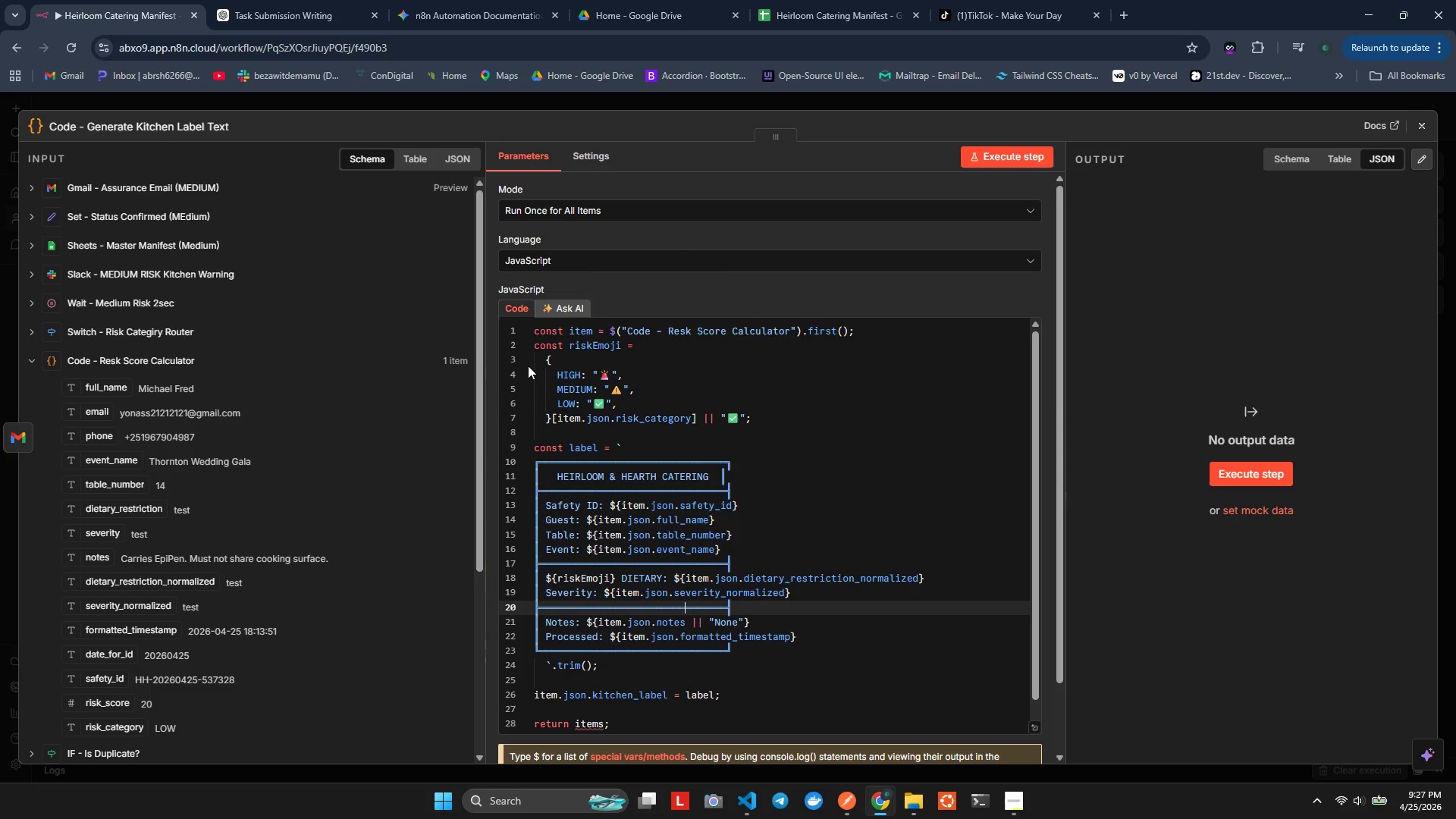 
key(ArrowUp)
 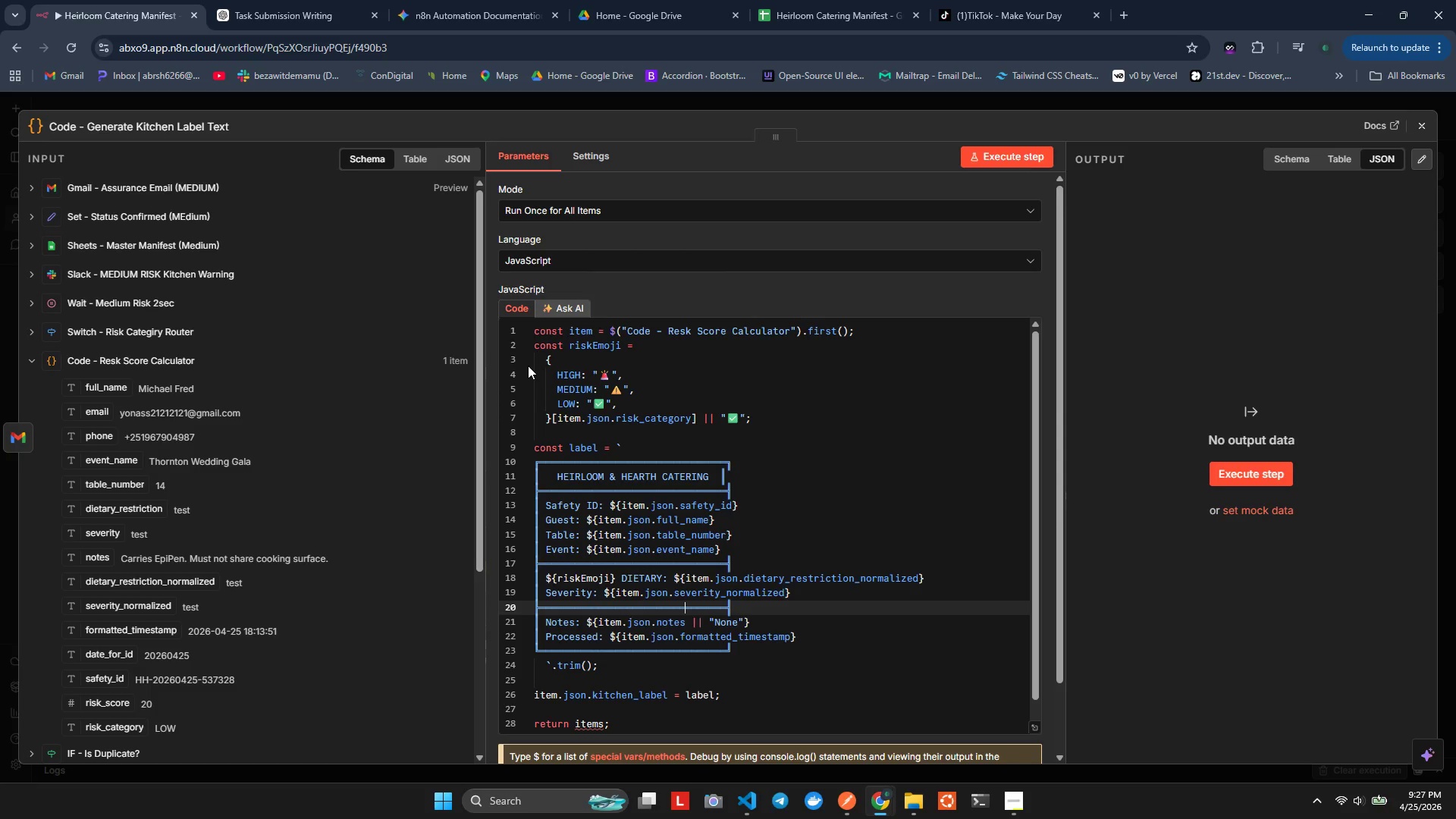 
key(ArrowLeft)
 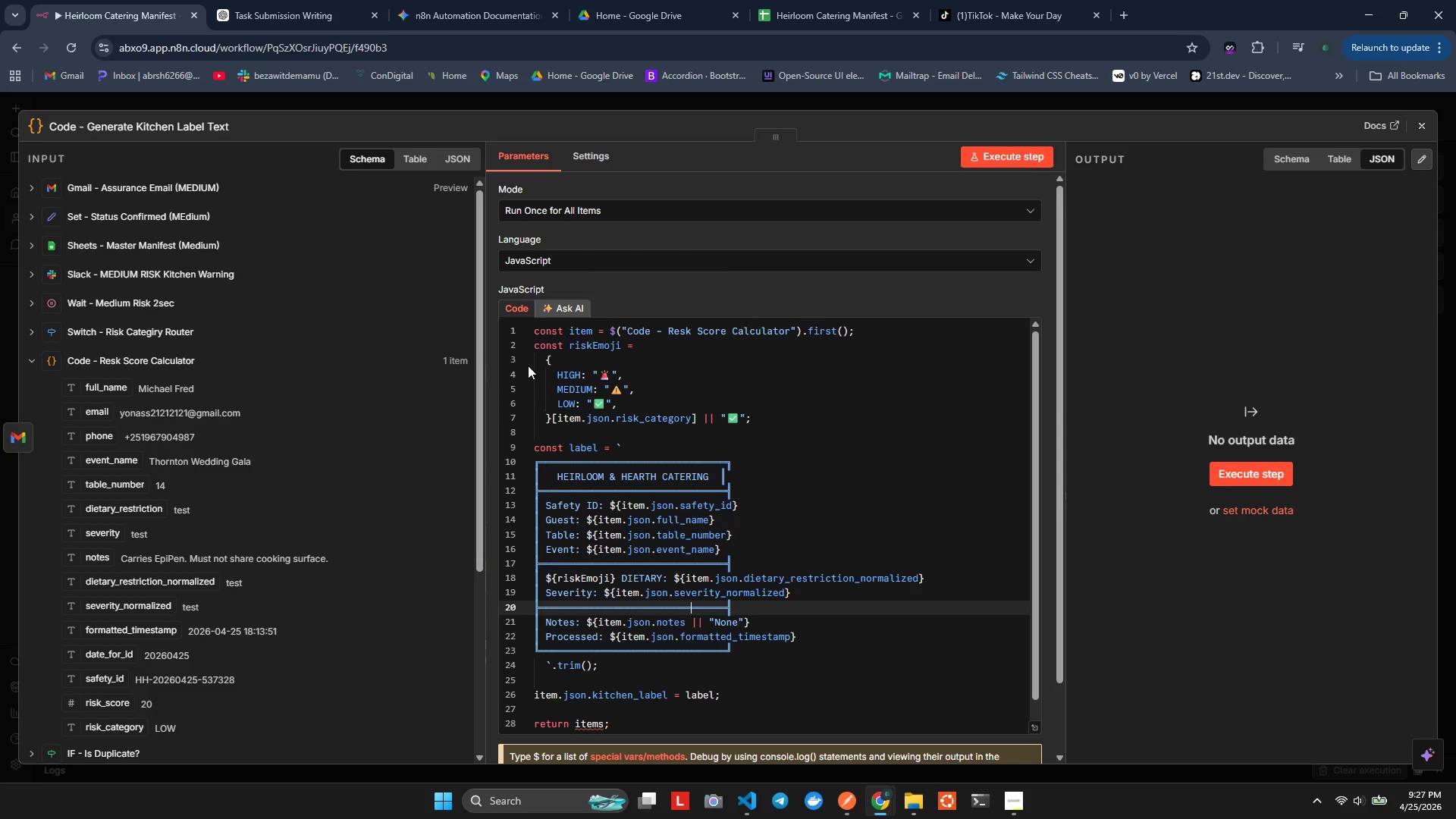 
key(ArrowRight)
 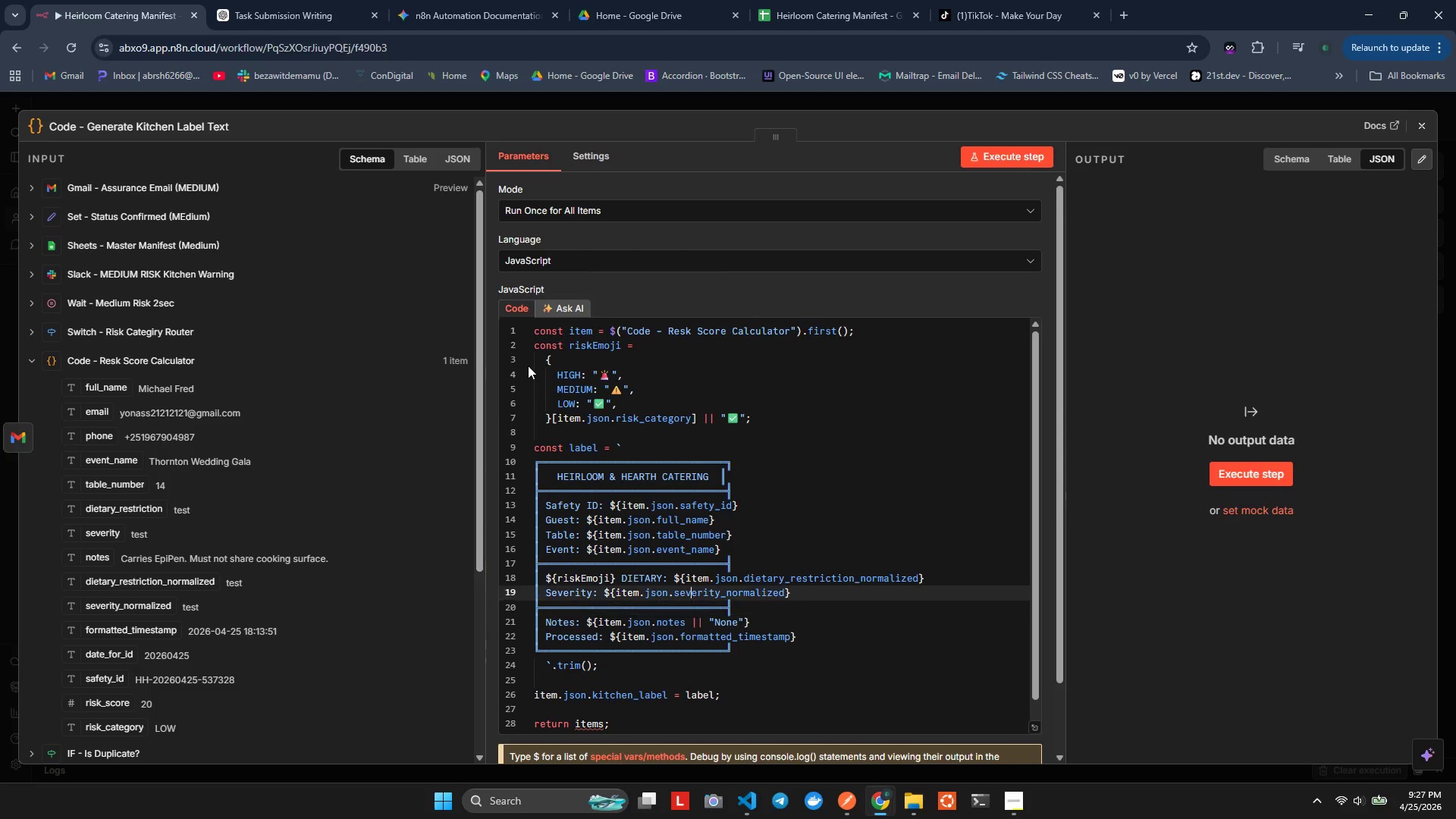 
key(ArrowUp)
 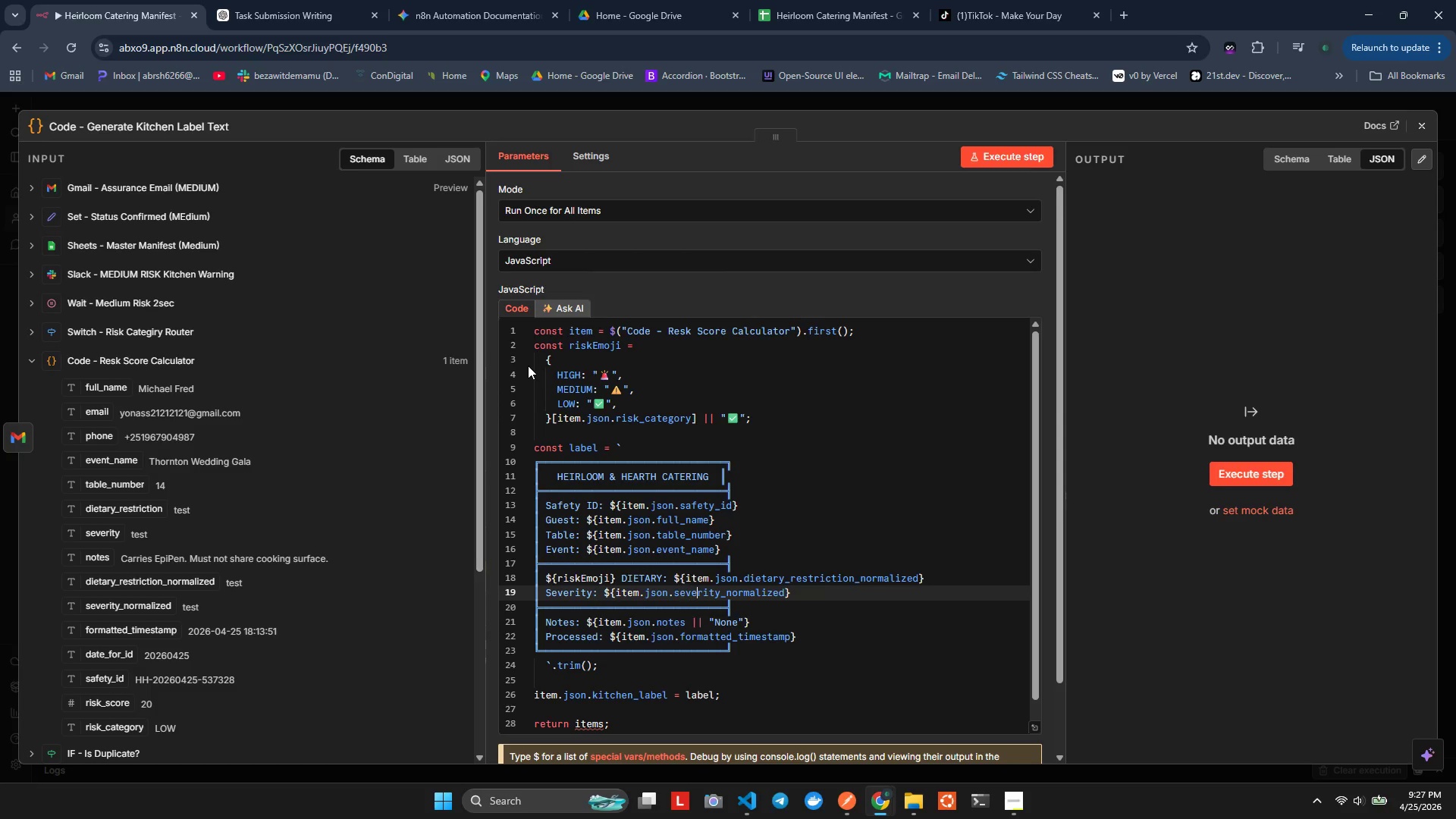 
hold_key(key=ArrowRight, duration=1.03)
 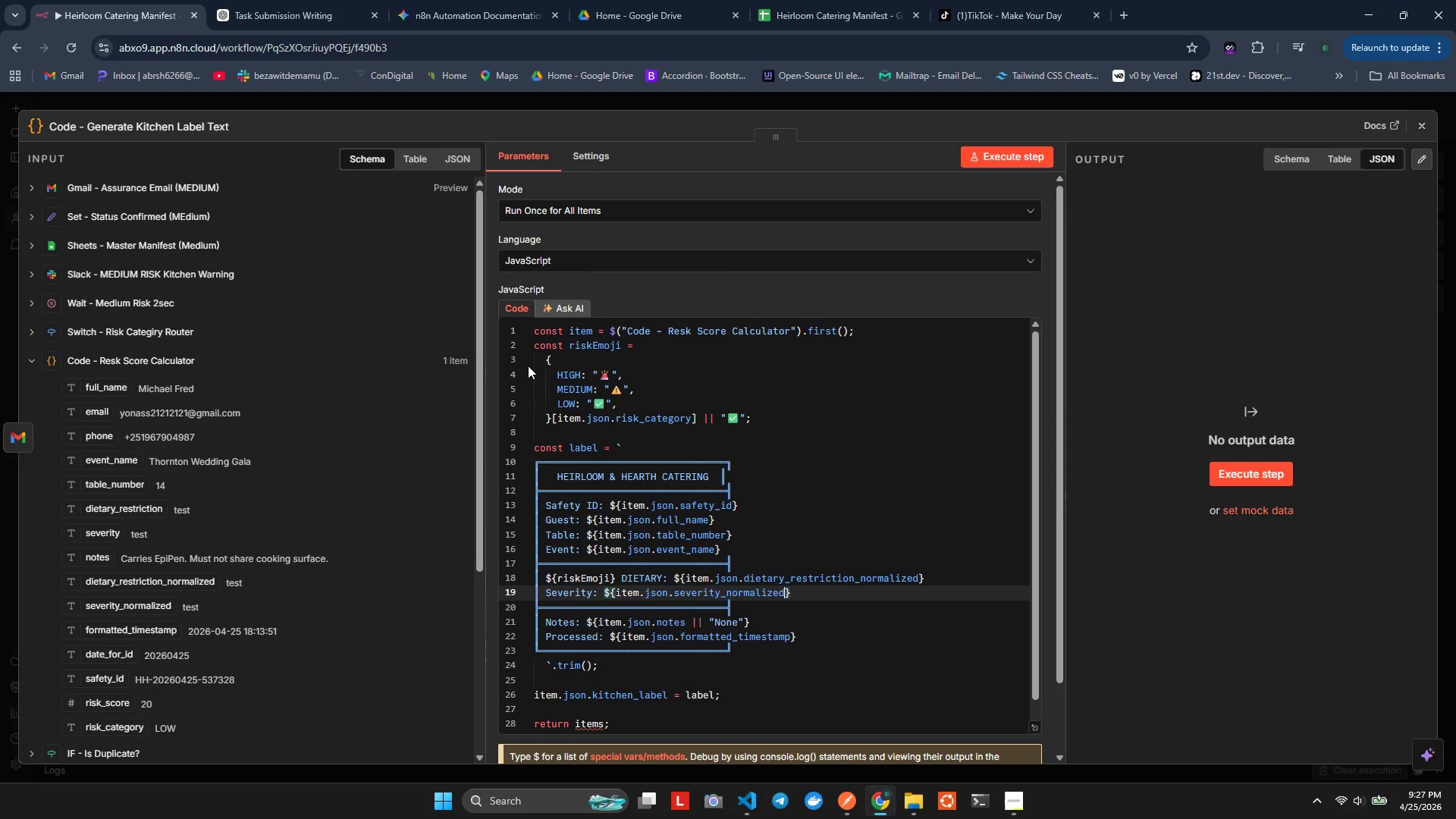 
hold_key(key=ArrowRight, duration=1.16)
 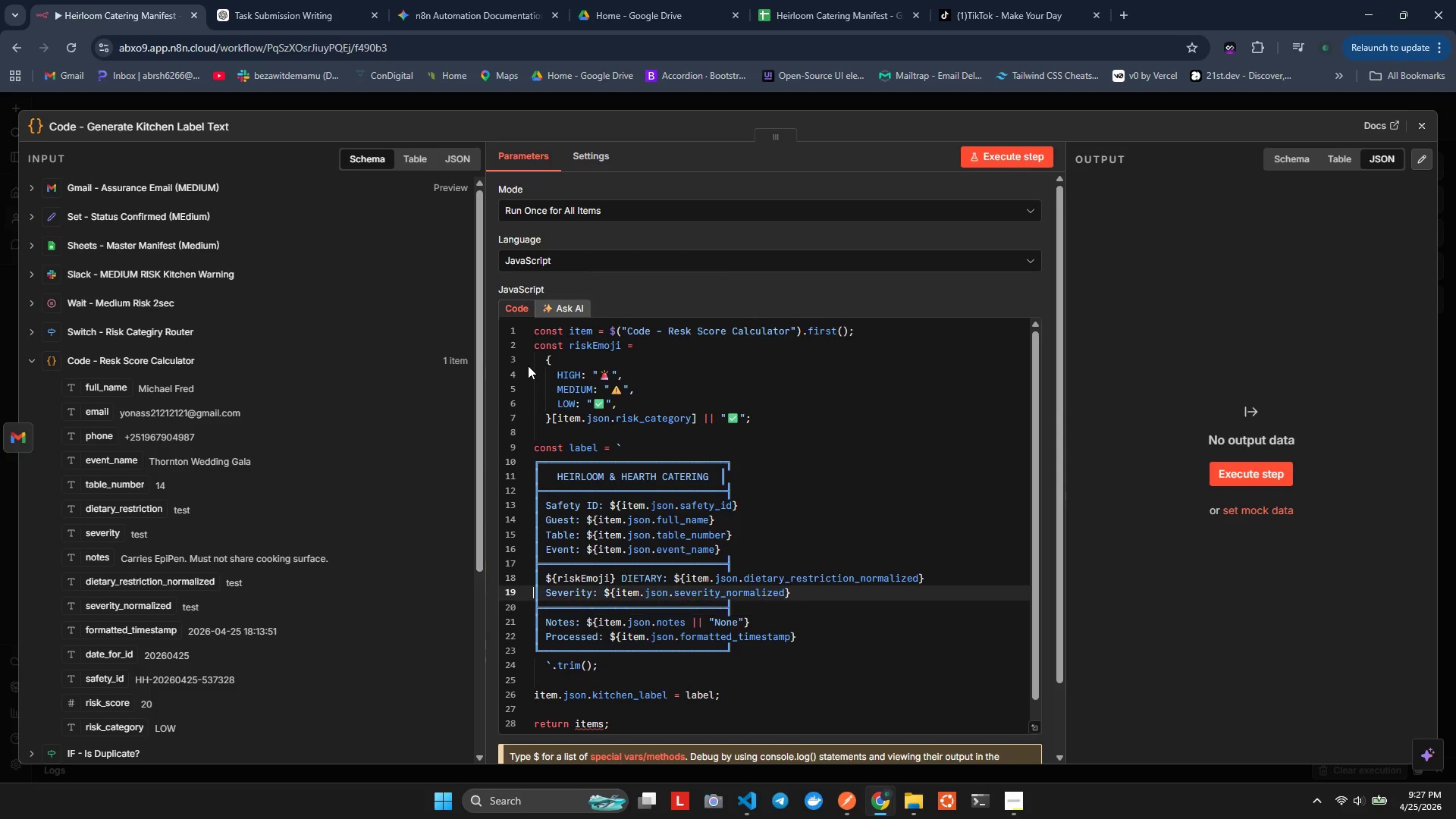 
key(ArrowLeft)
 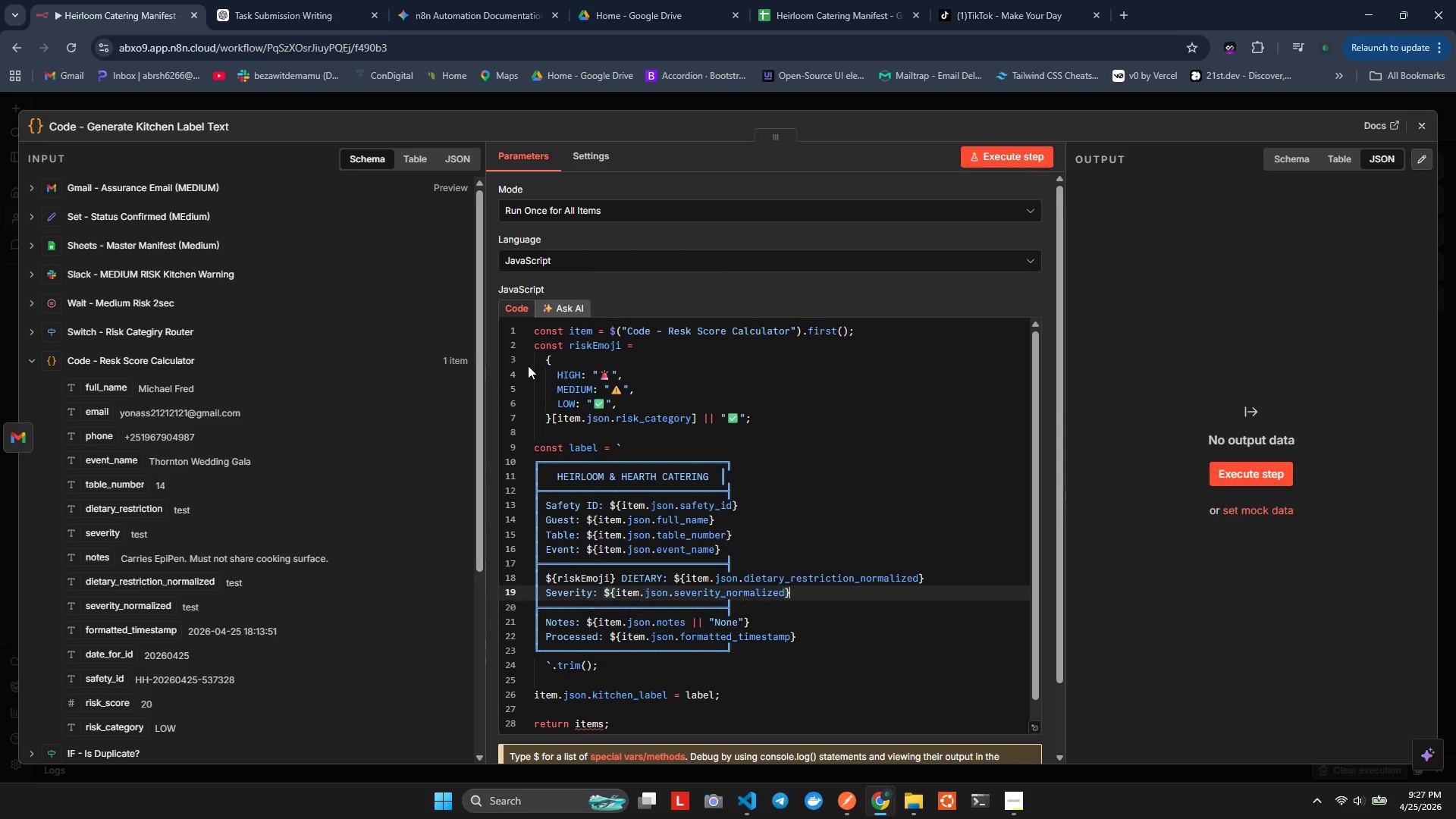 
key(ArrowLeft)
 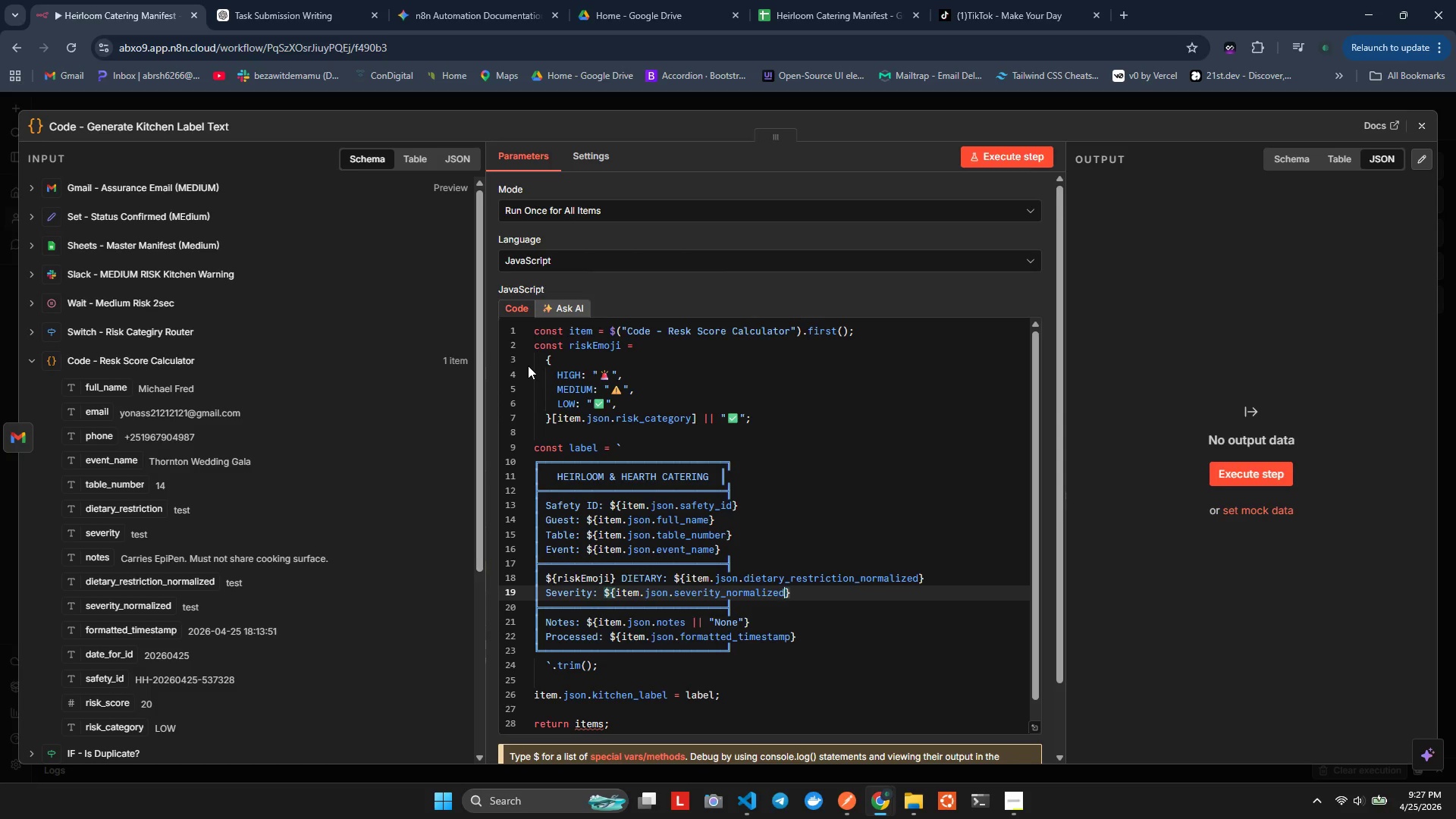 
key(Control+Space)
 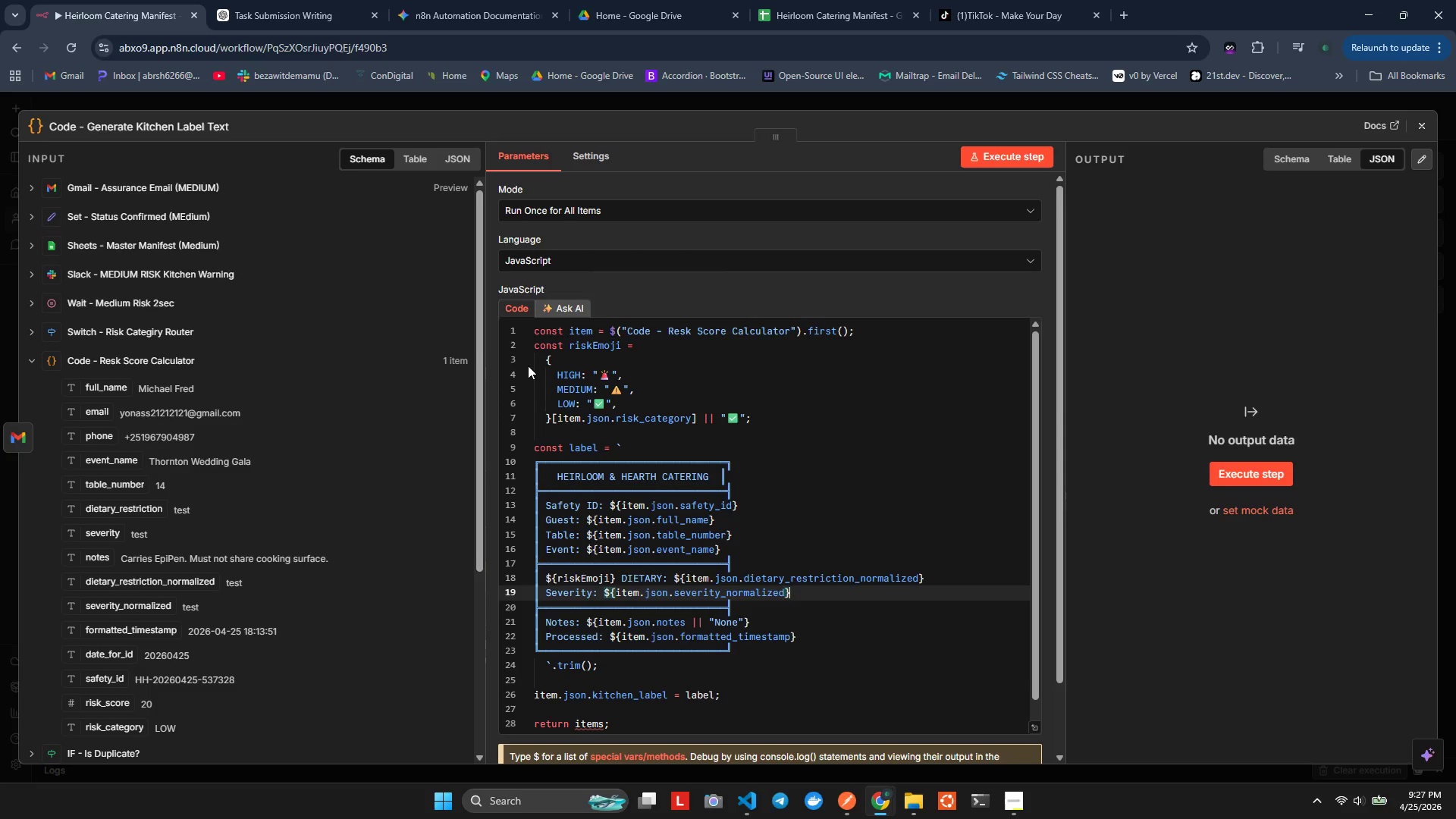 
key(ArrowRight)
 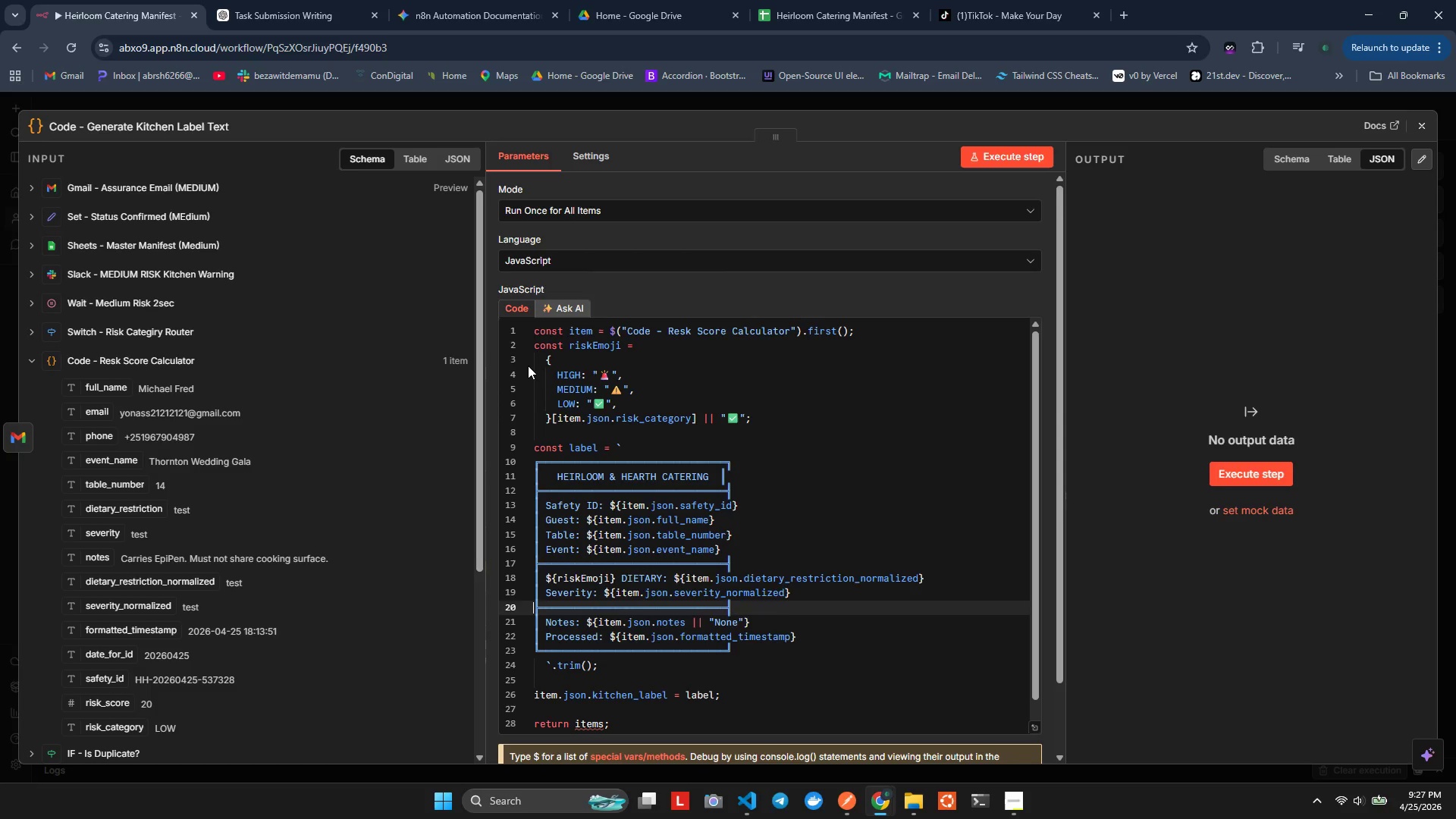 
key(ArrowUp)
 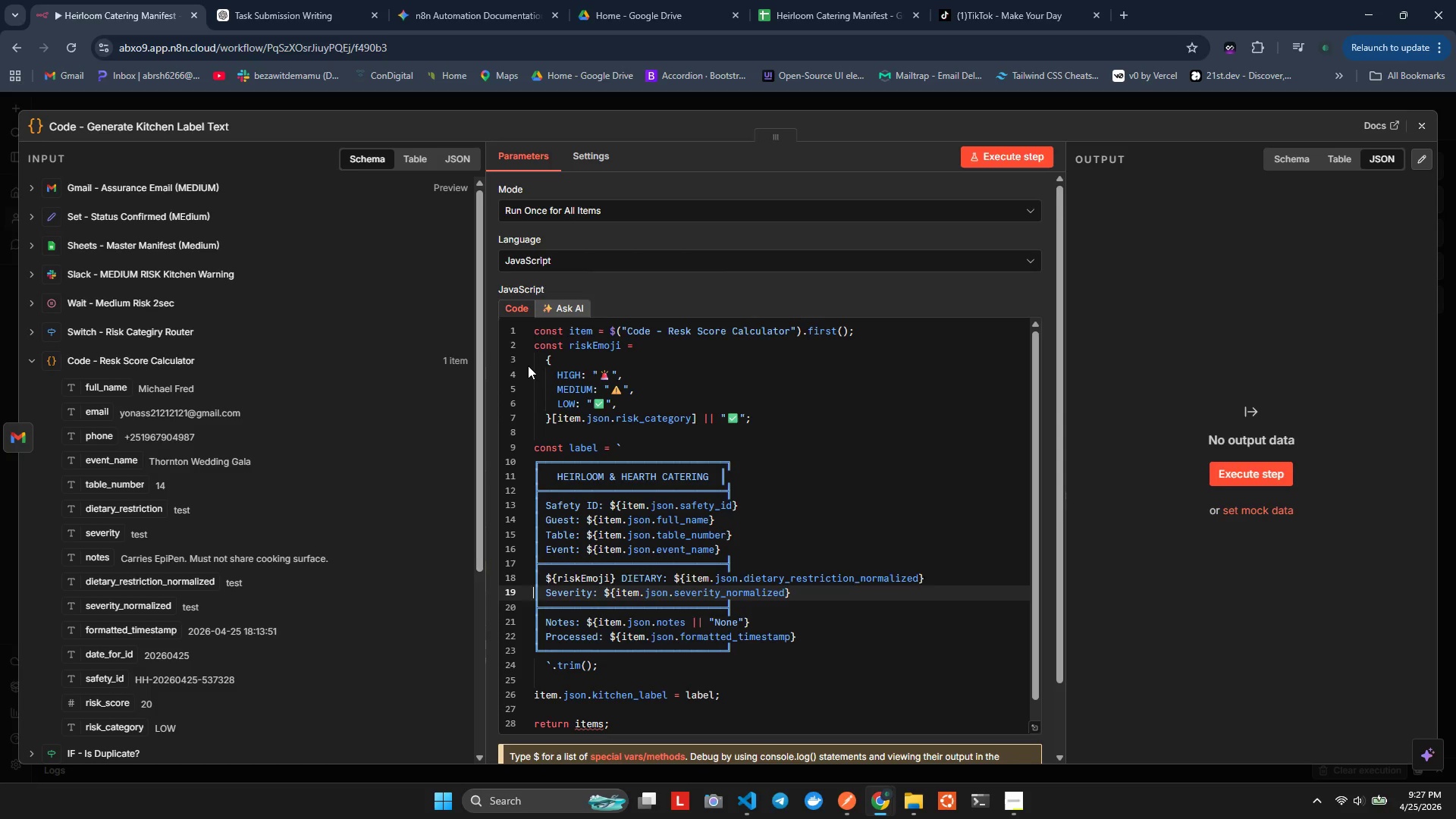 
key(ArrowLeft)
 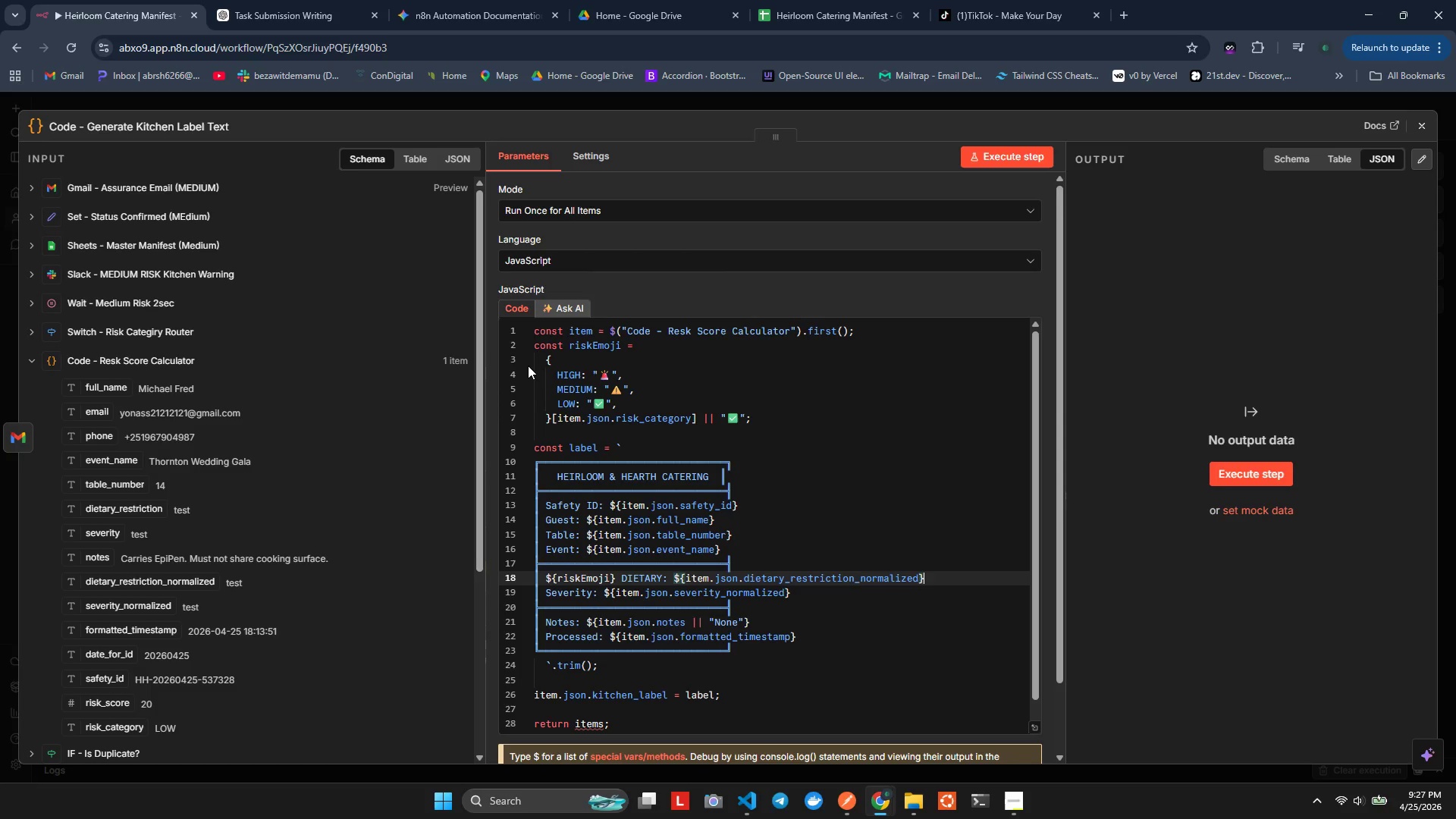 
key(ArrowLeft)
 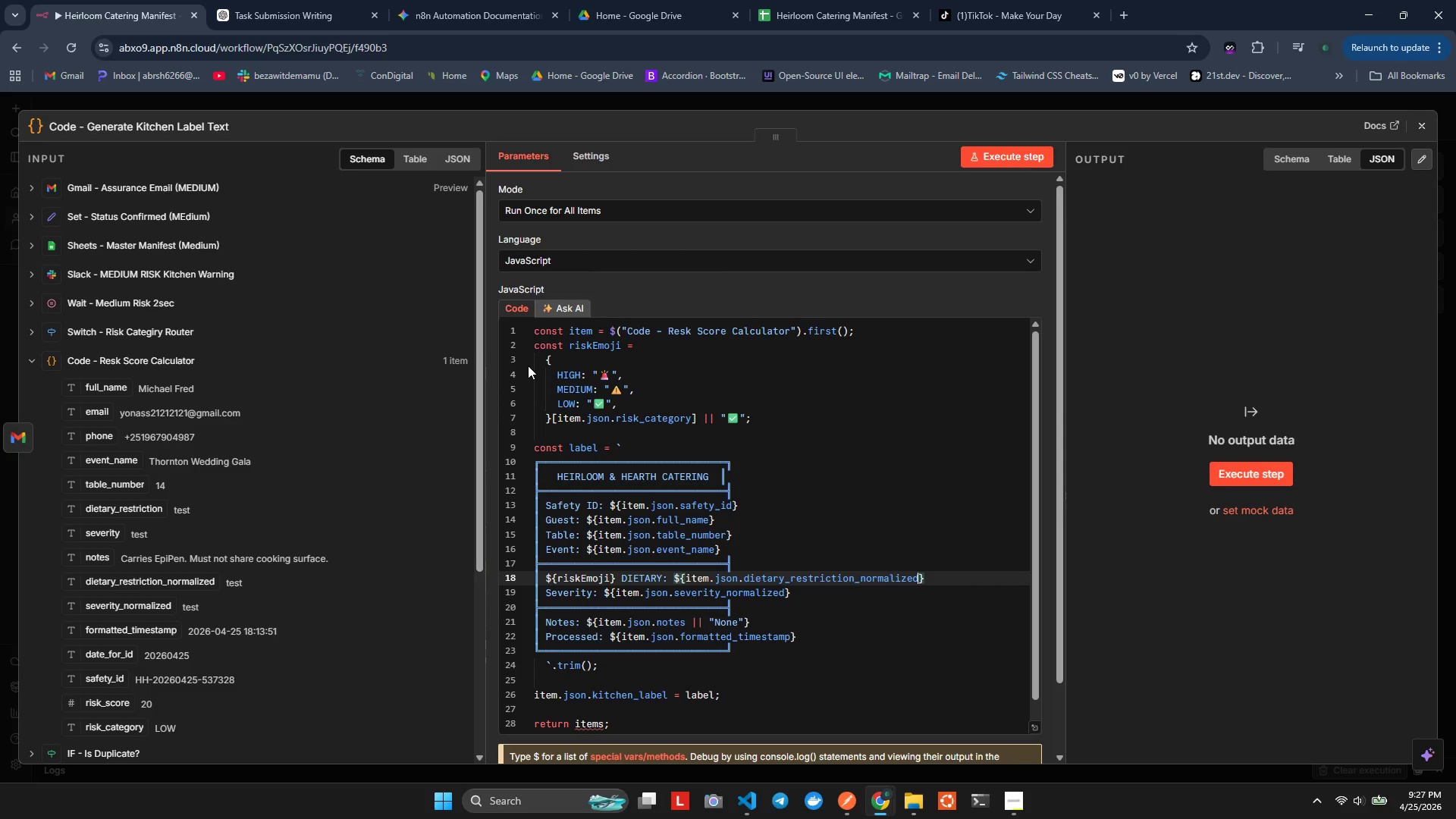 
key(Control+ControlLeft)
 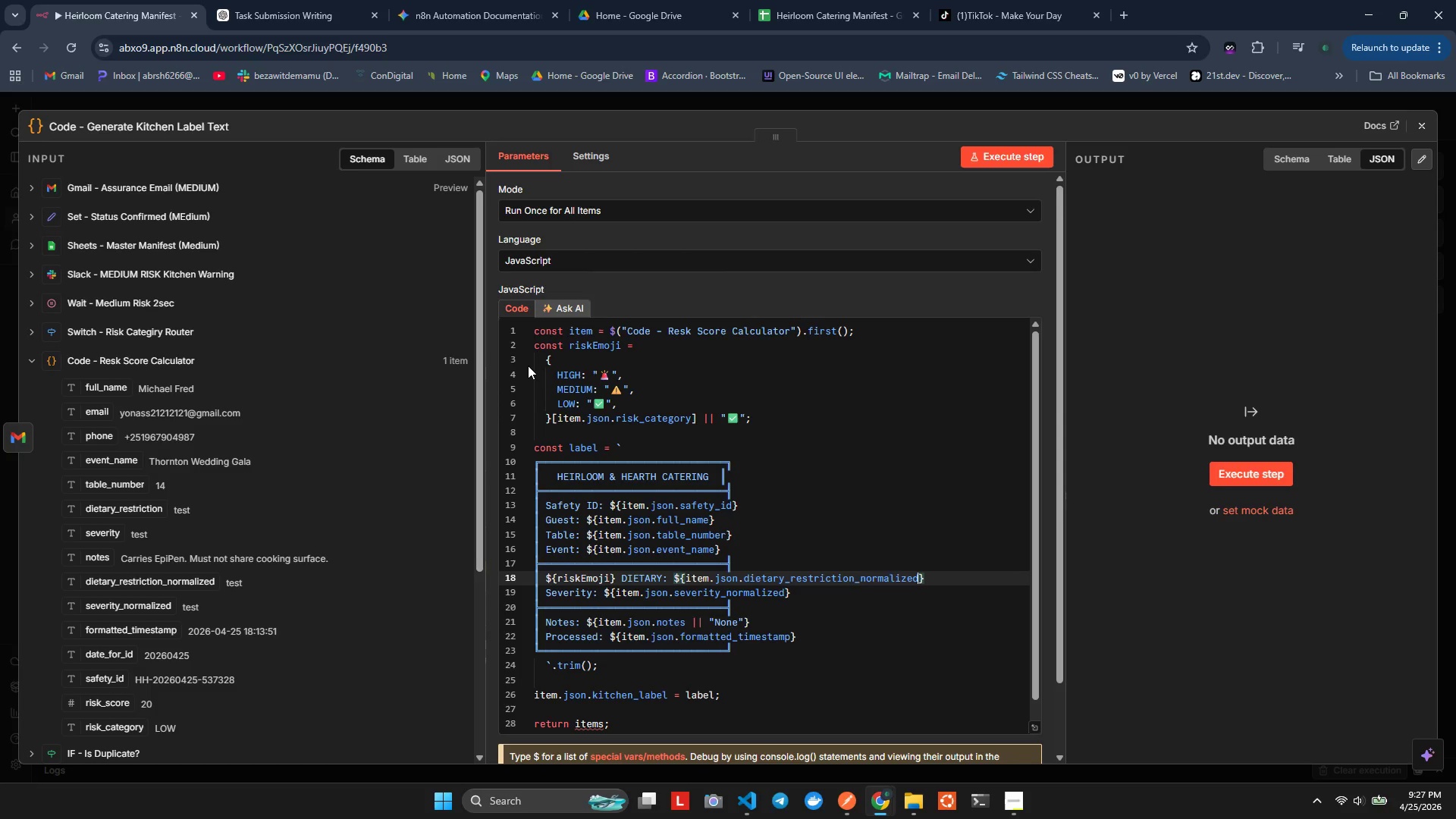 
key(Control+Space)
 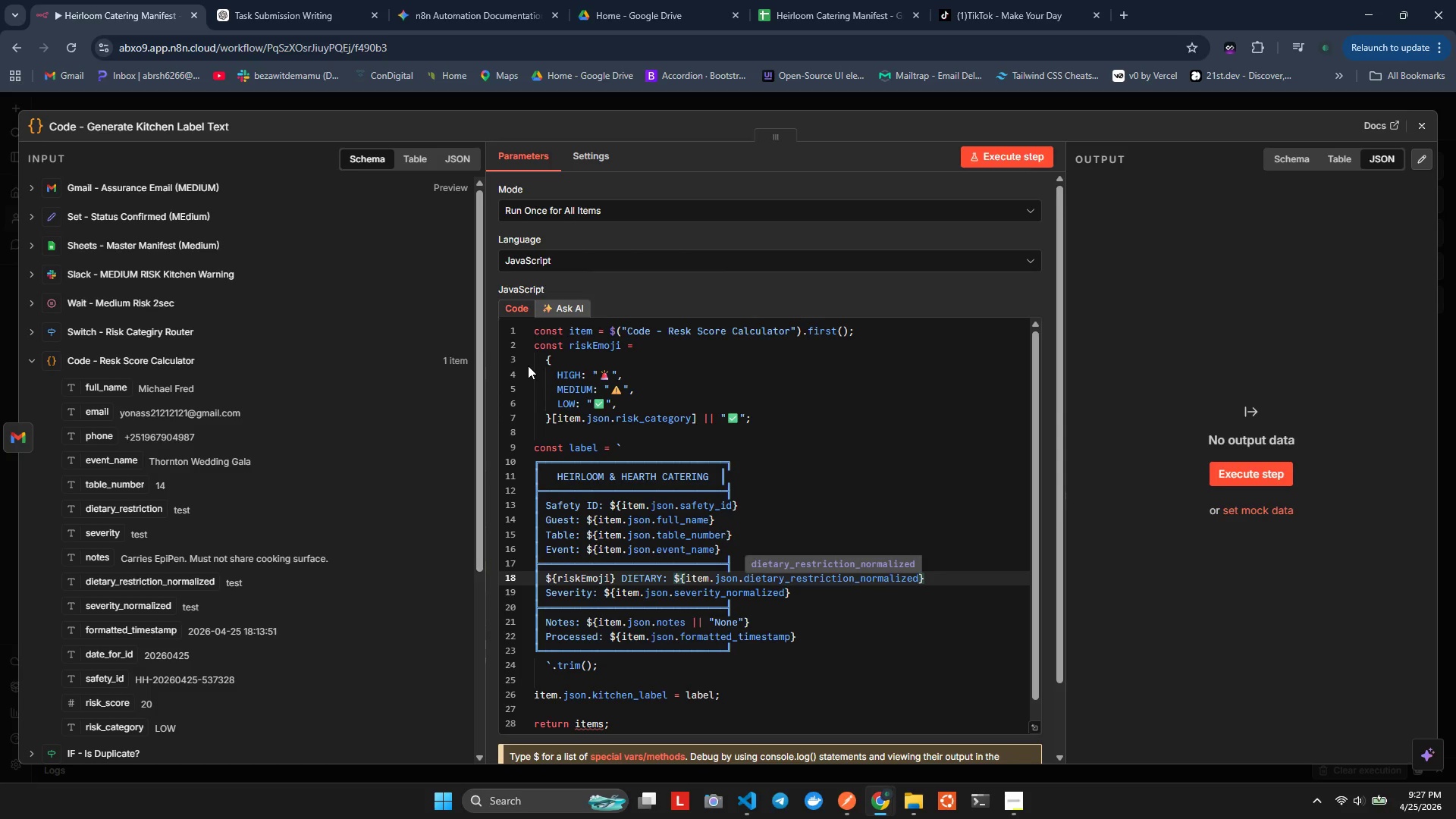 
key(ArrowRight)
 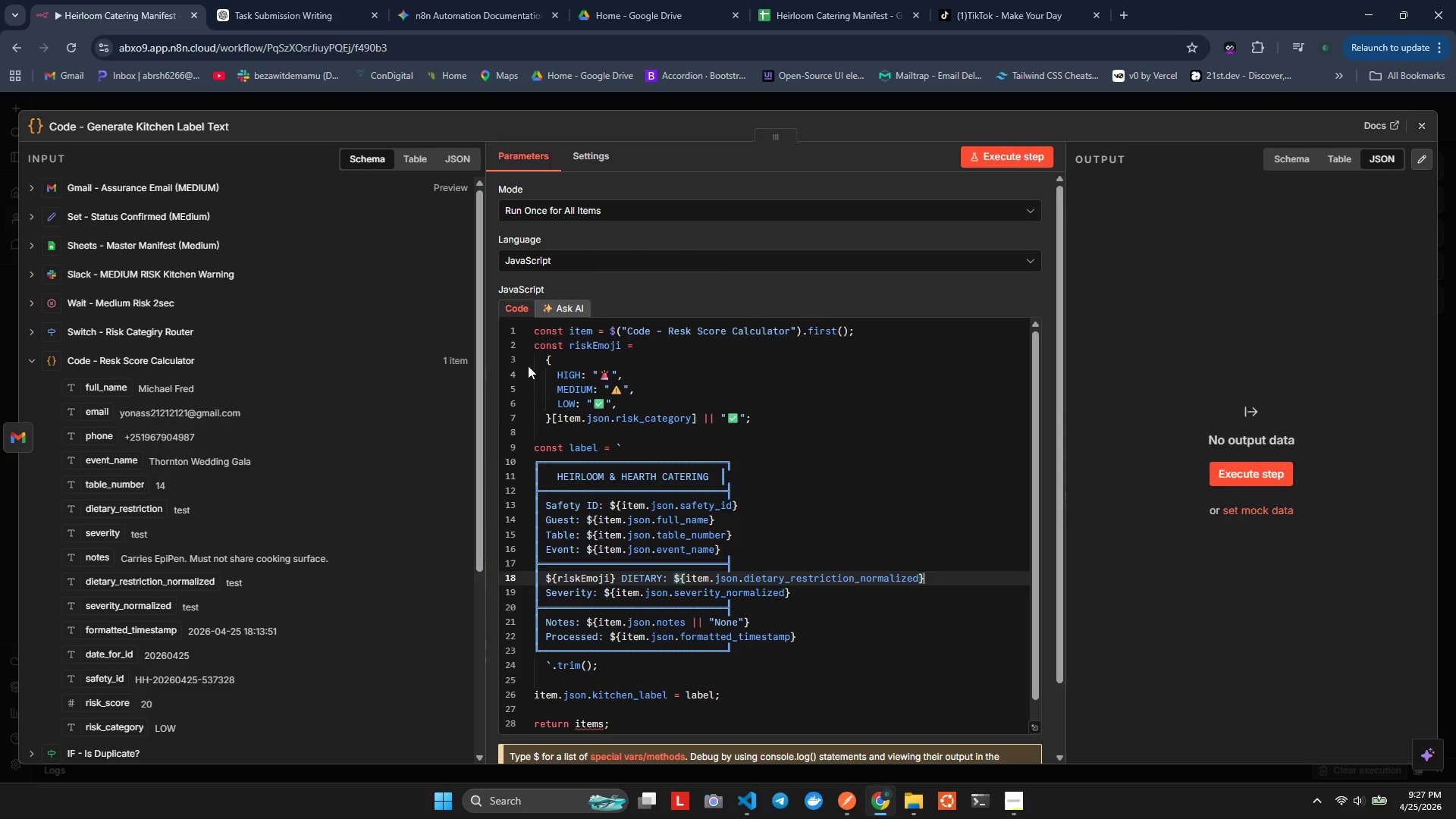 
key(ArrowUp)
 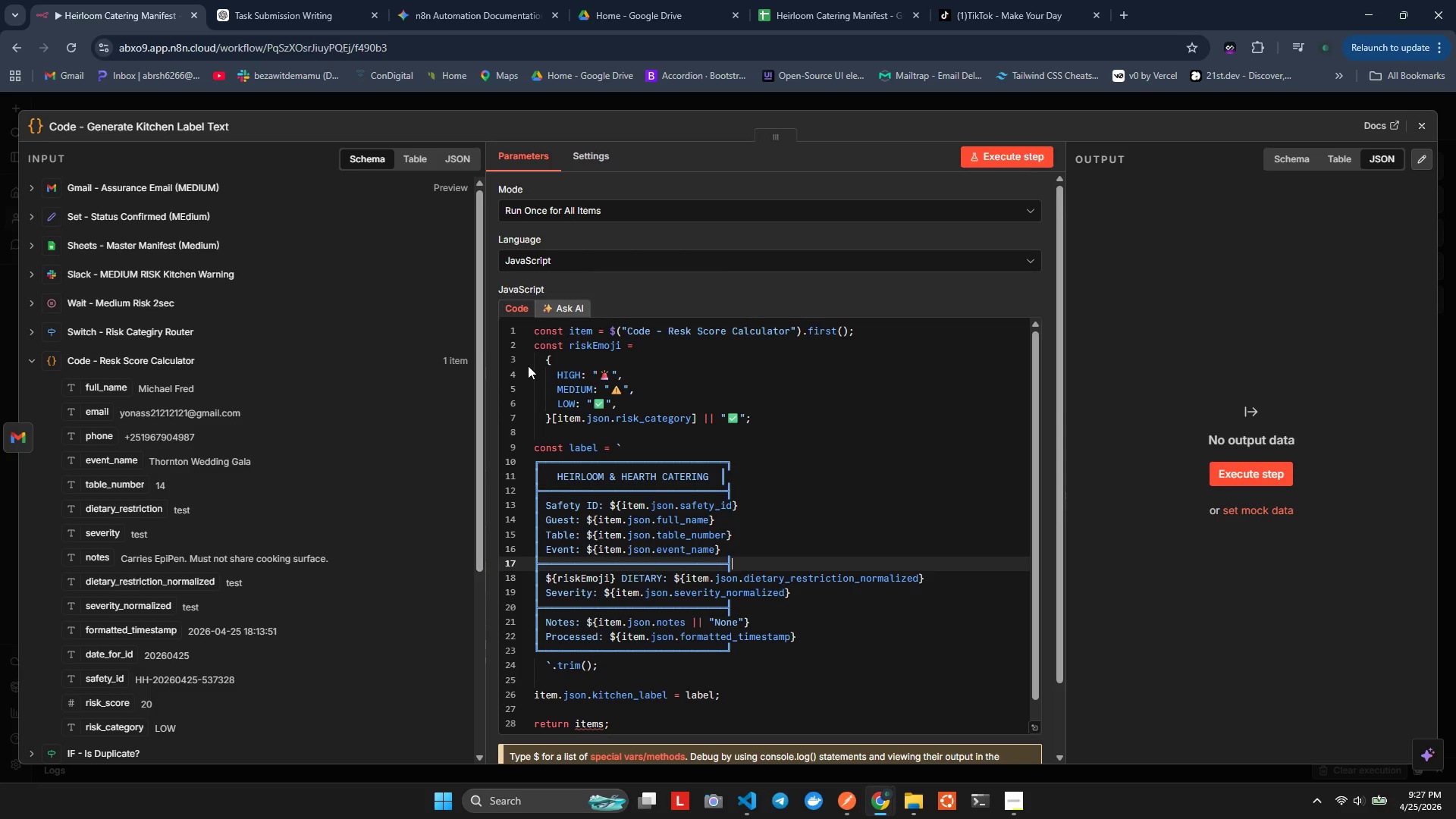 
key(ArrowUp)
 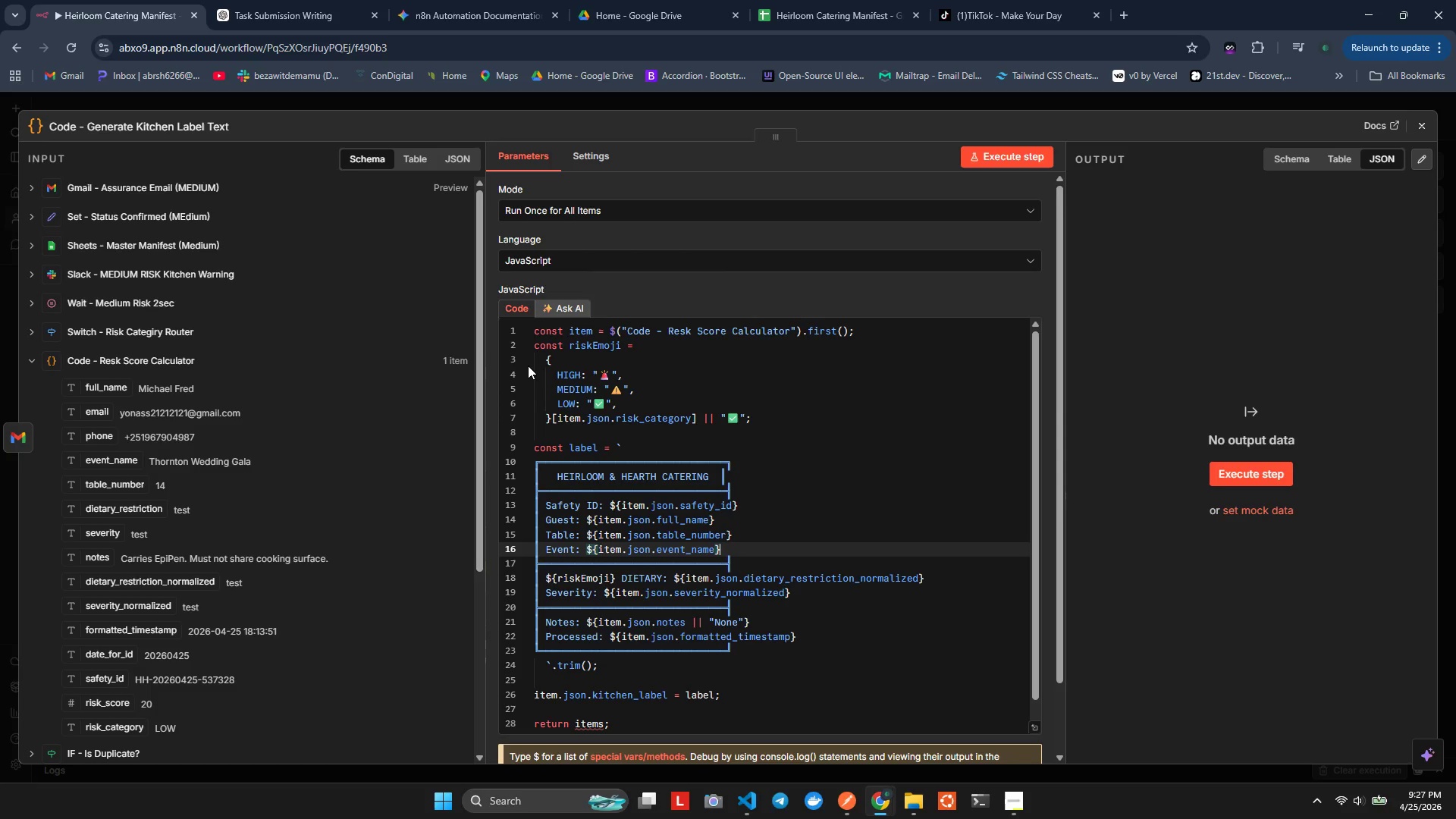 
key(ArrowLeft)
 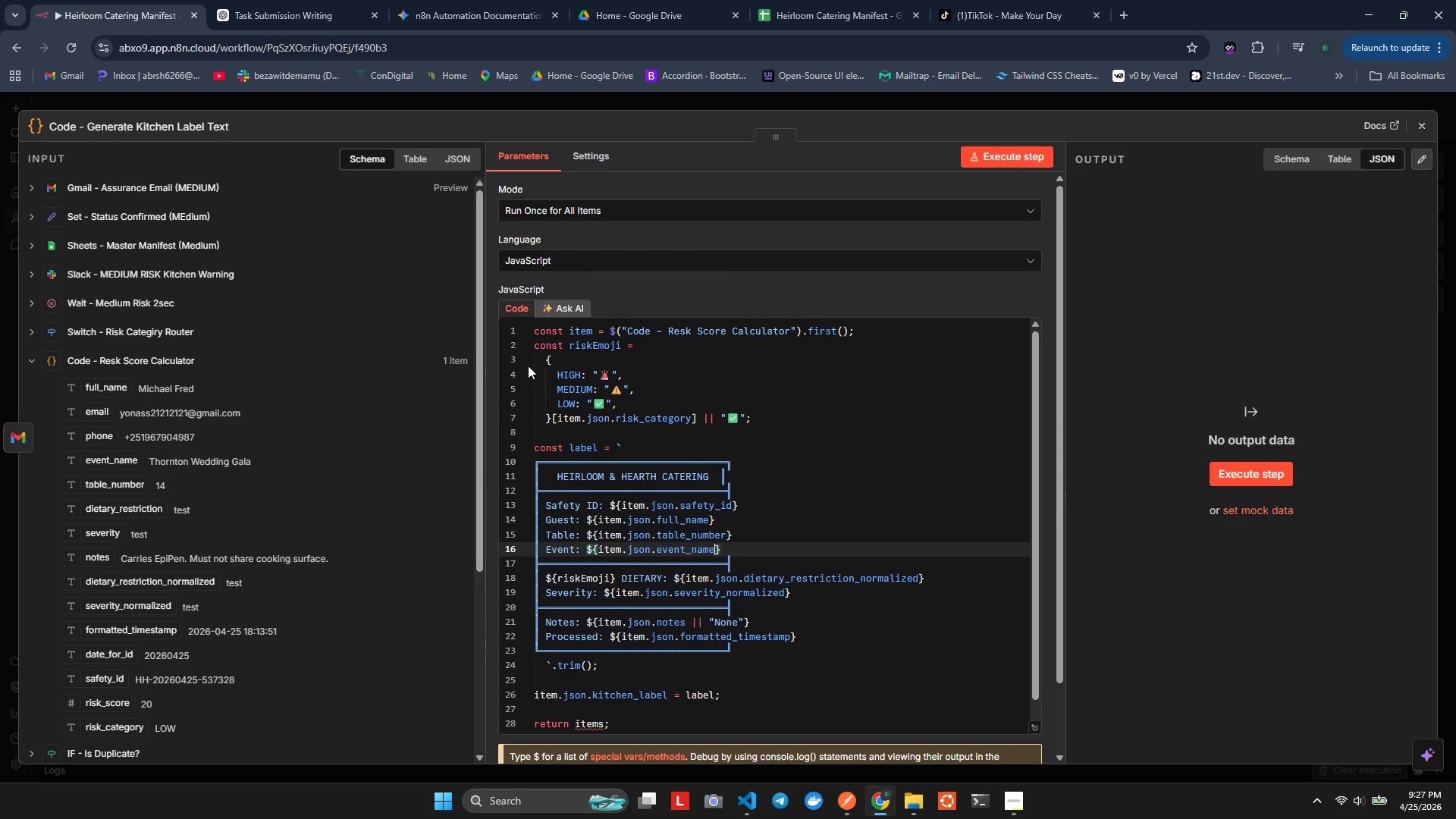 
key(ArrowLeft)
 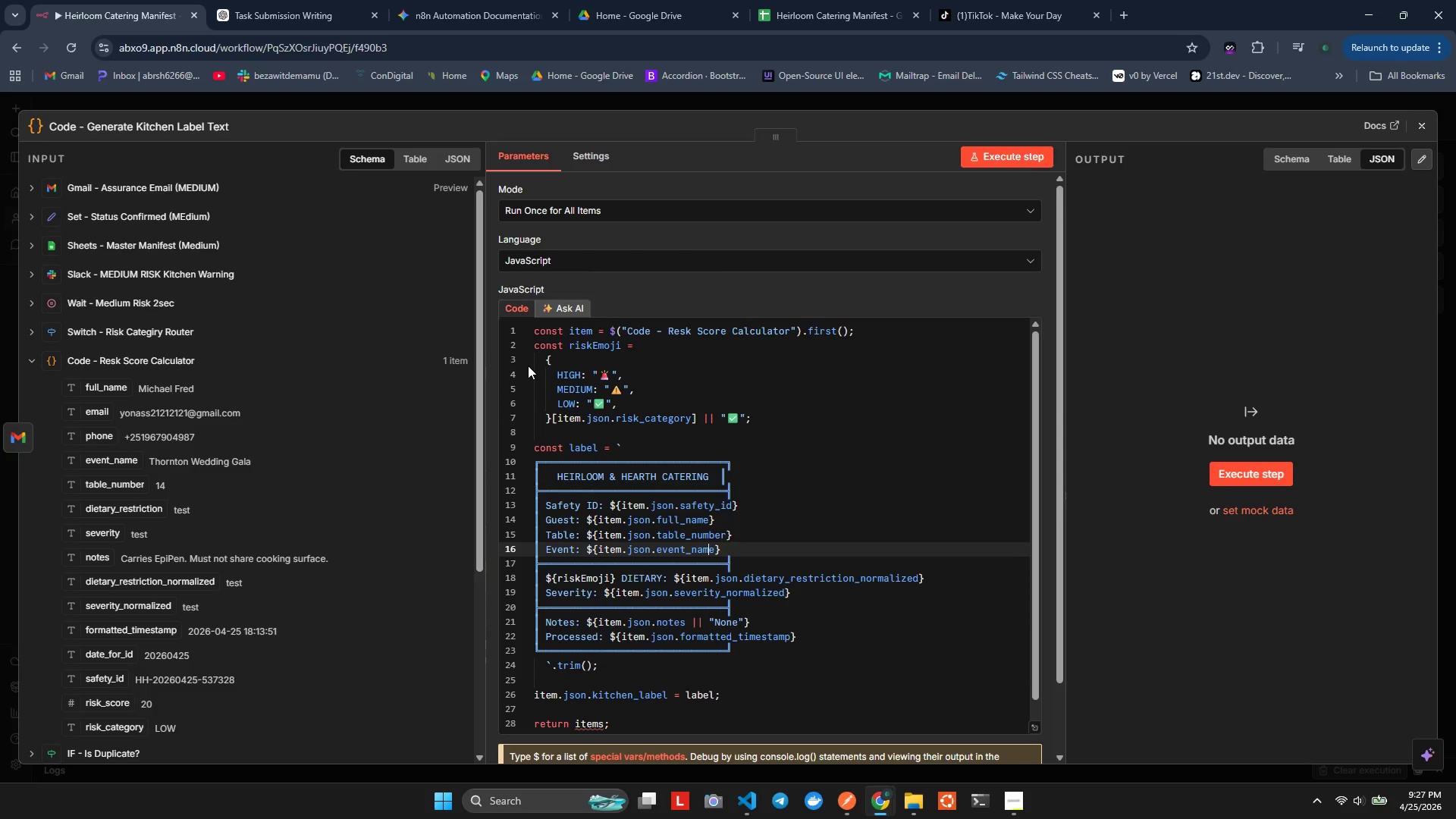 
key(Control+ControlLeft)
 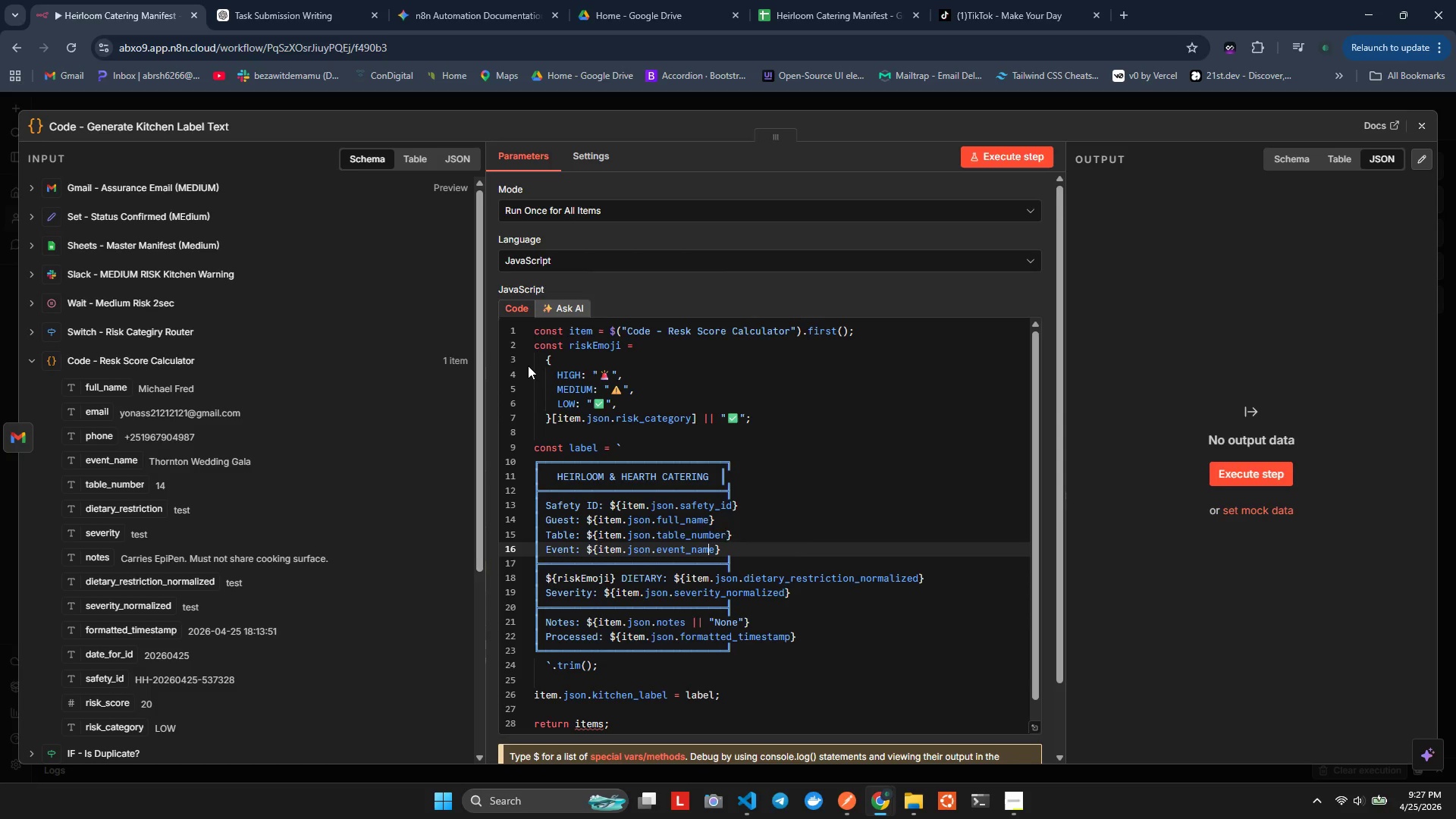 
key(Control+Space)
 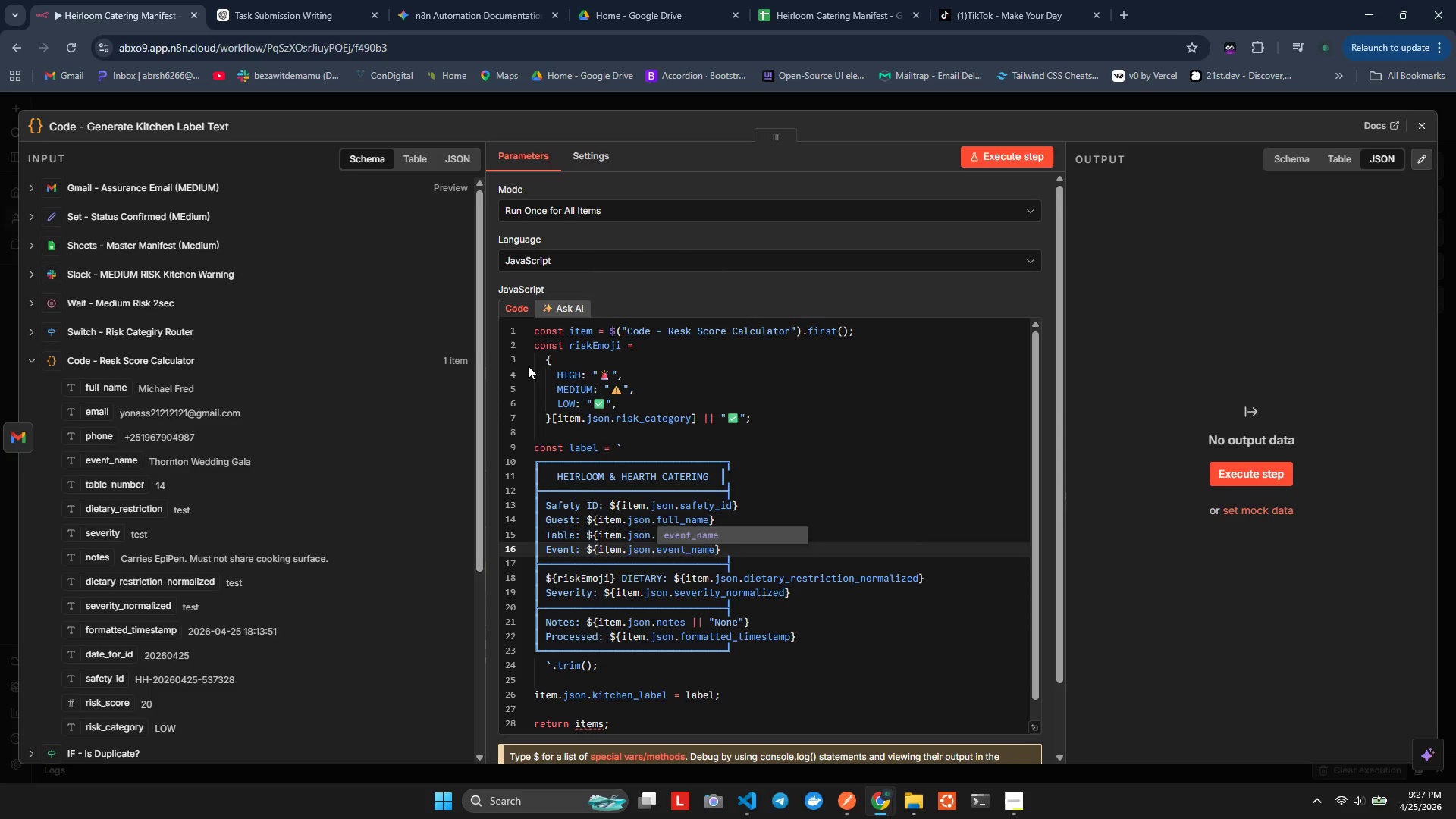 
key(ArrowRight)
 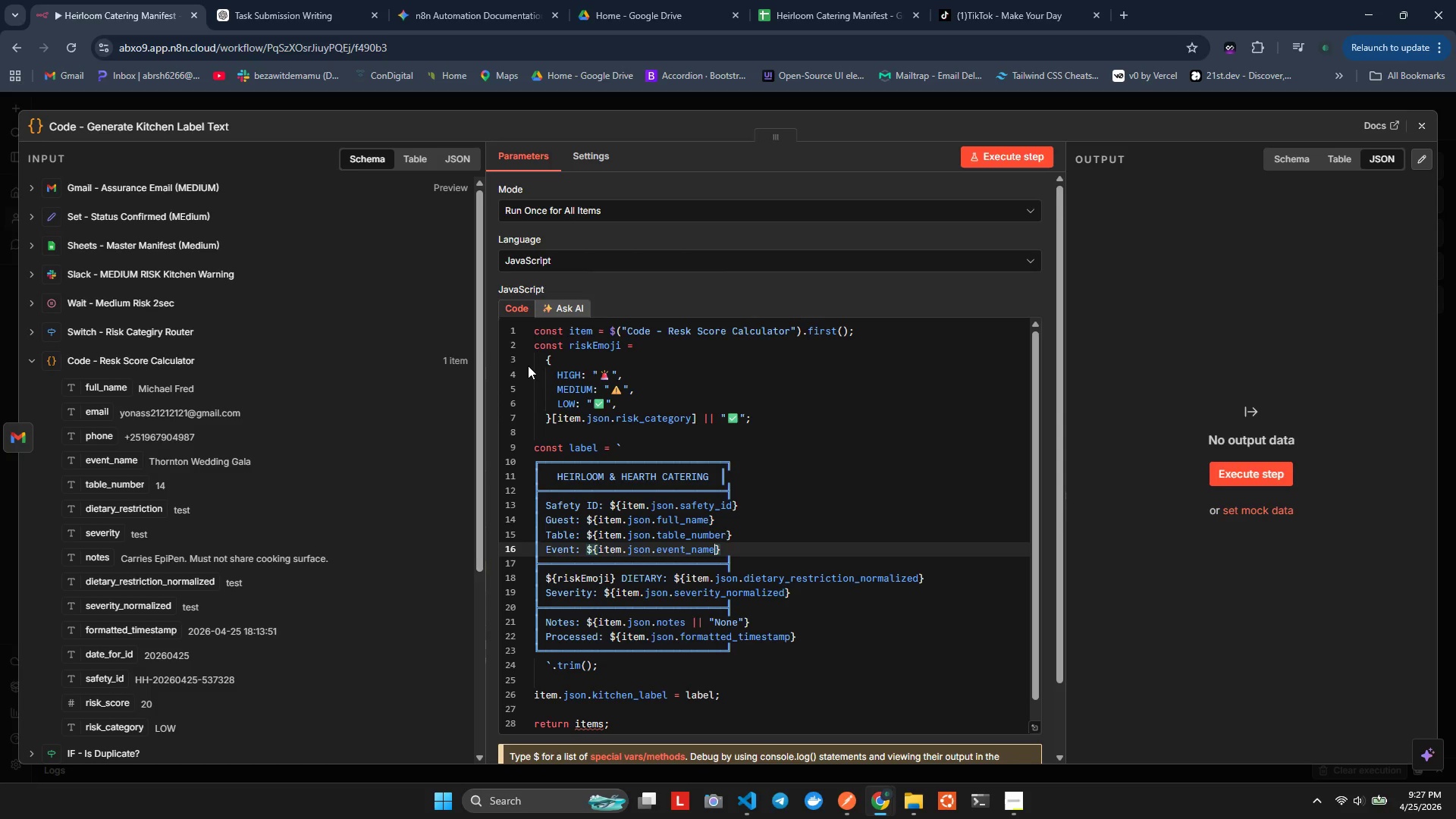 
key(ArrowUp)
 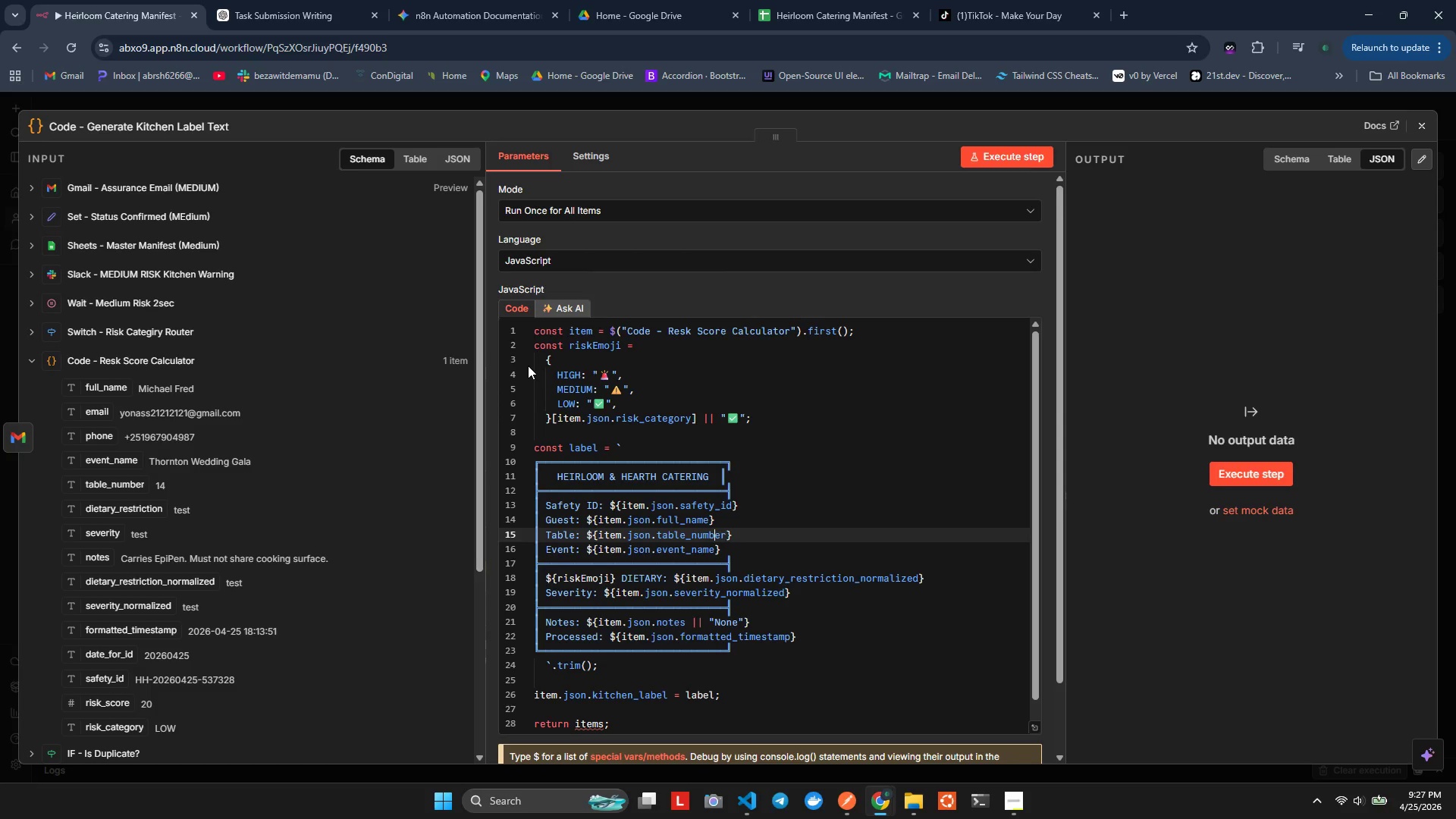 
key(ArrowRight)
 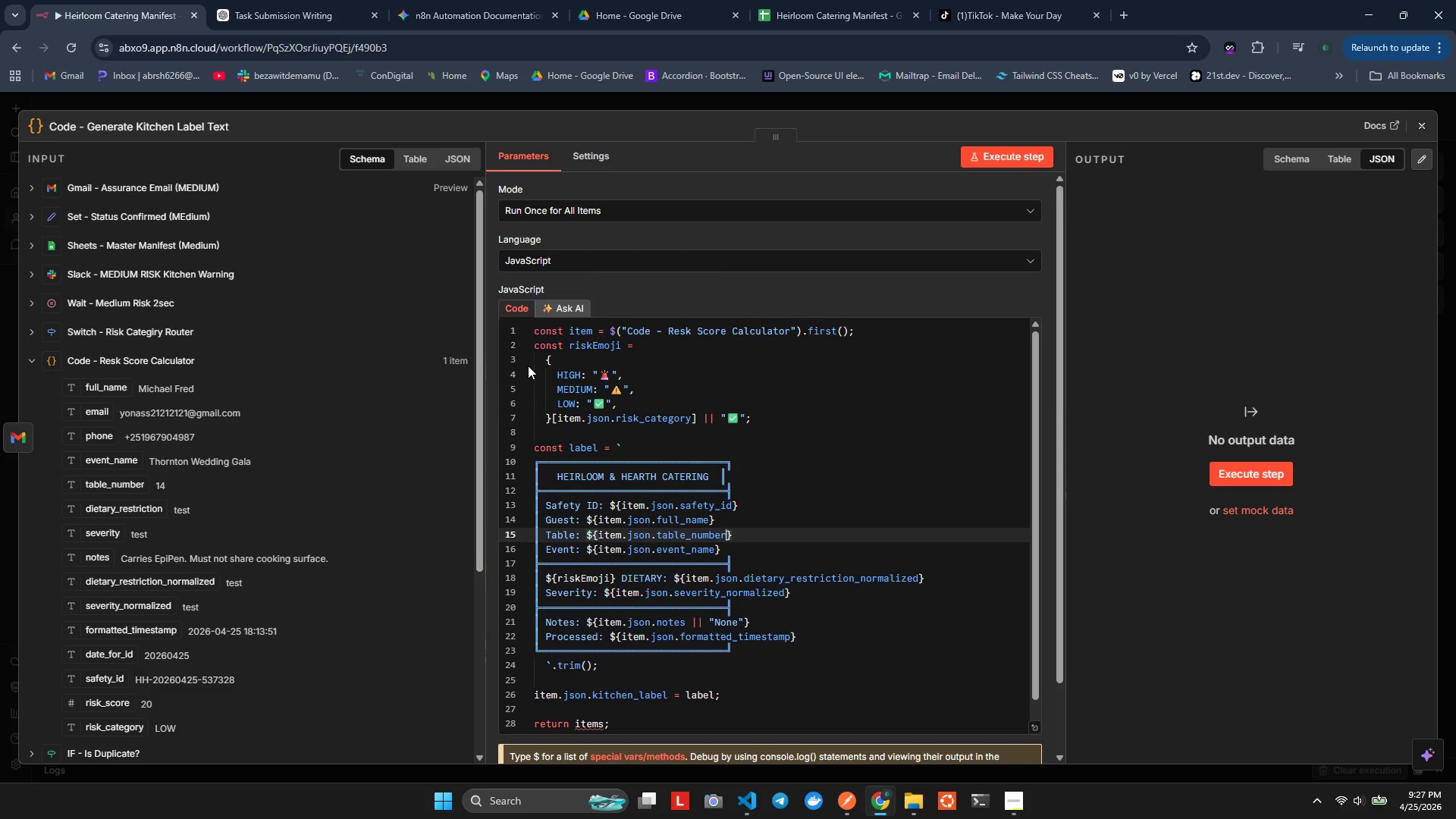 
key(ArrowRight)
 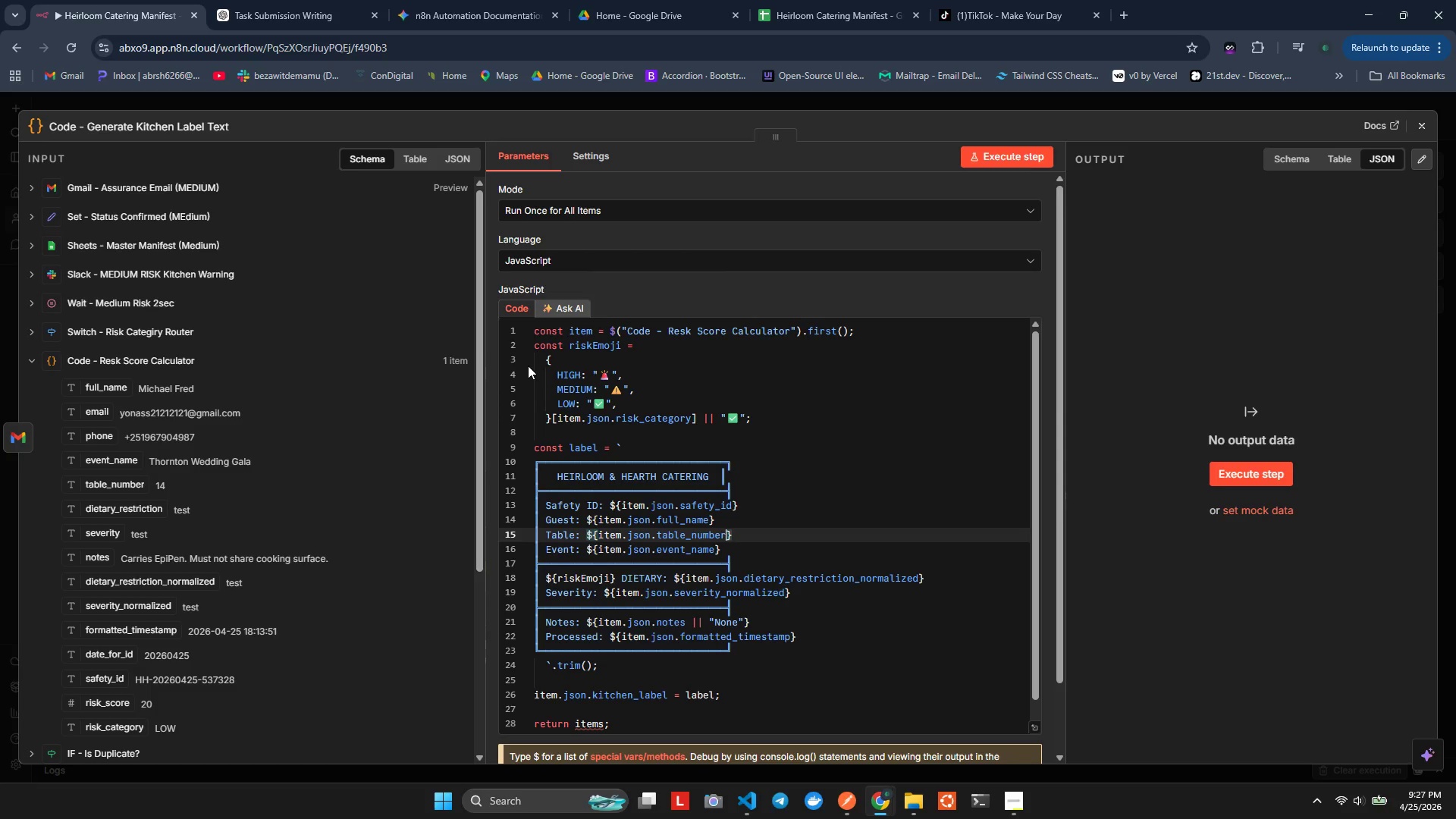 
key(Control+ControlLeft)
 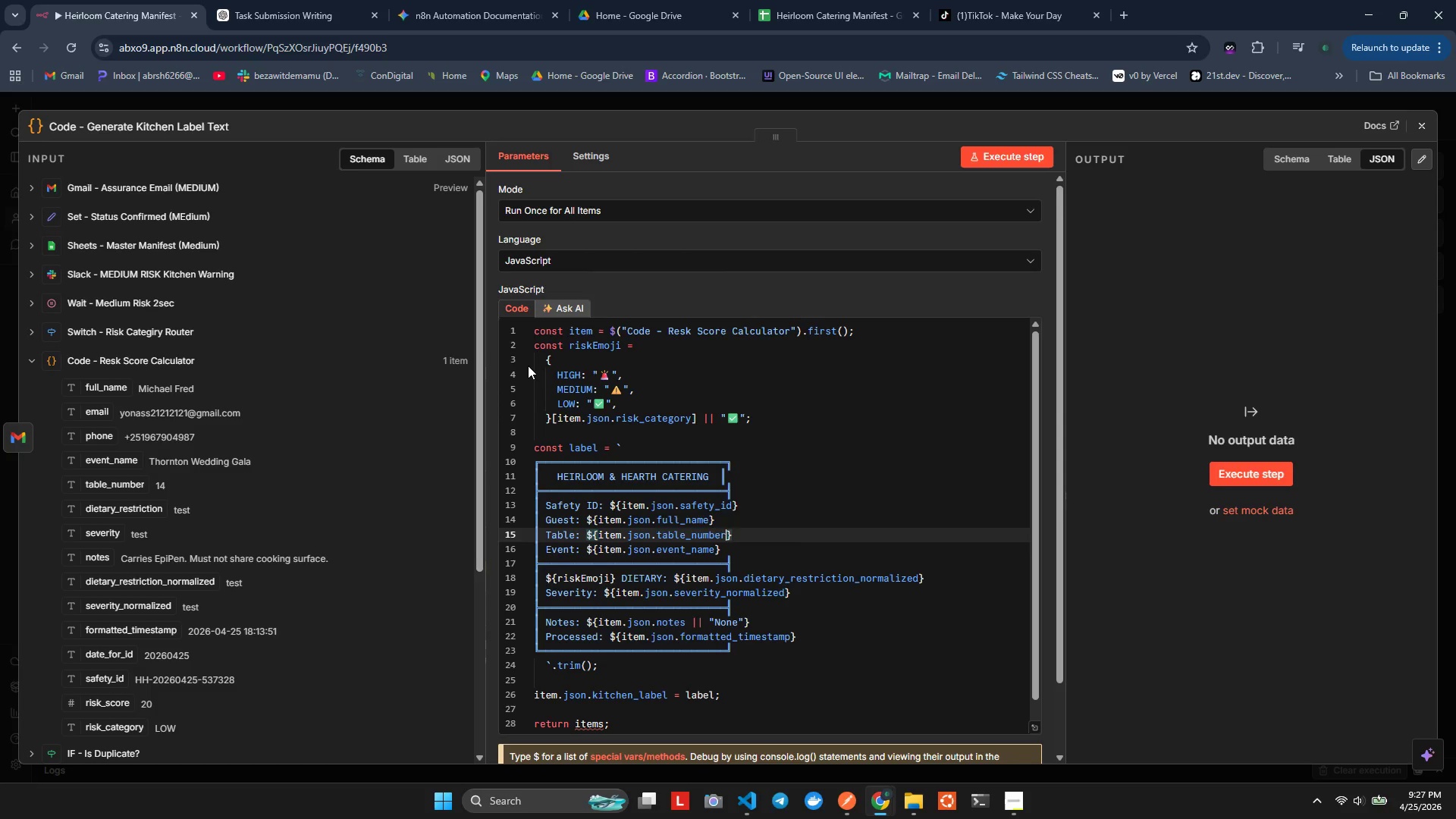 
key(Control+Space)
 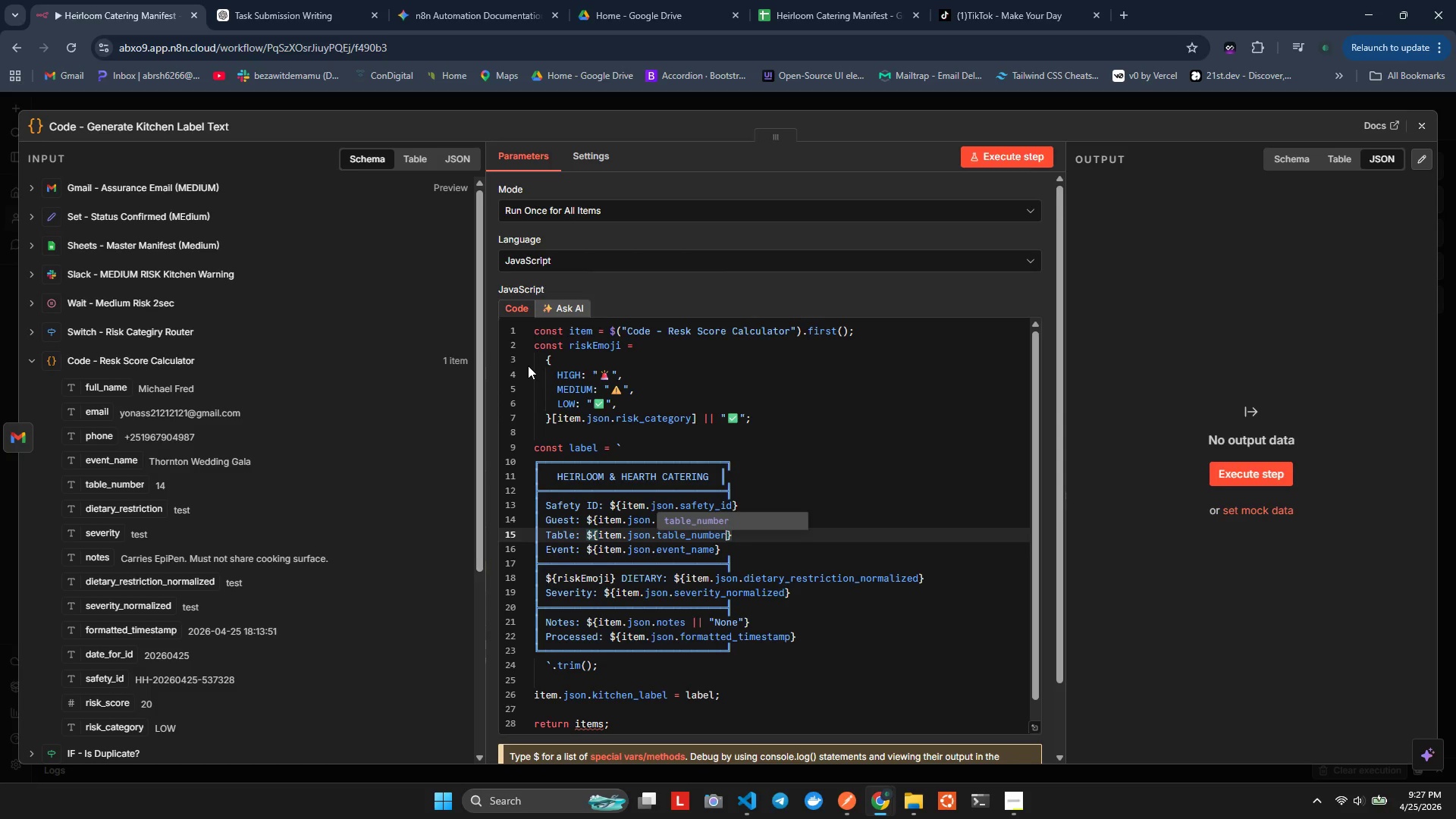 
key(ArrowUp)
 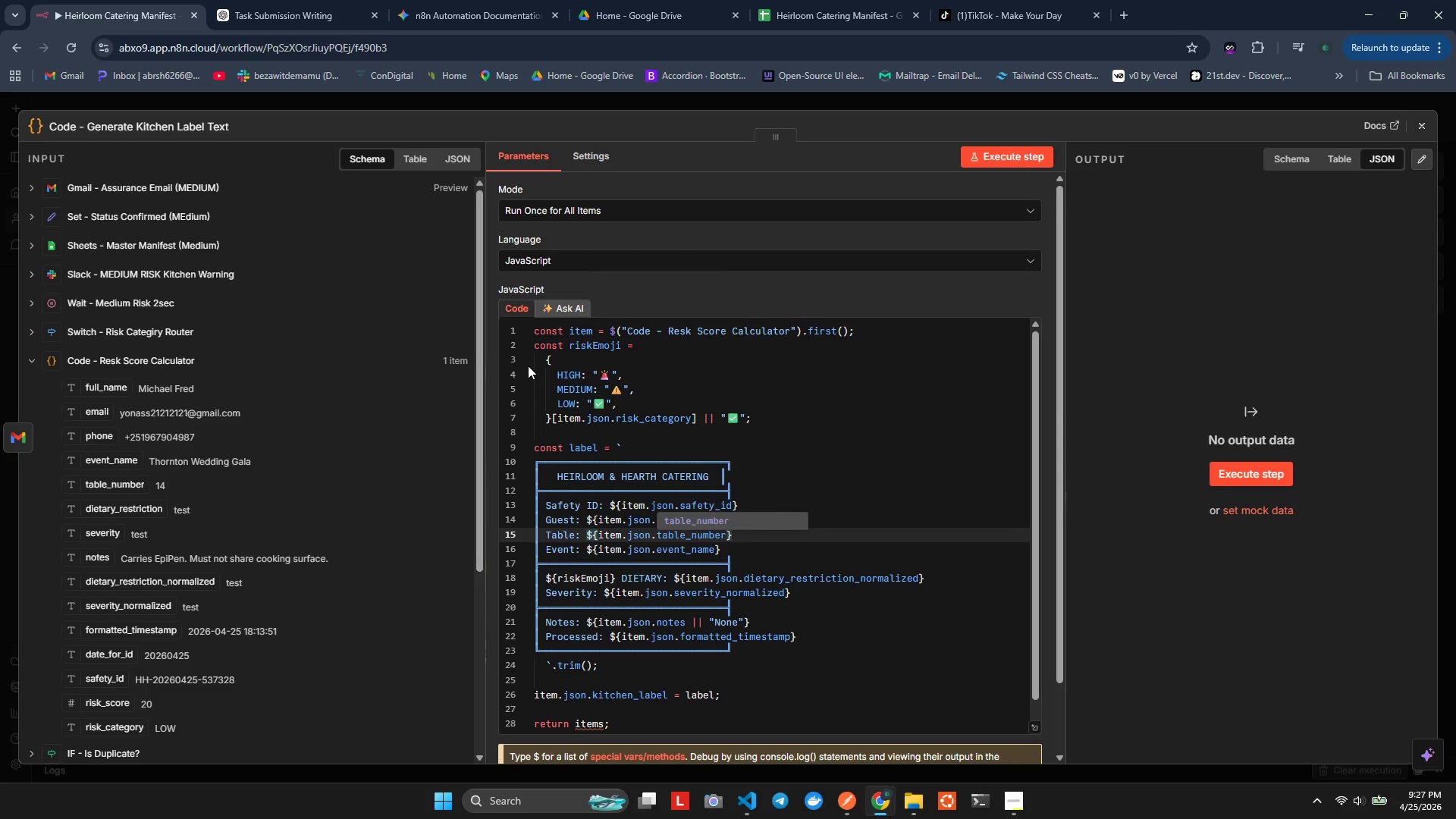 
key(ArrowRight)
 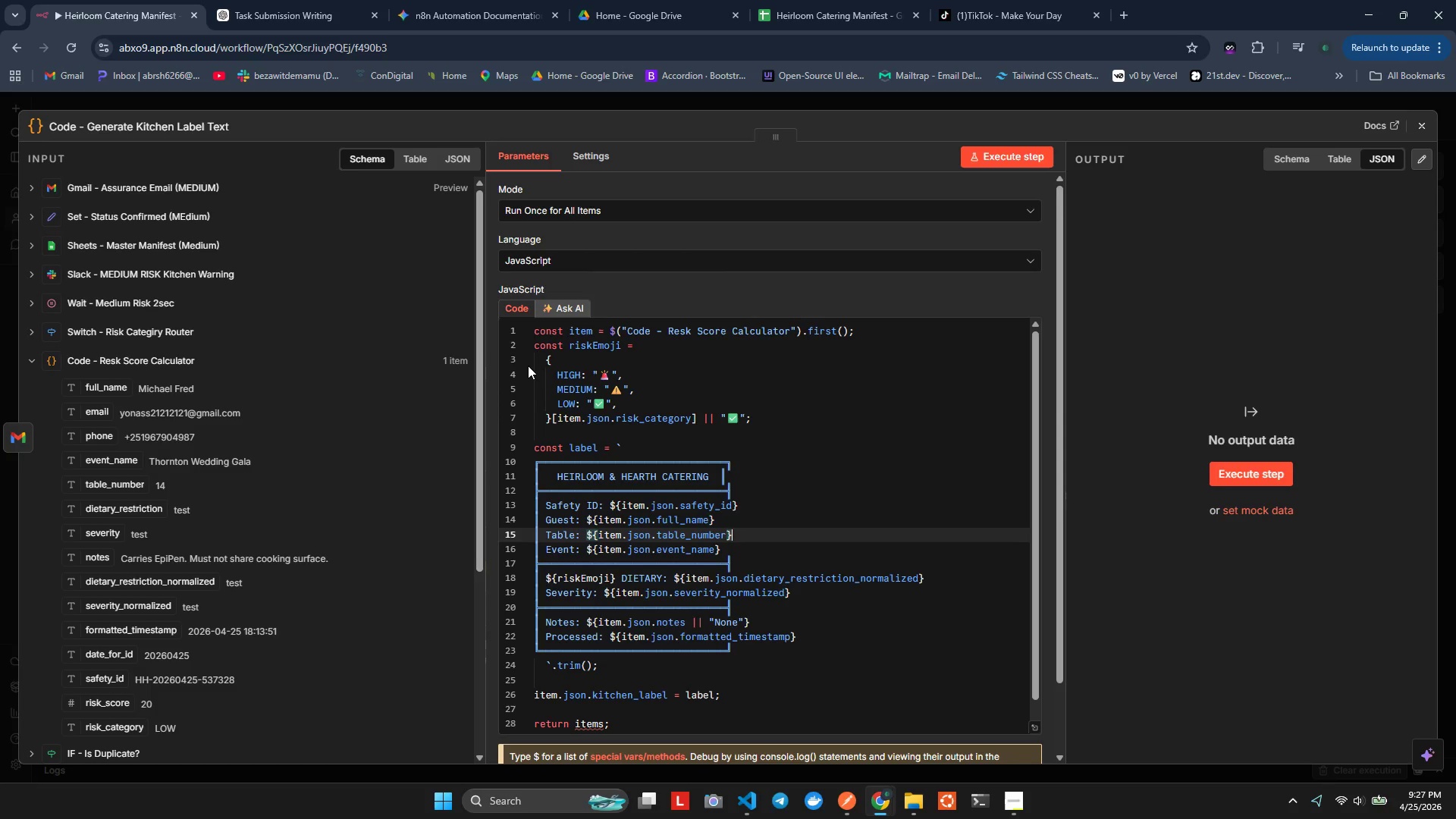 
key(ArrowLeft)
 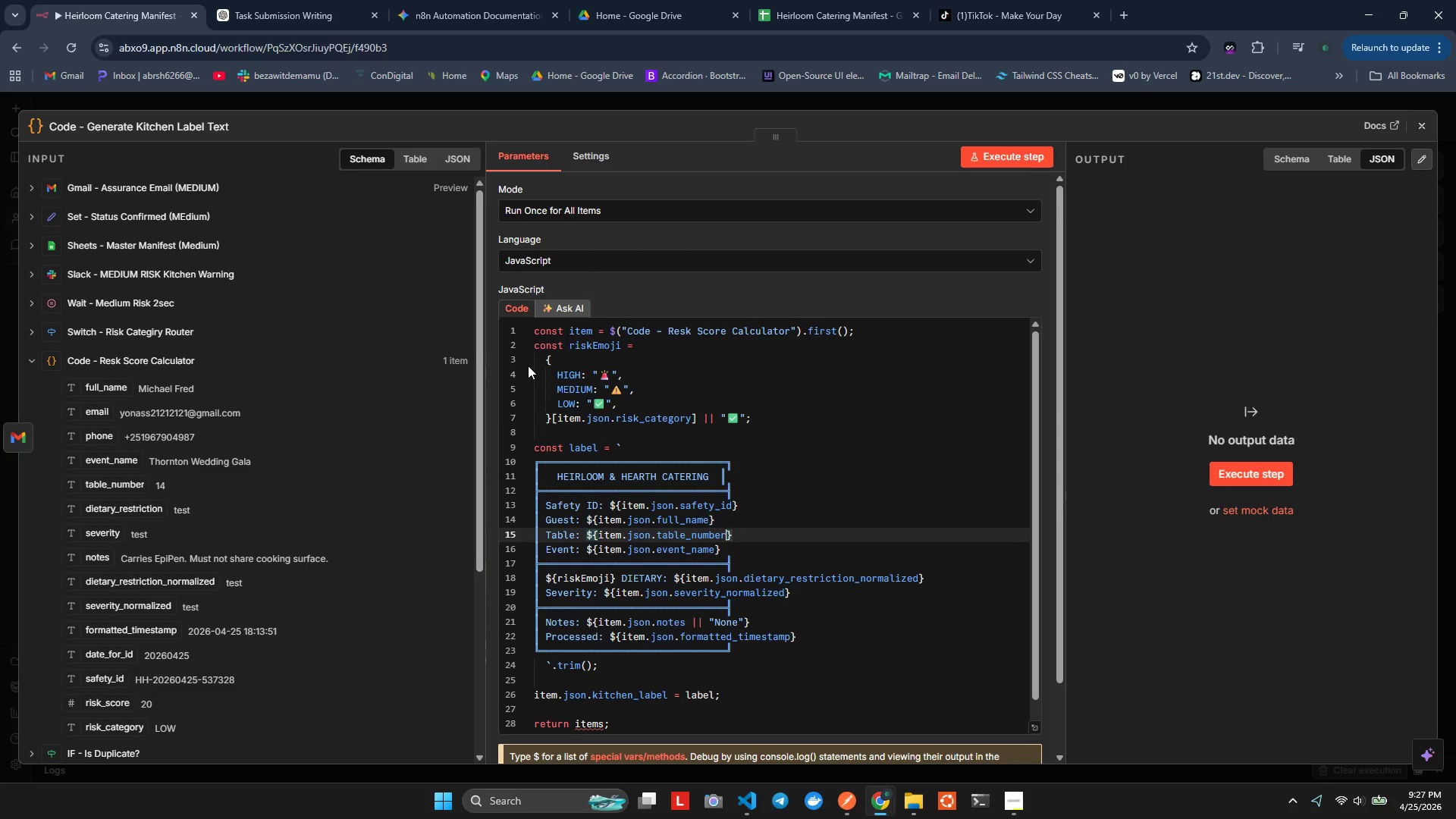 
key(ArrowUp)
 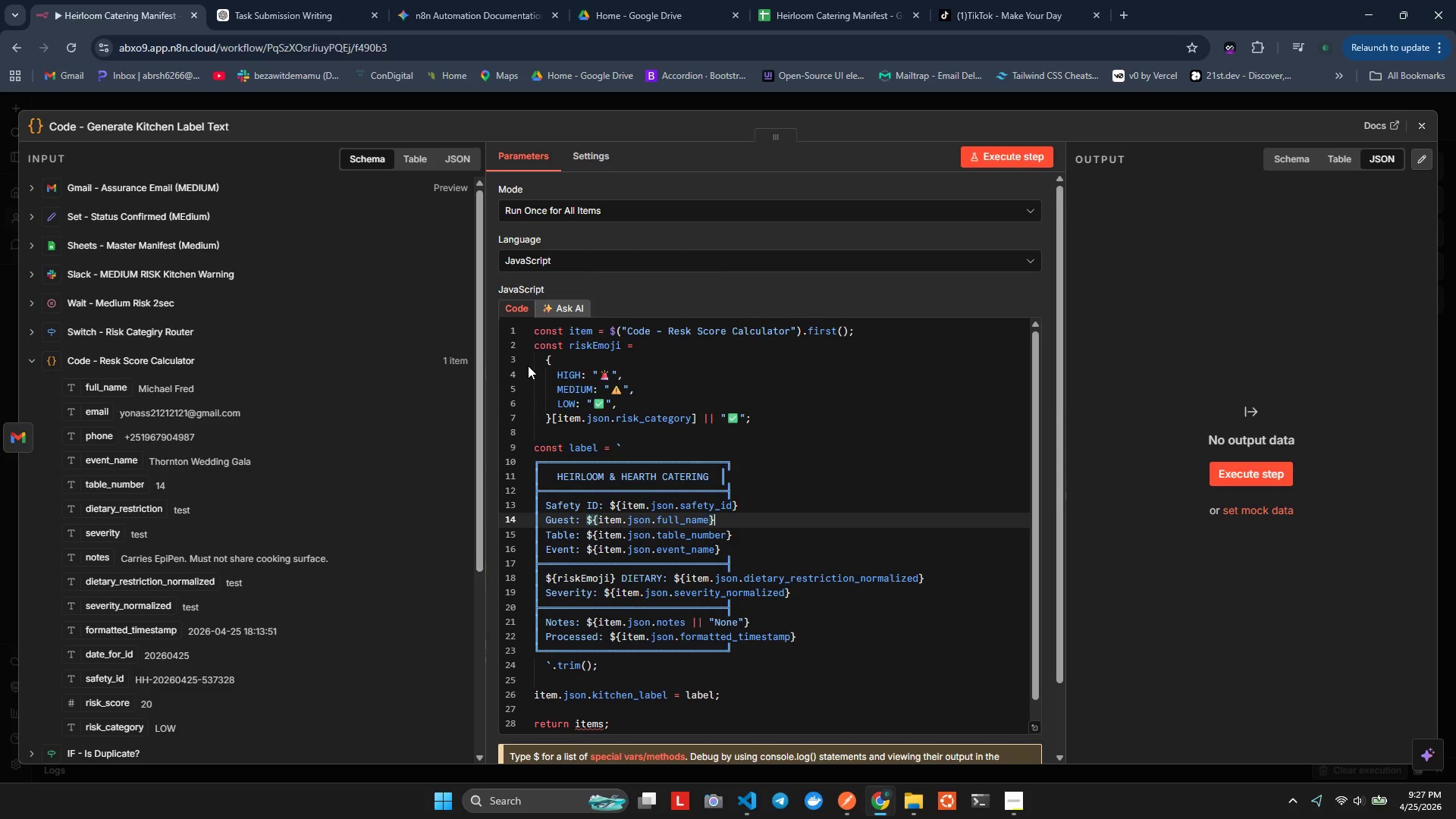 
key(ArrowLeft)
 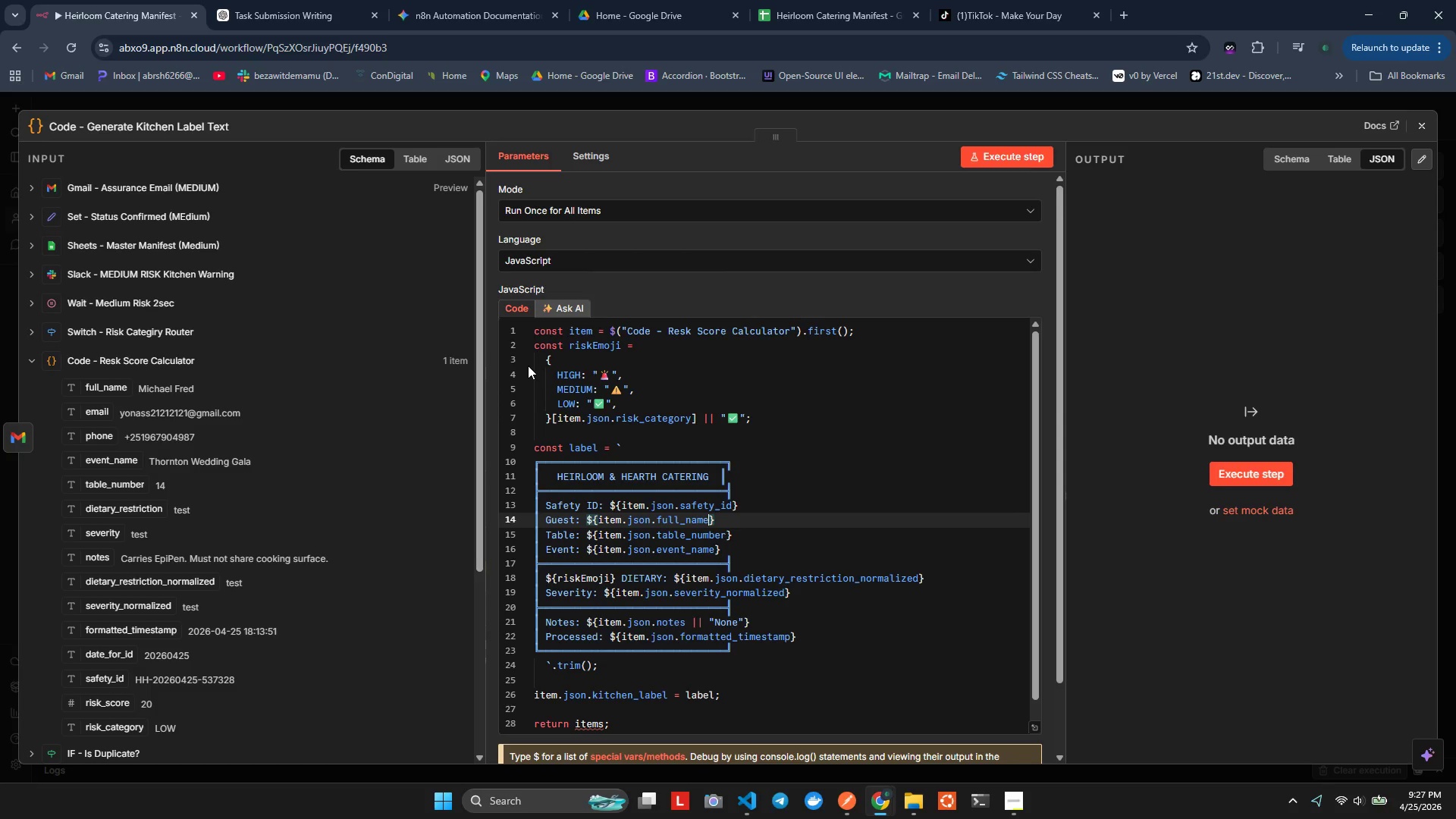 
key(Control+ControlLeft)
 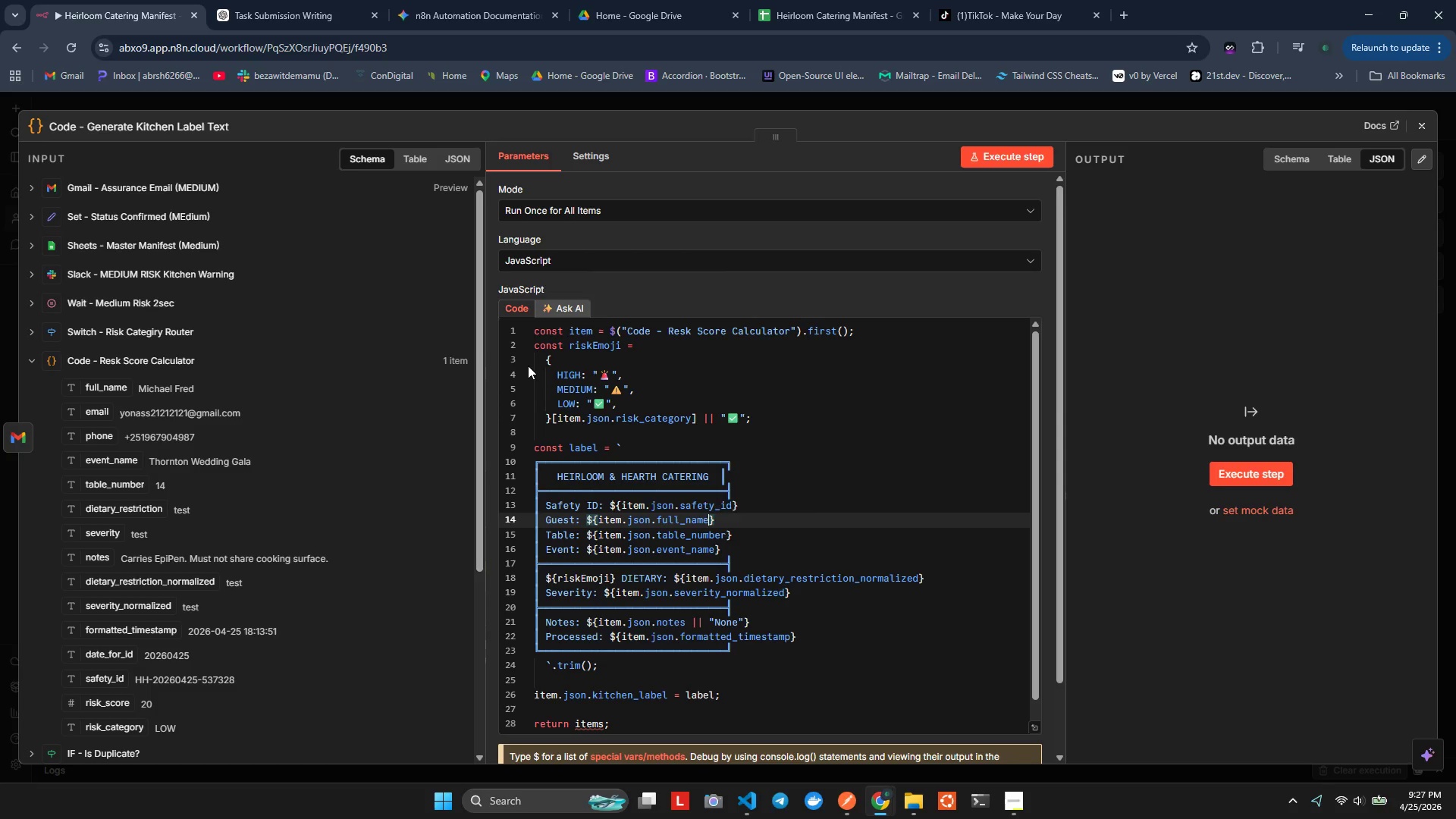 
key(Control+Space)
 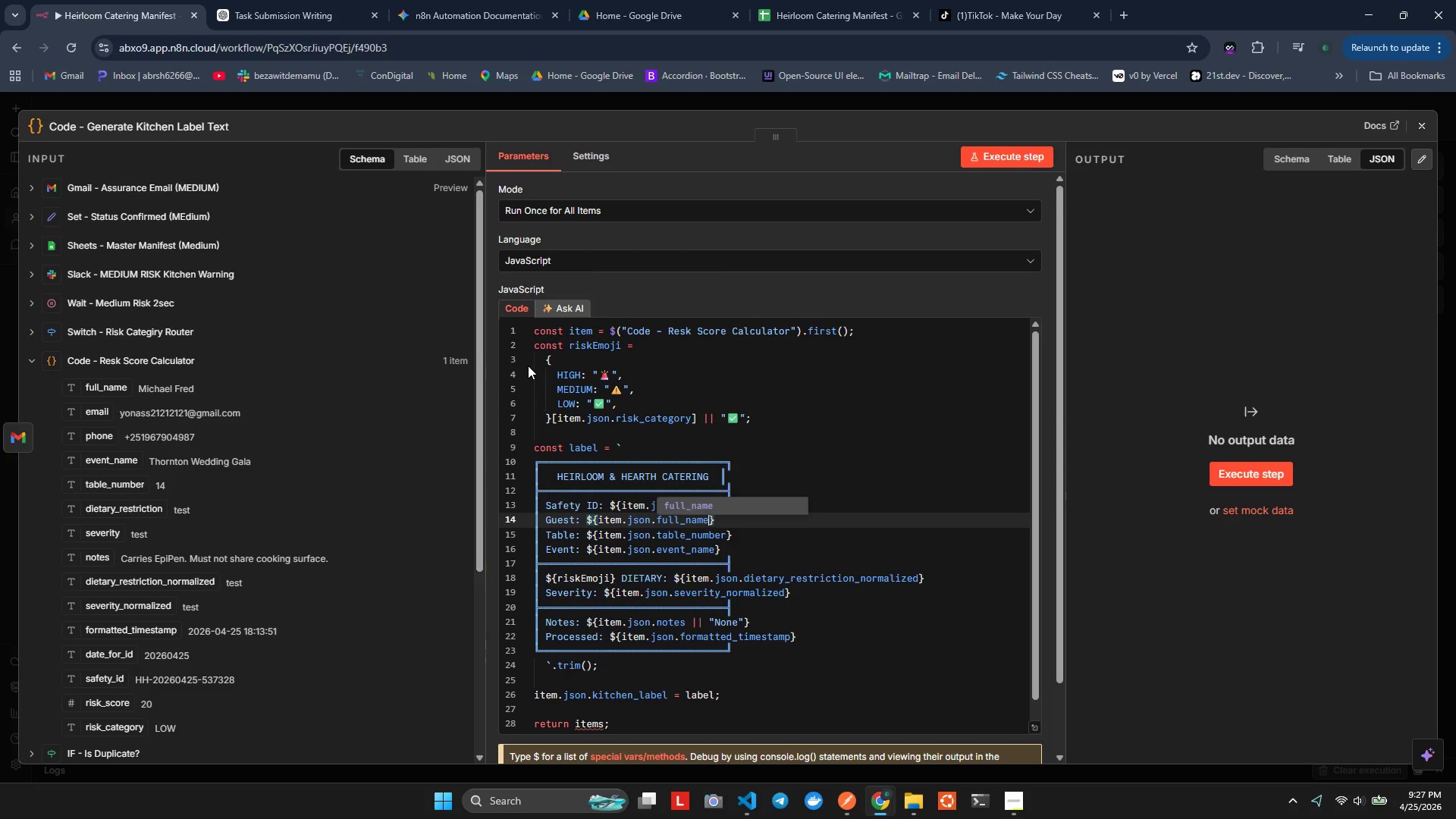 
key(ArrowRight)
 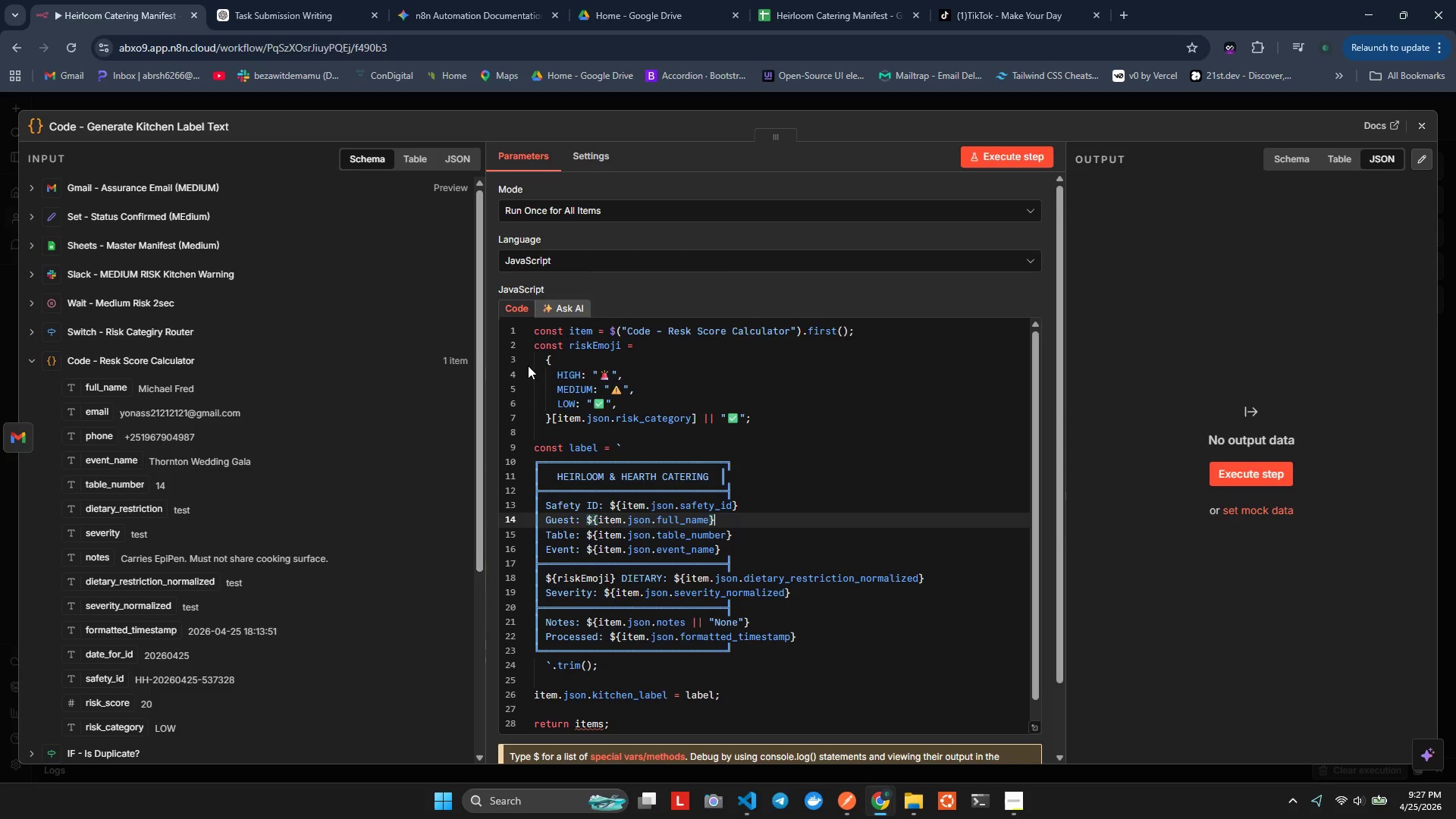 
key(ArrowUp)
 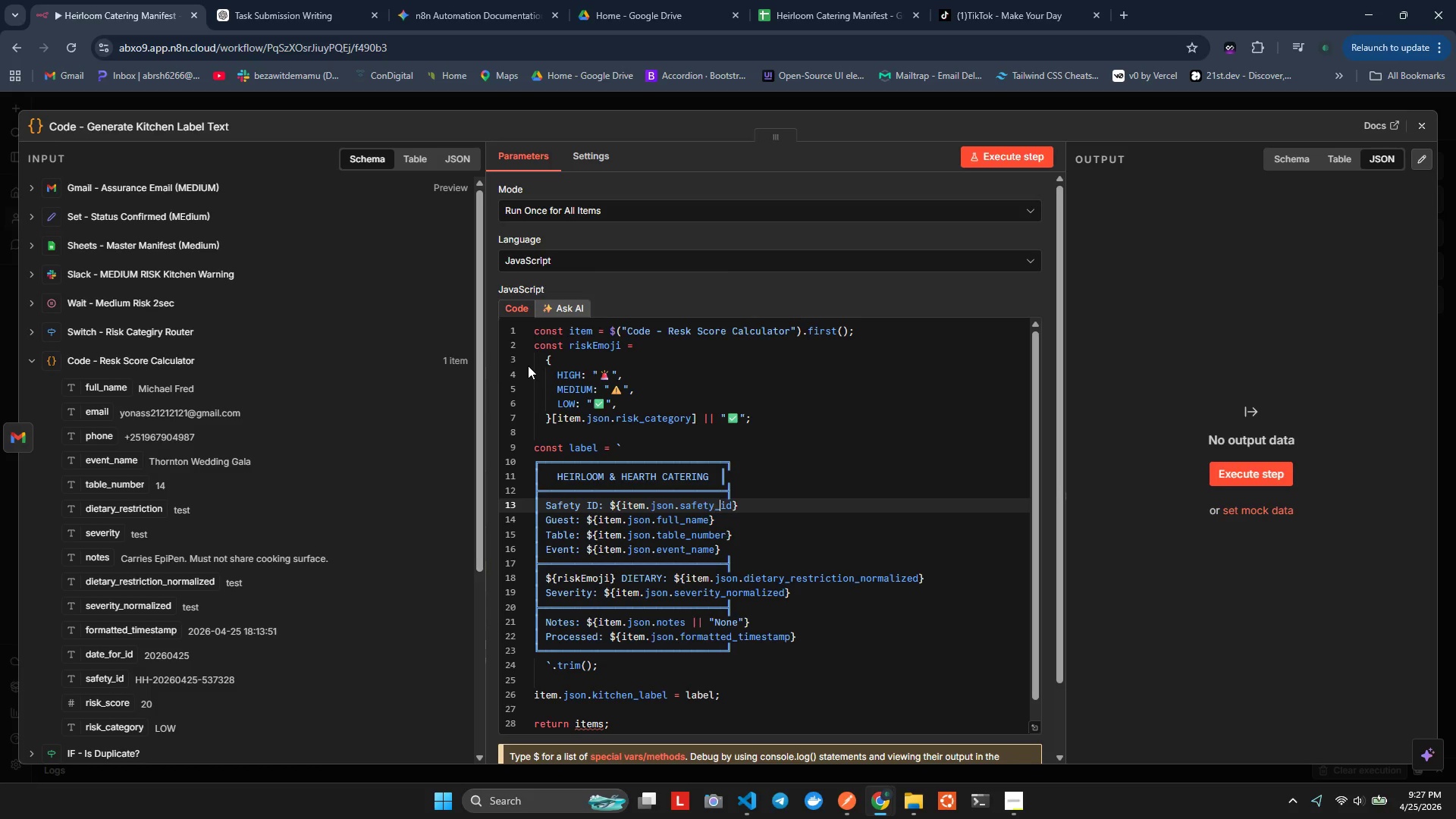 
key(ArrowRight)
 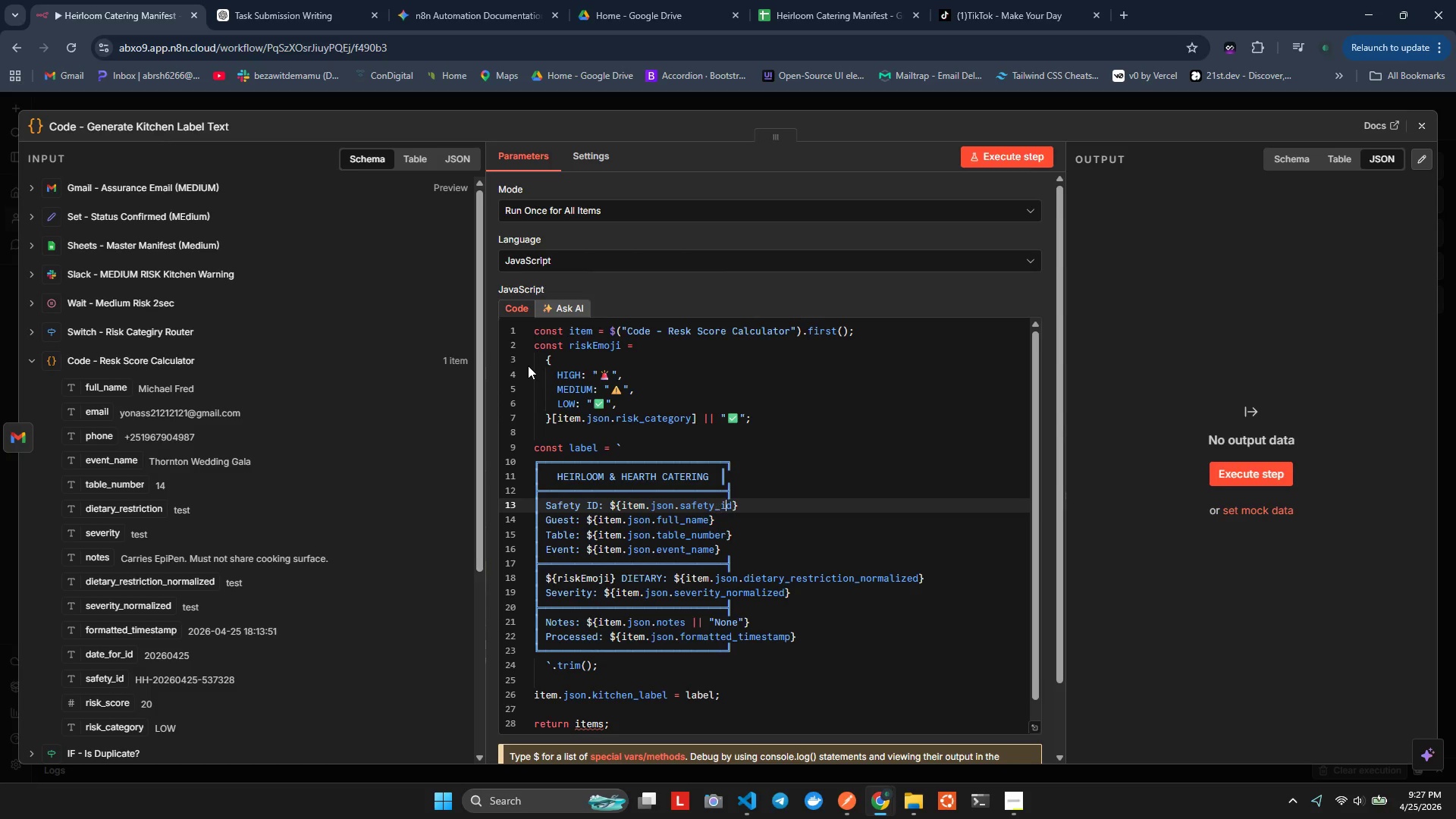 
key(ArrowRight)
 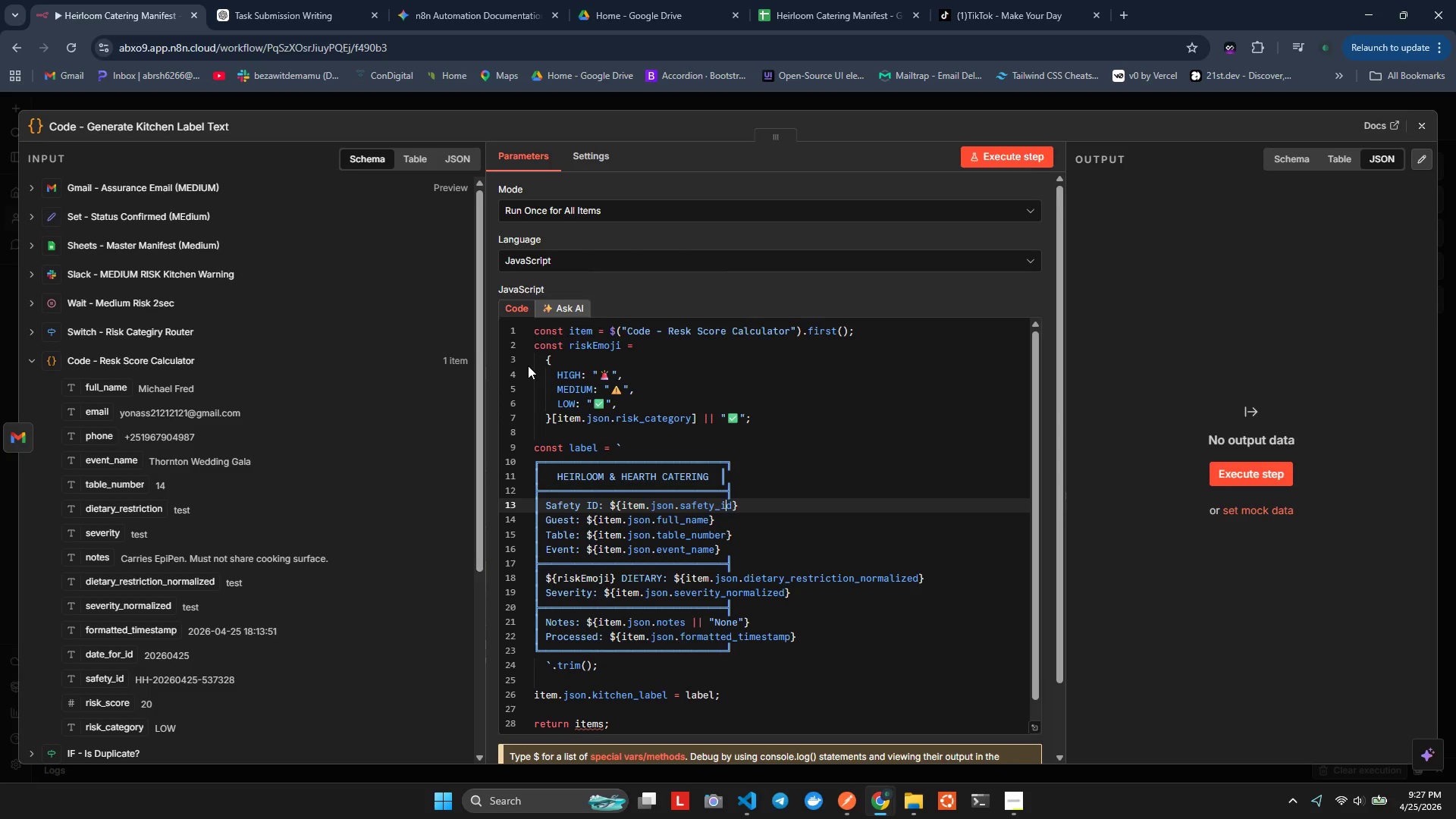 
key(ArrowRight)
 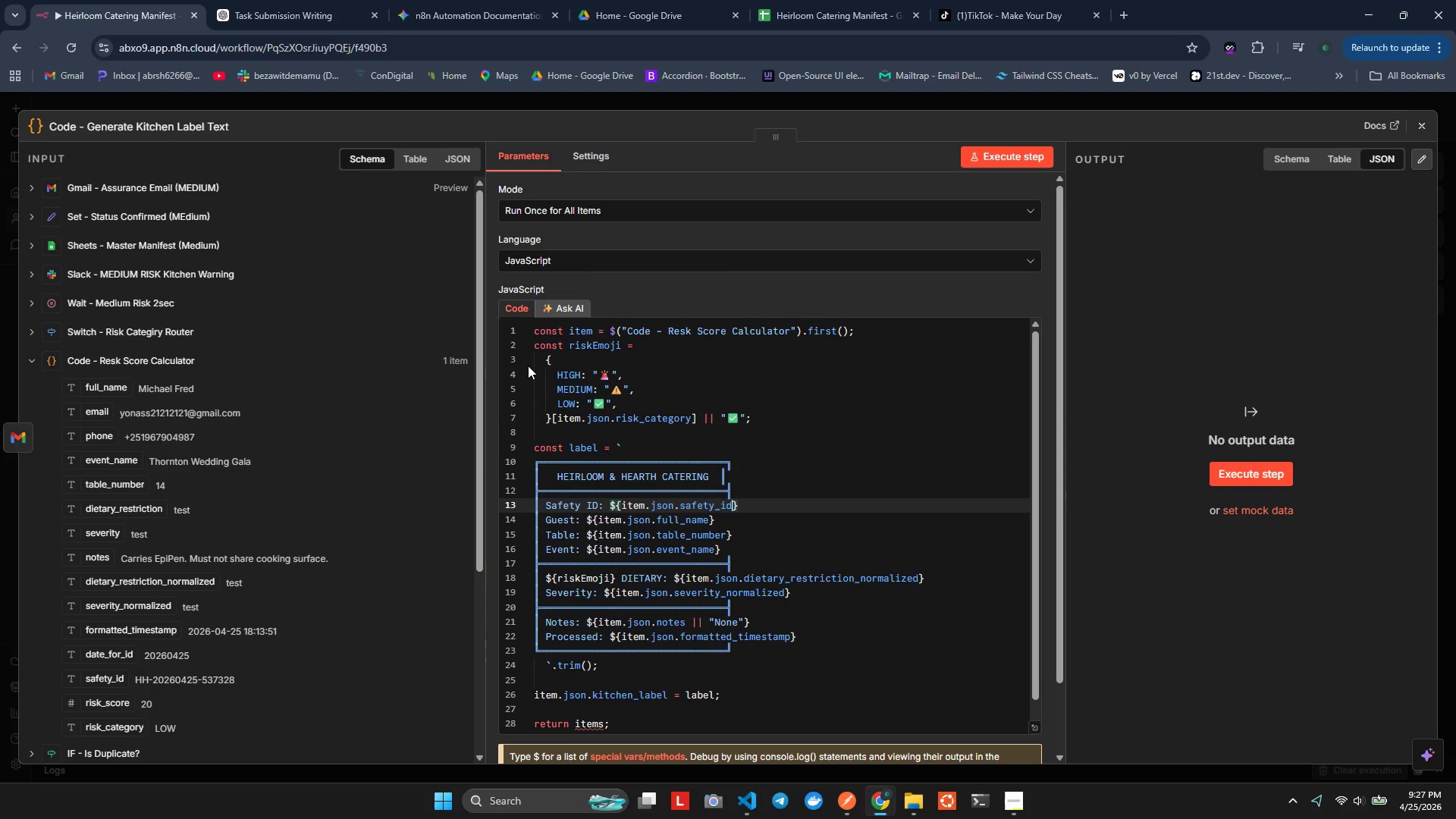 
key(ArrowLeft)
 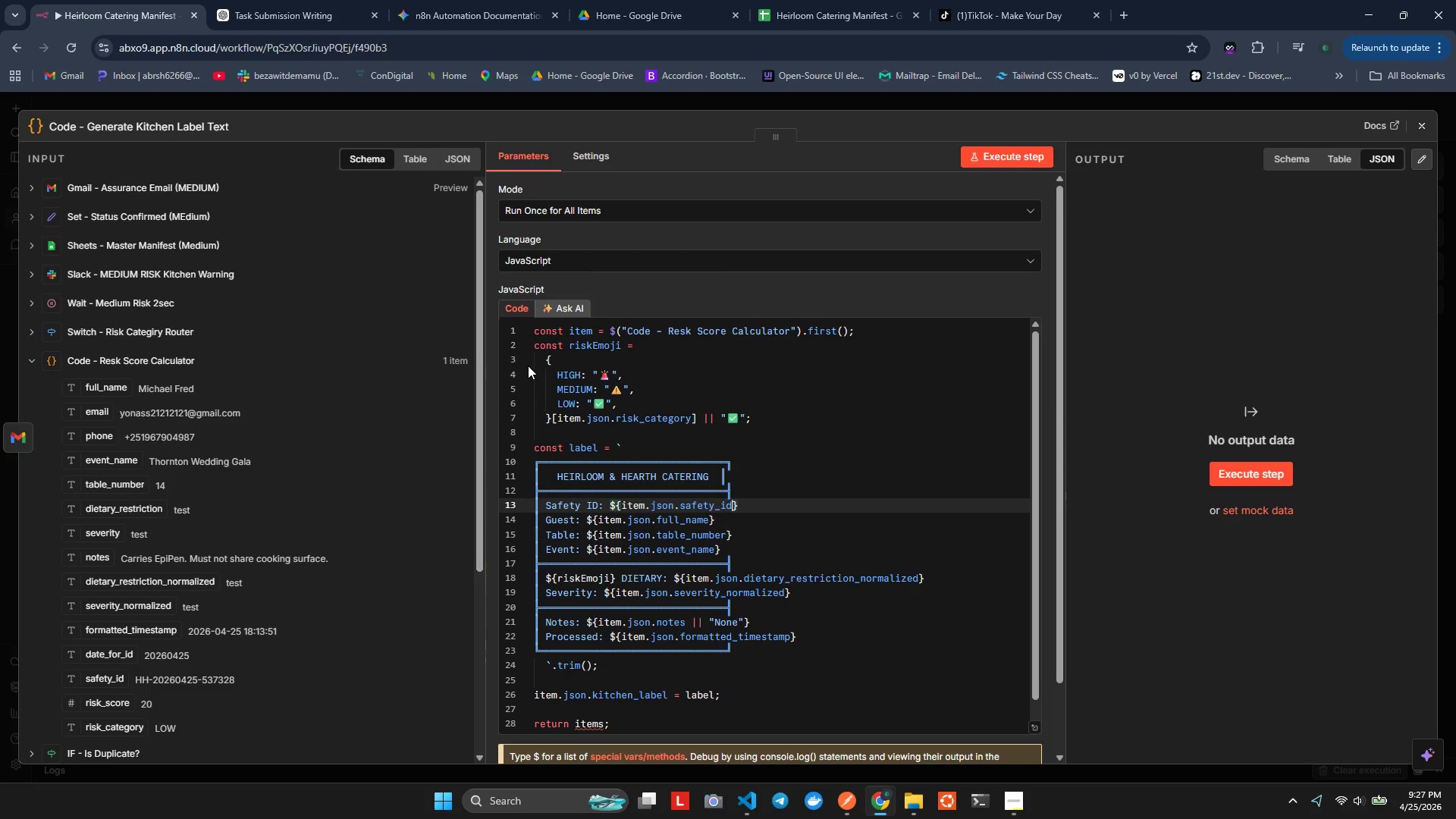 
key(ArrowRight)
 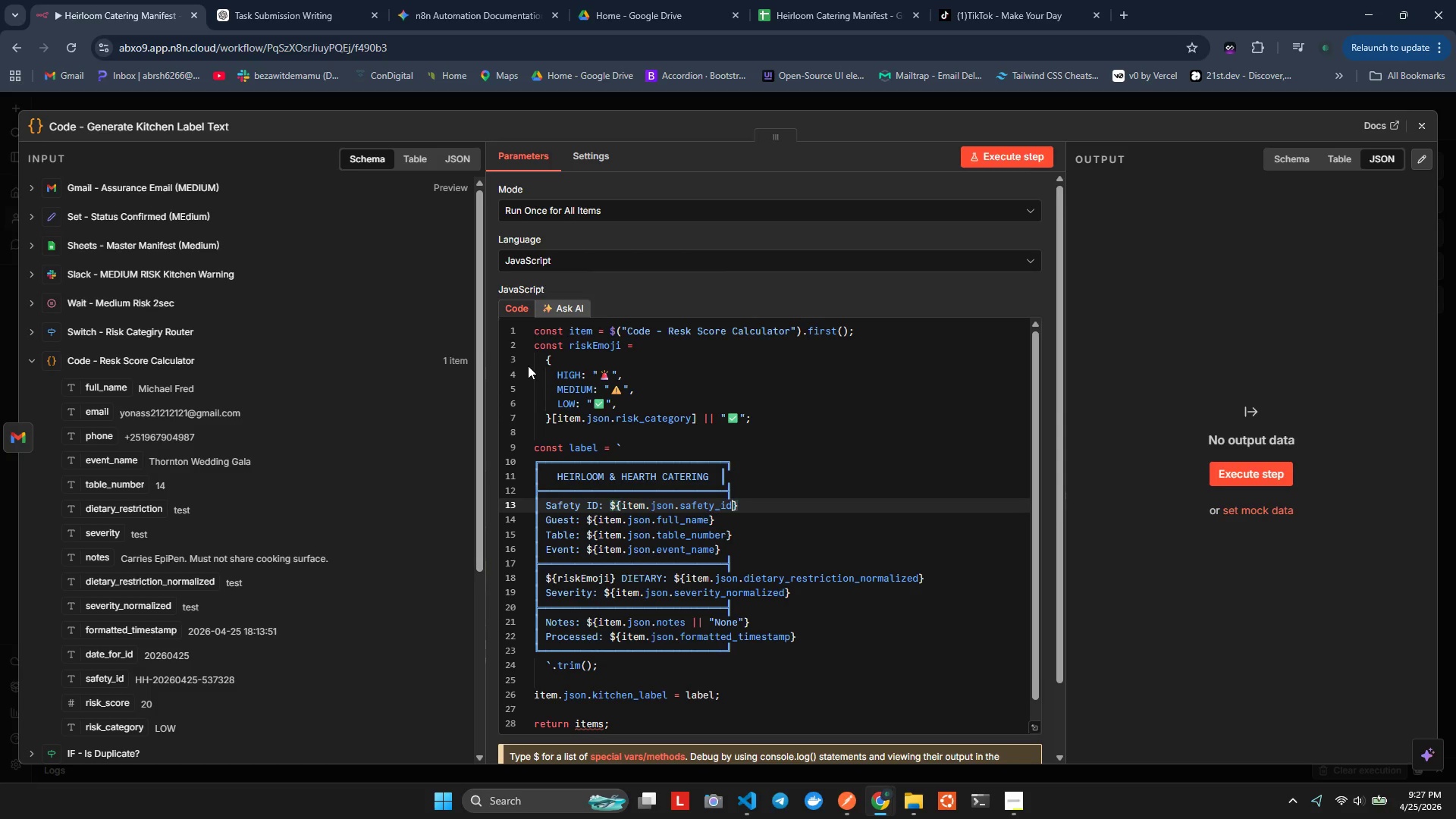 
key(Control+Space)
 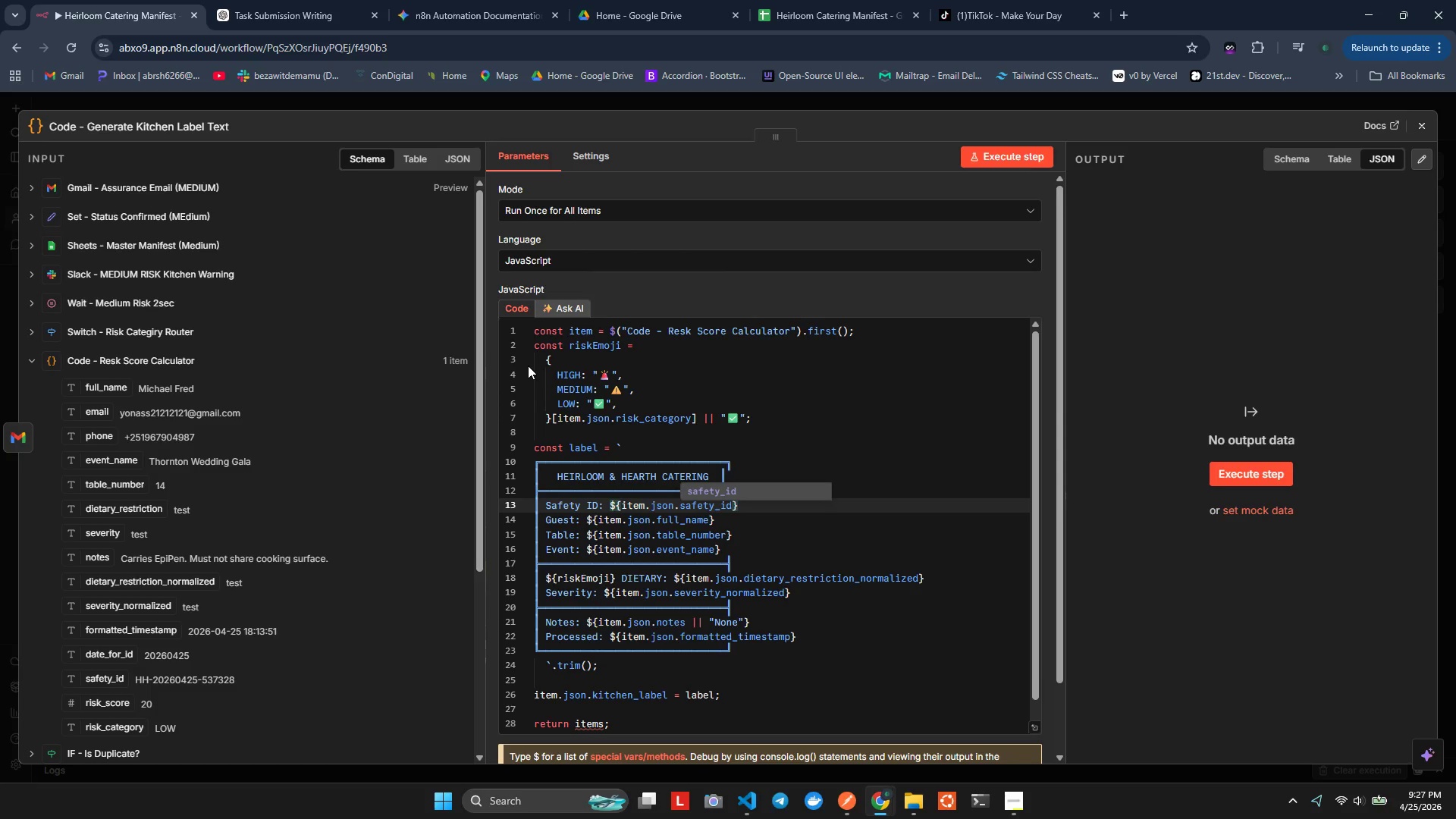 
key(ArrowRight)
 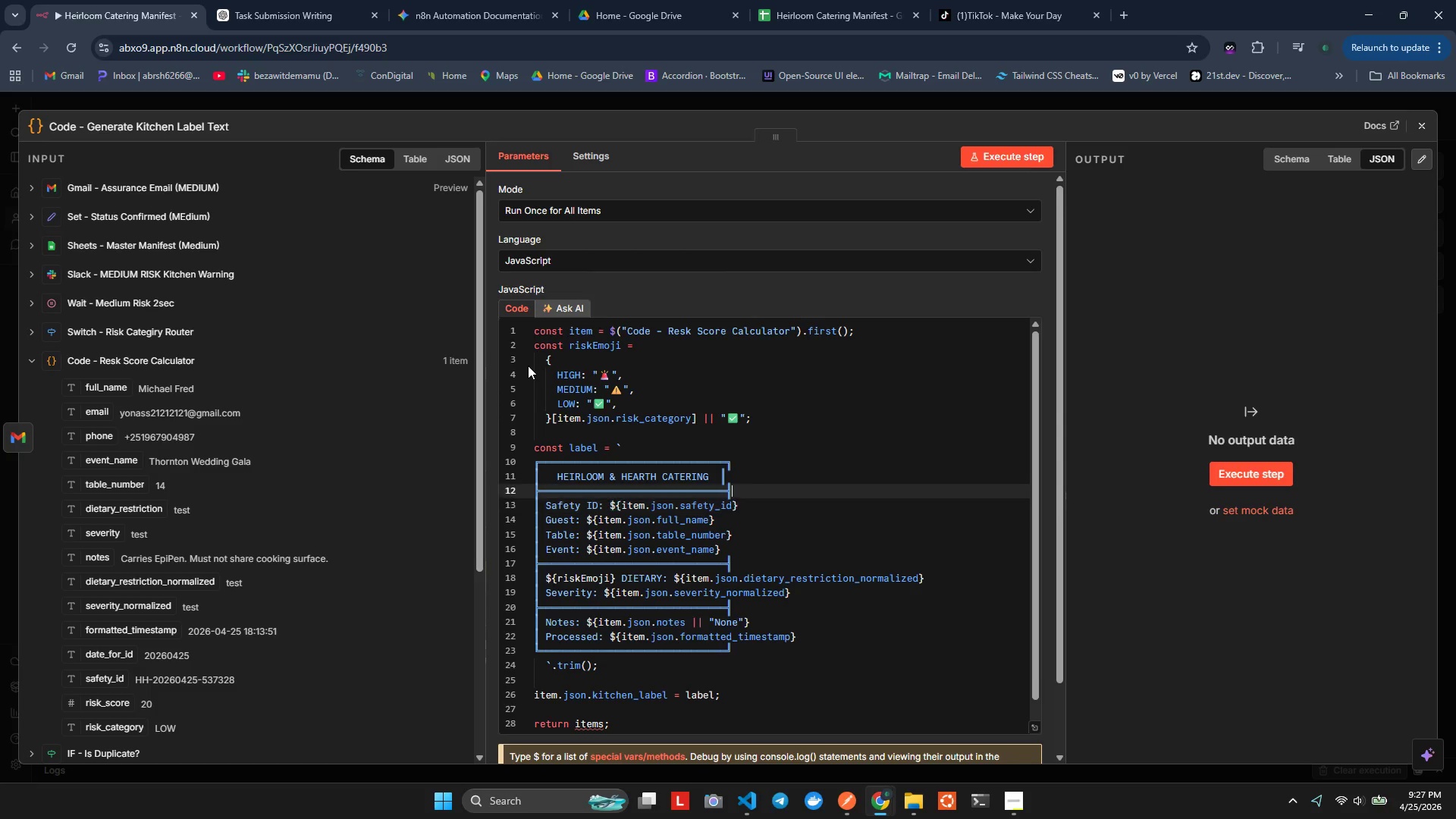 
hold_key(key=ArrowUp, duration=1.05)
 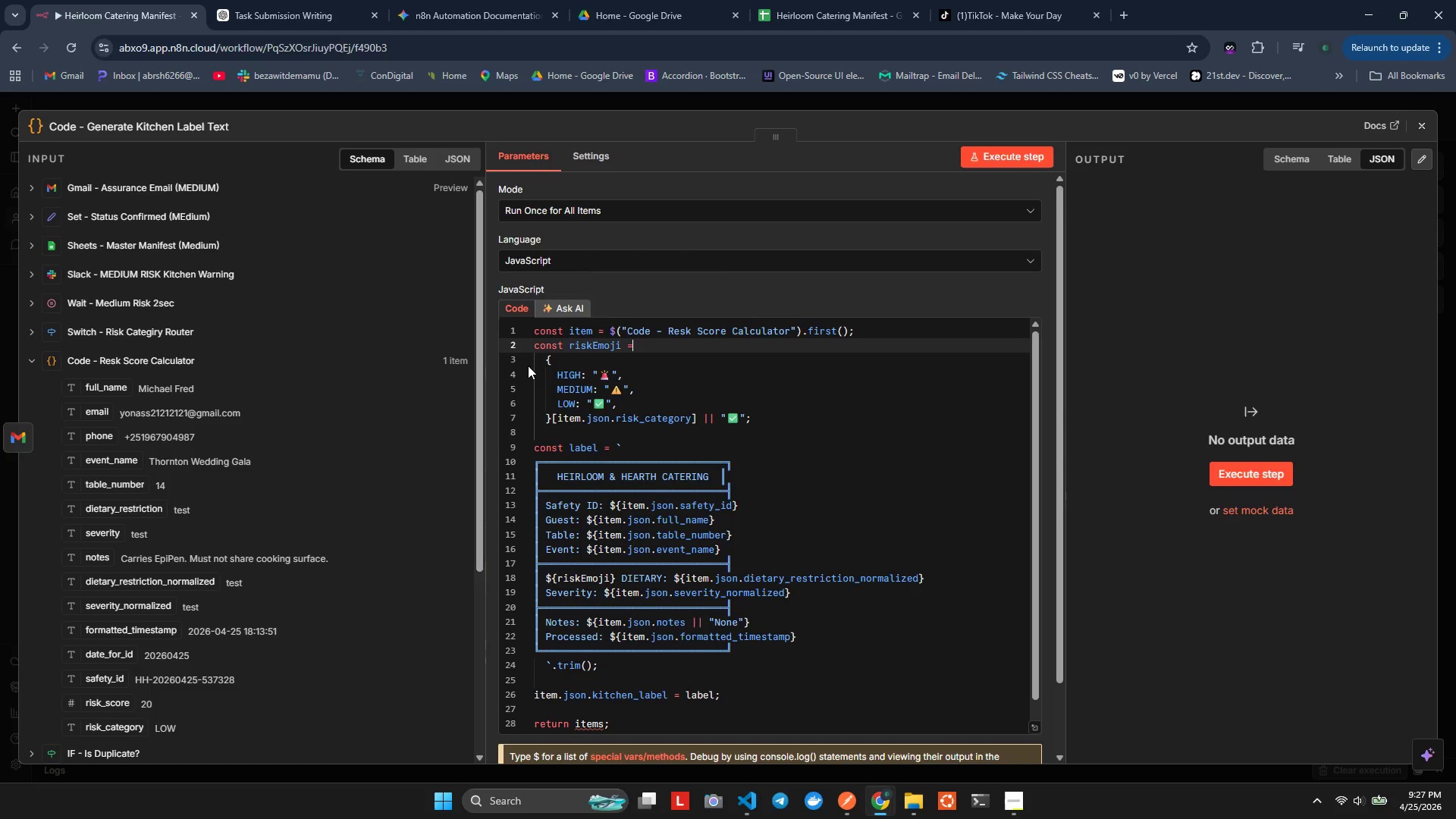 
hold_key(key=ArrowDown, duration=1.48)
 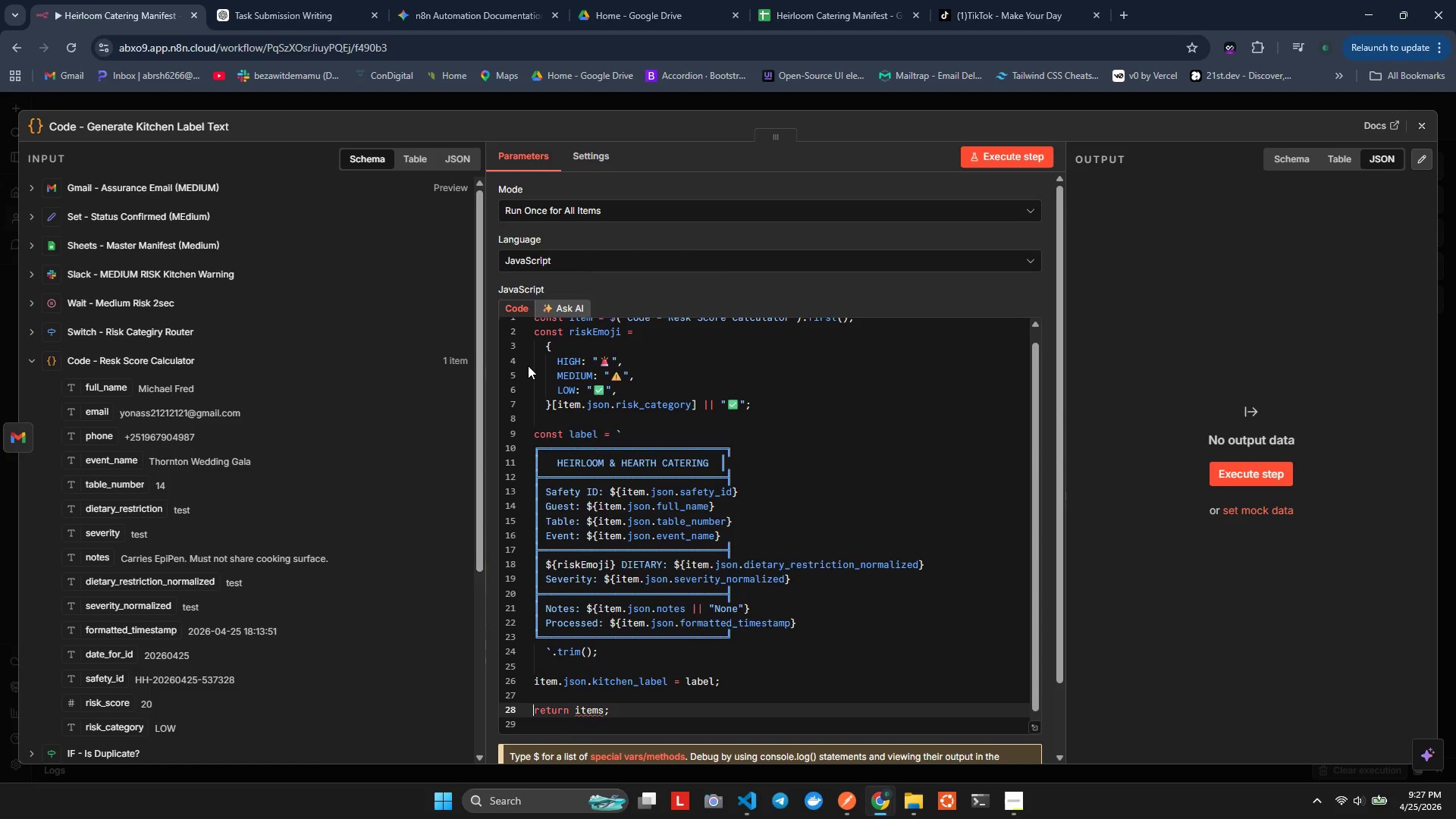 
key(ArrowUp)
 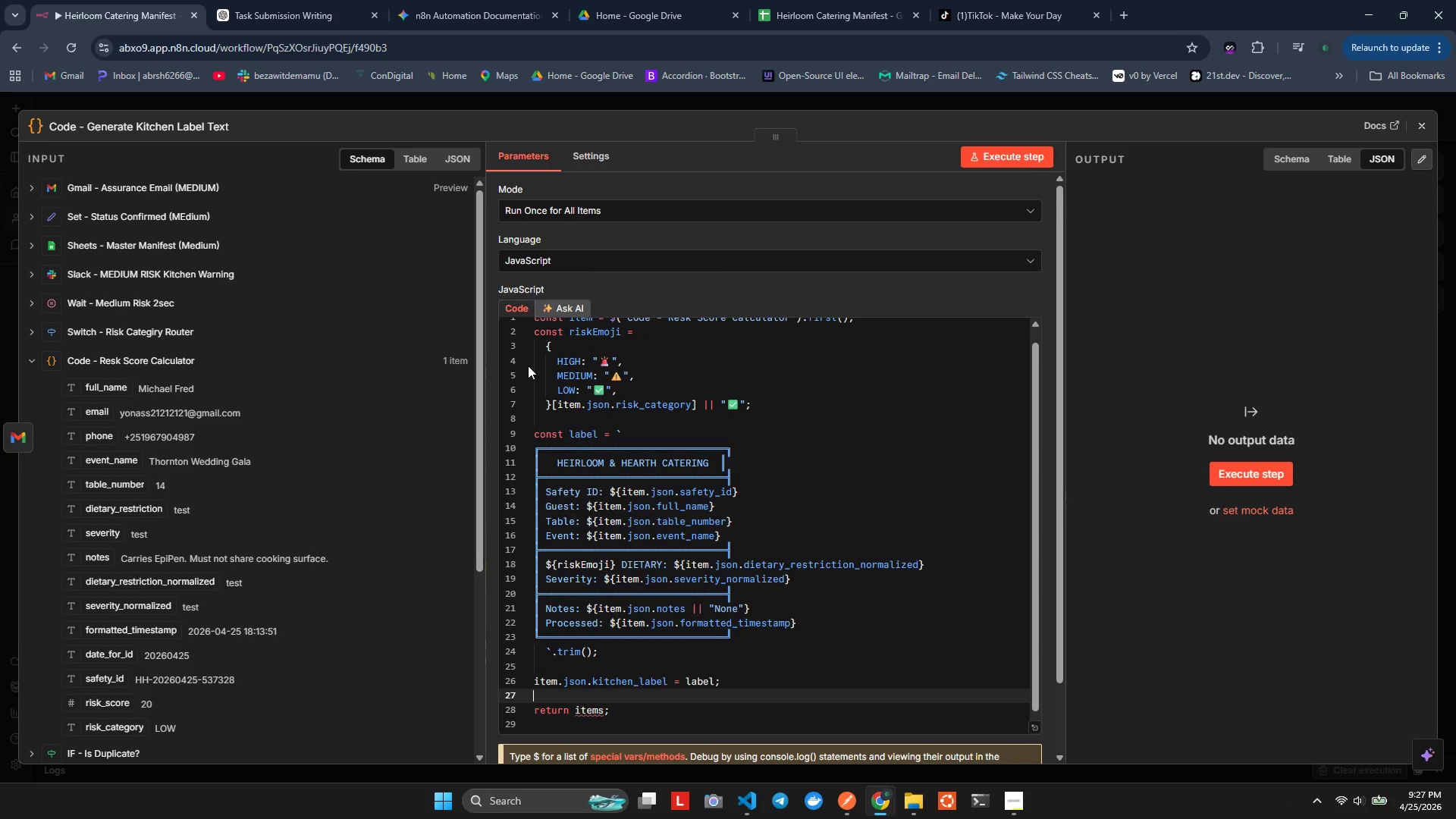 
key(ArrowLeft)
 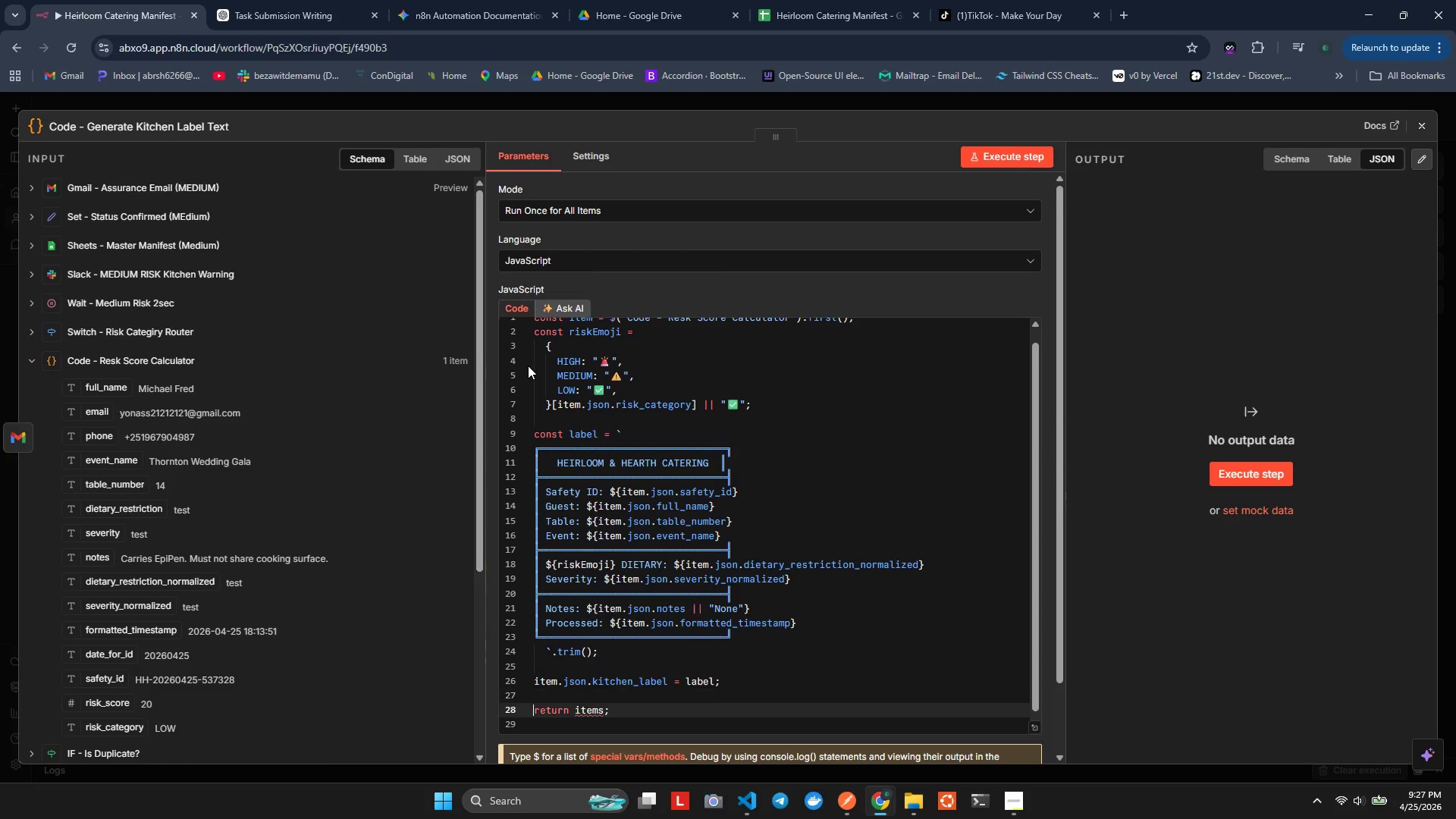 
key(ArrowDown)
 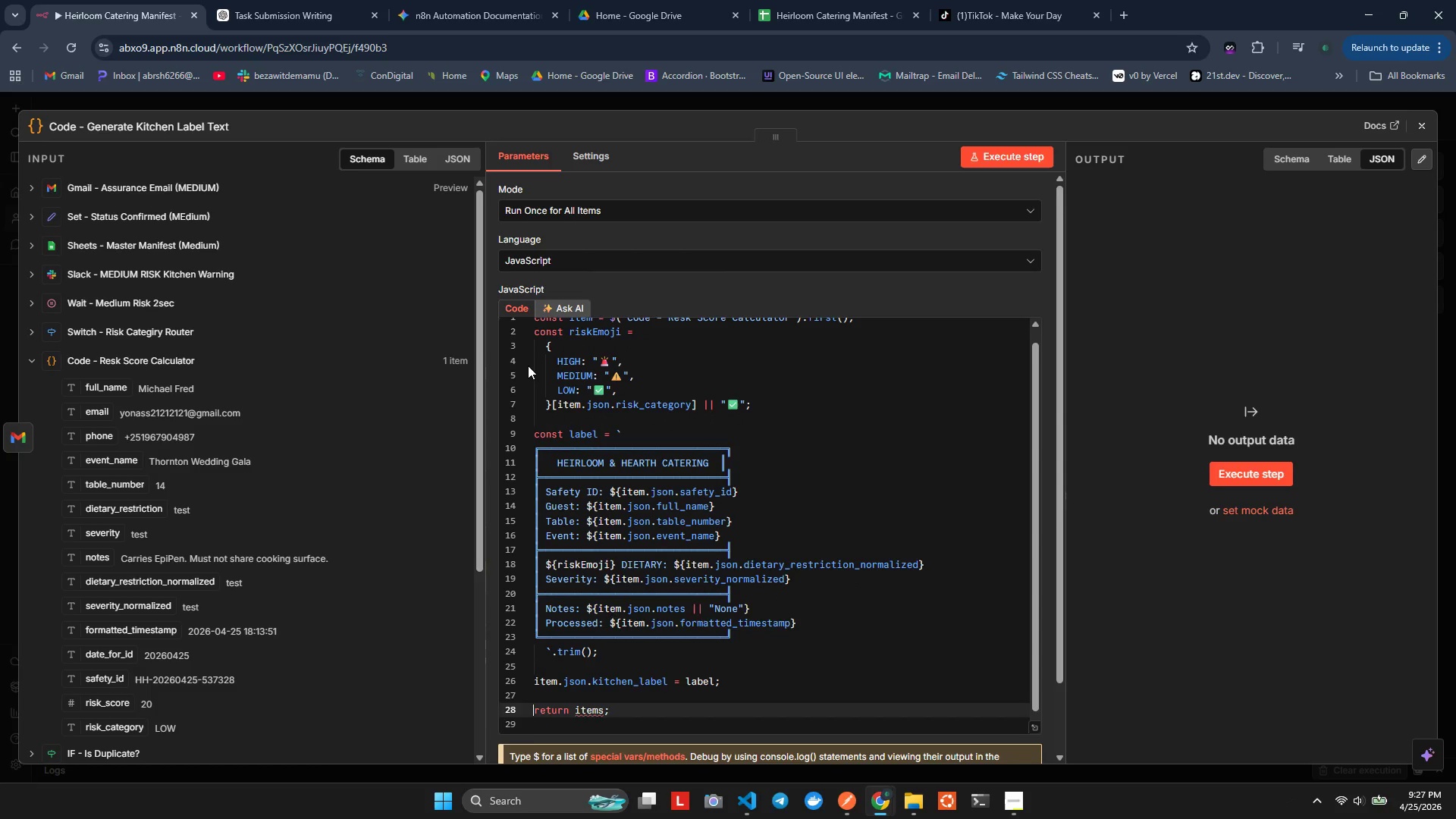 
key(ArrowDown)
 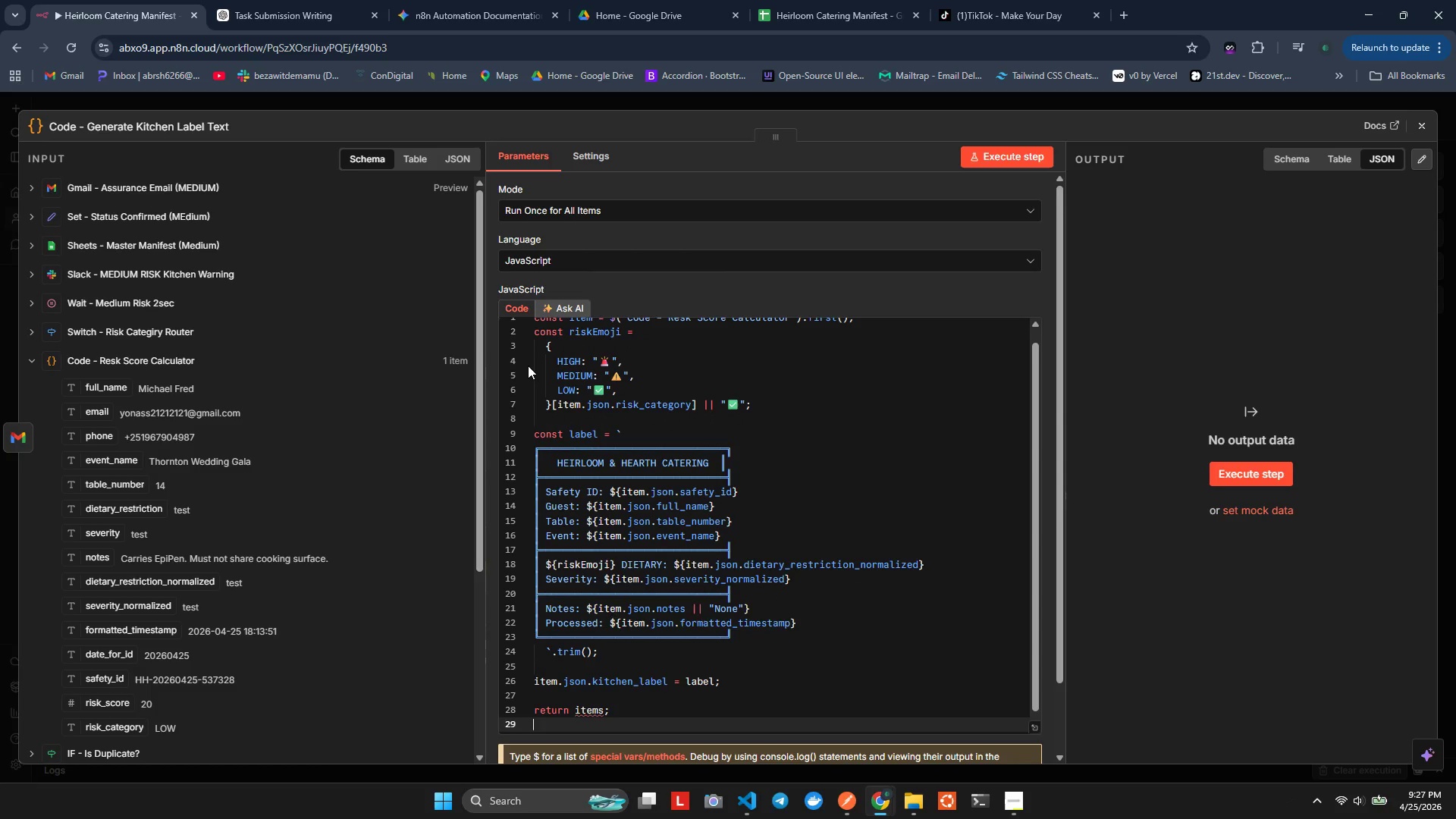 
key(ArrowDown)
 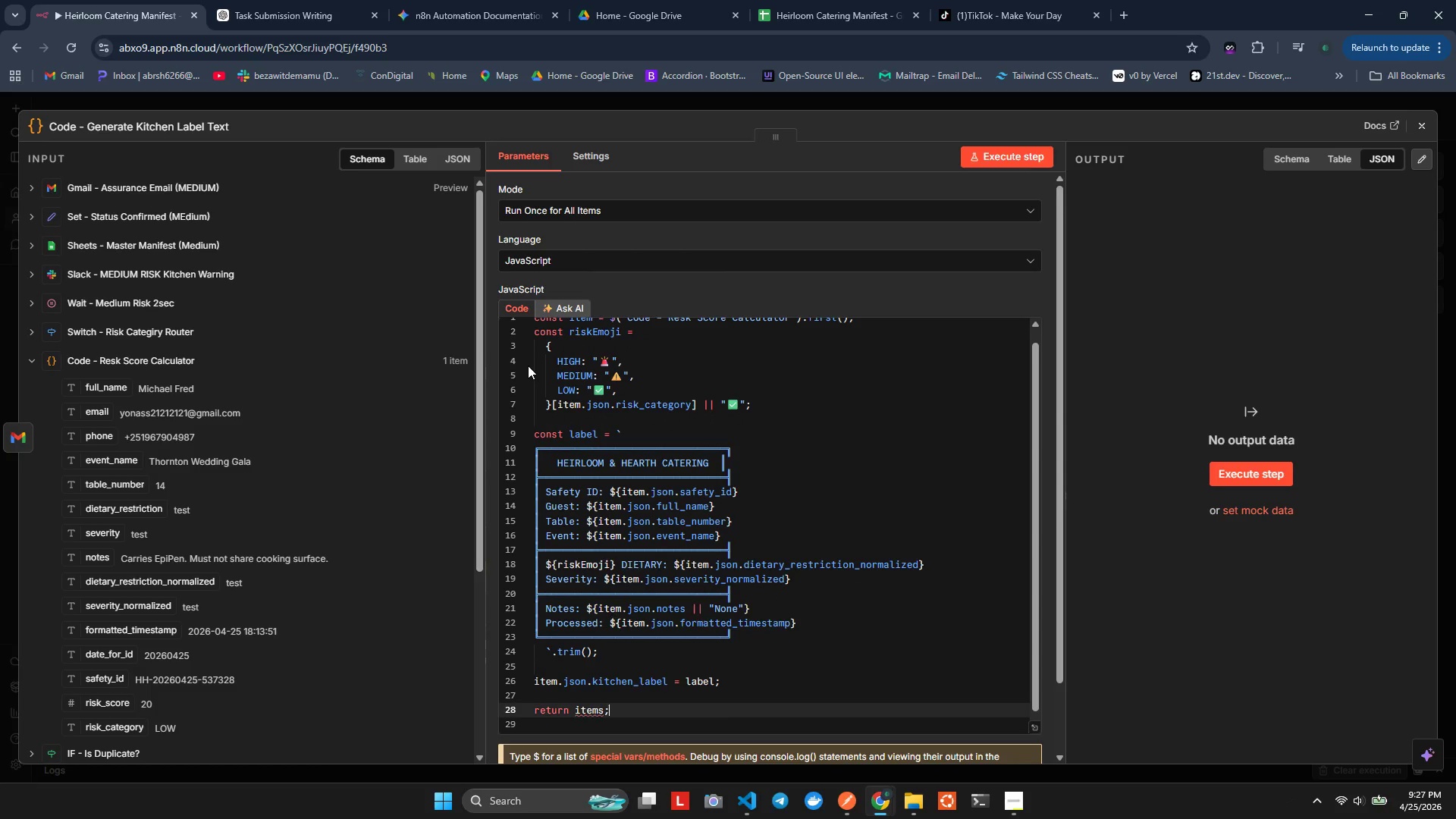 
key(ArrowLeft)
 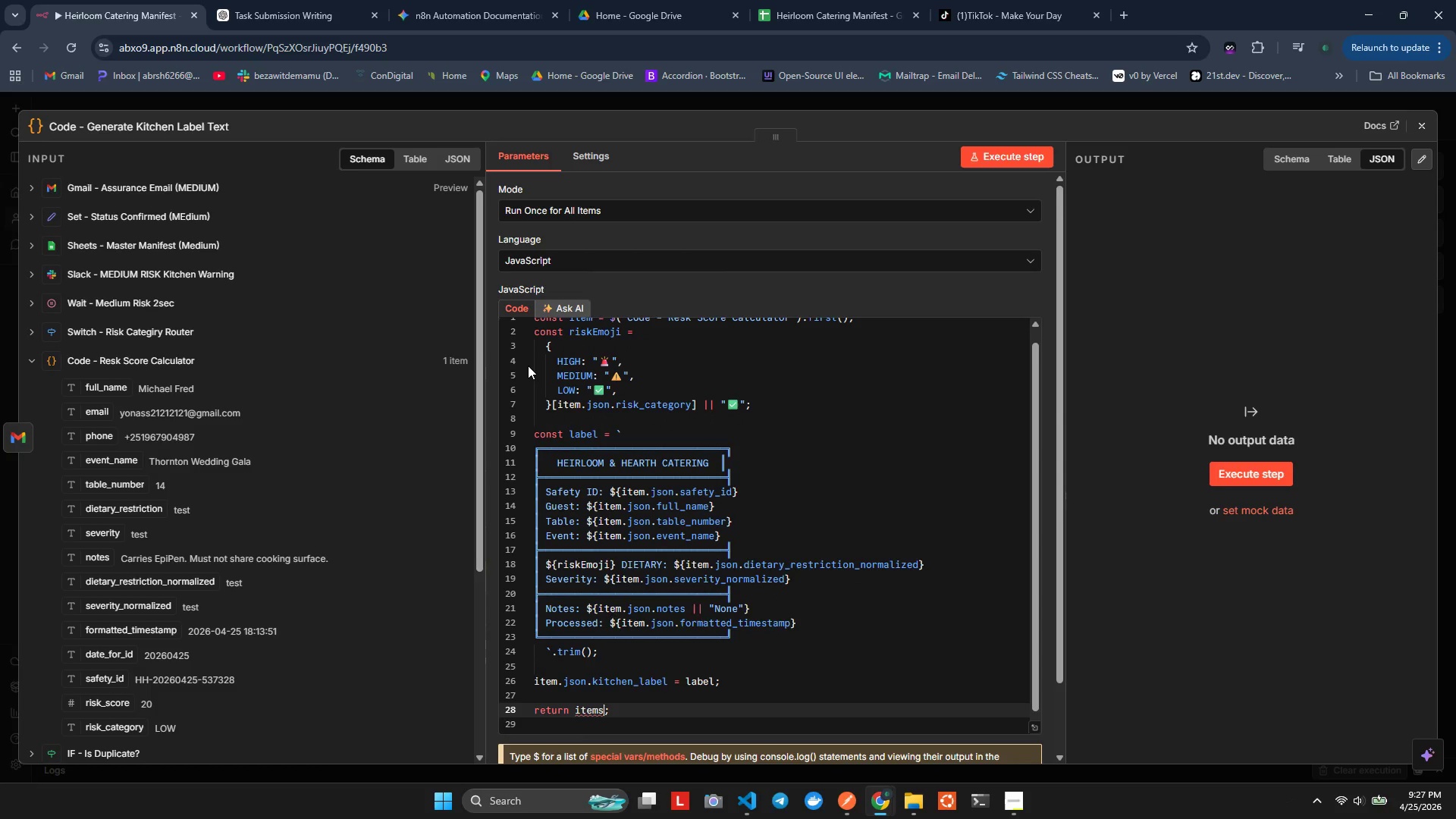 
key(ArrowLeft)
 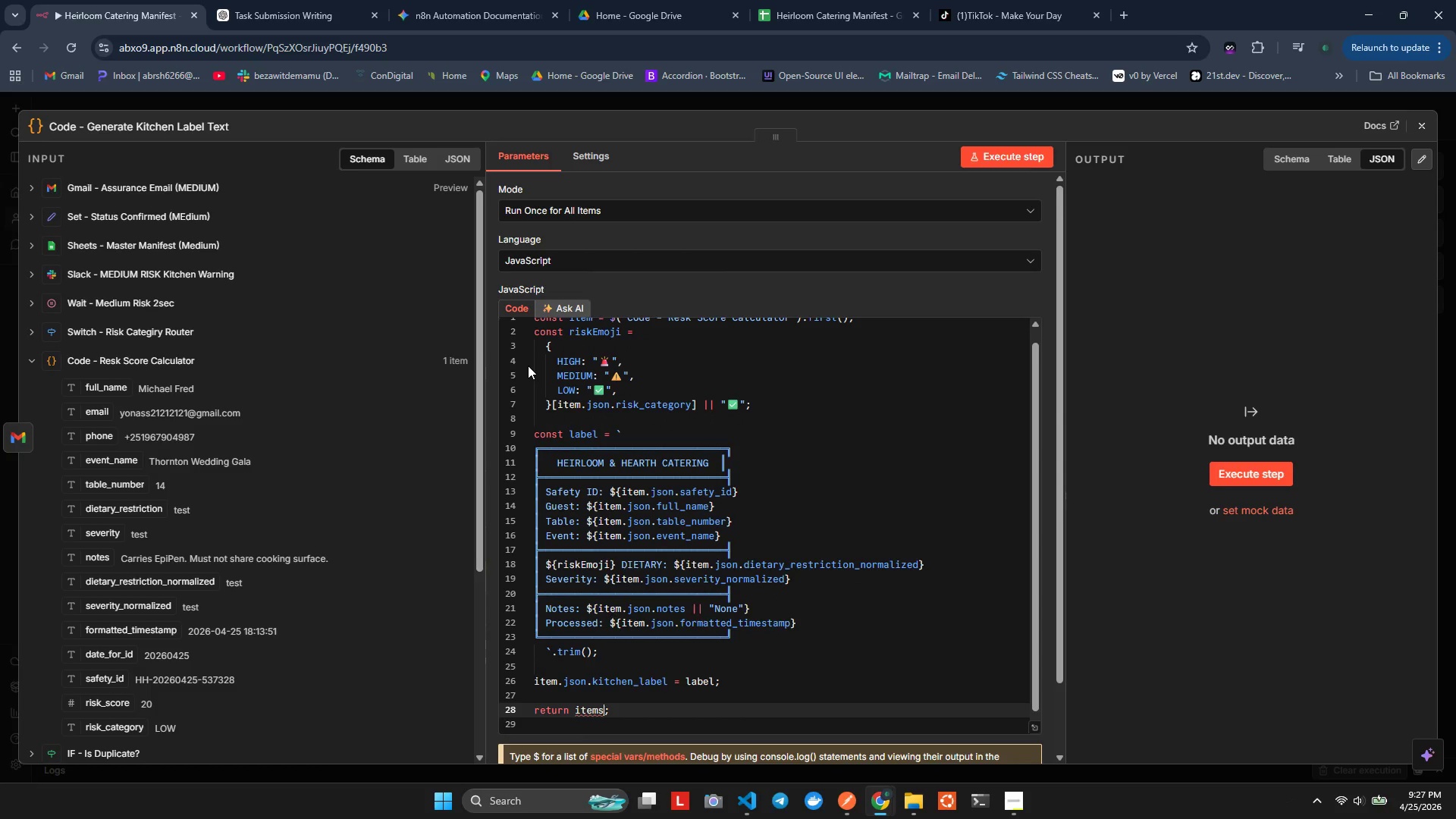 
hold_key(key=Backspace, duration=0.59)
 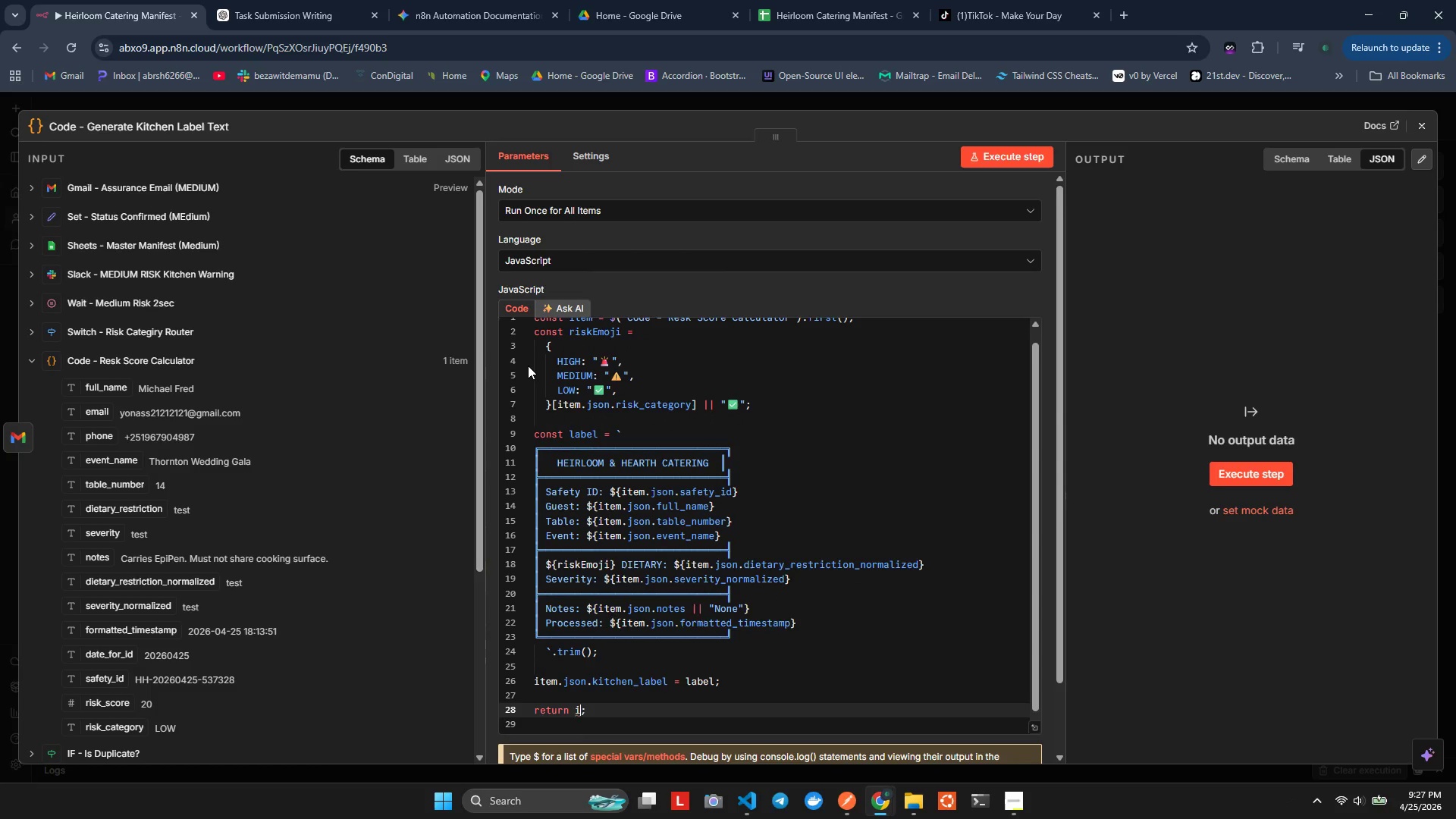 
key(Backspace)
 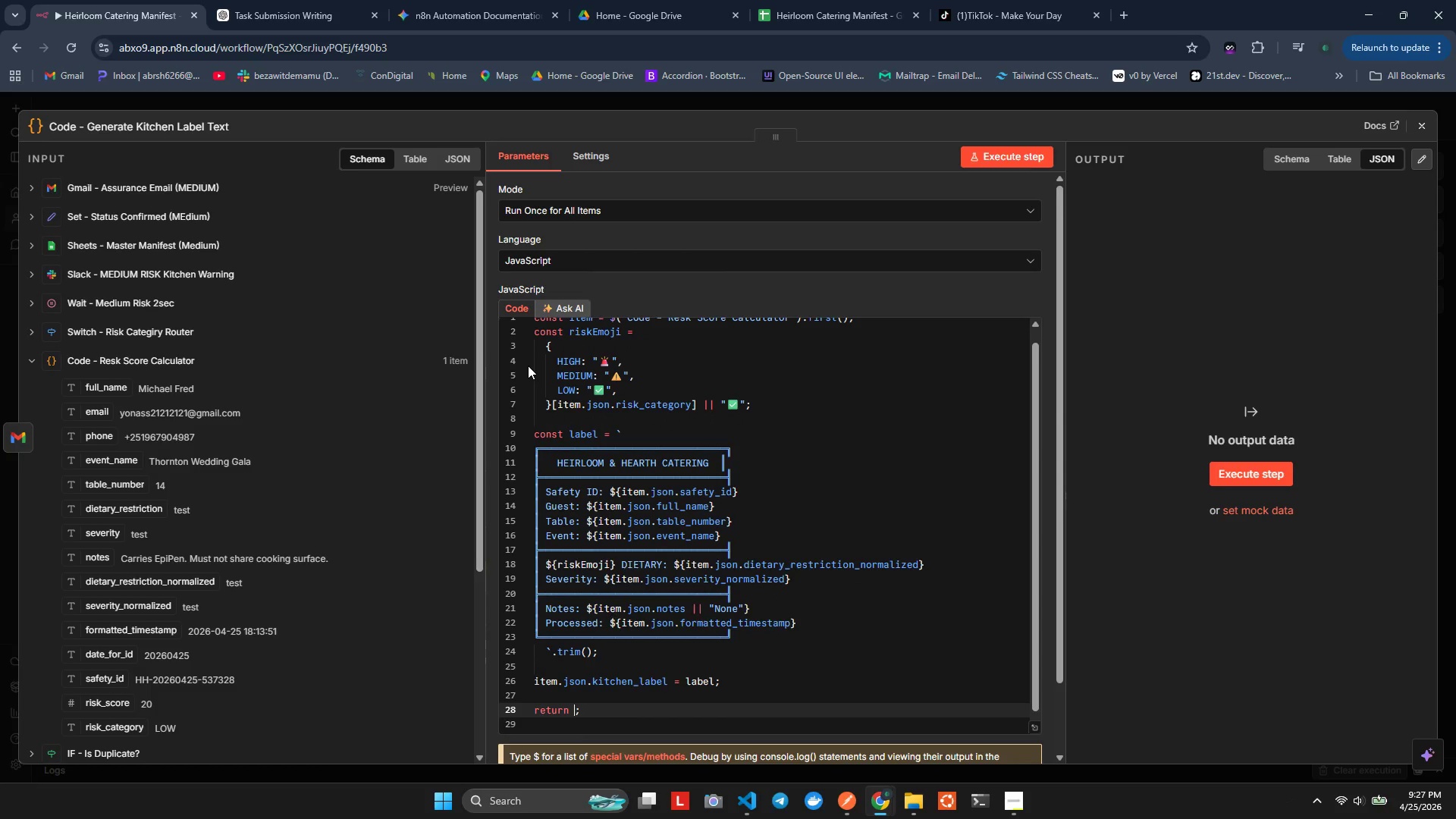 
key(Shift+BracketLeft)
 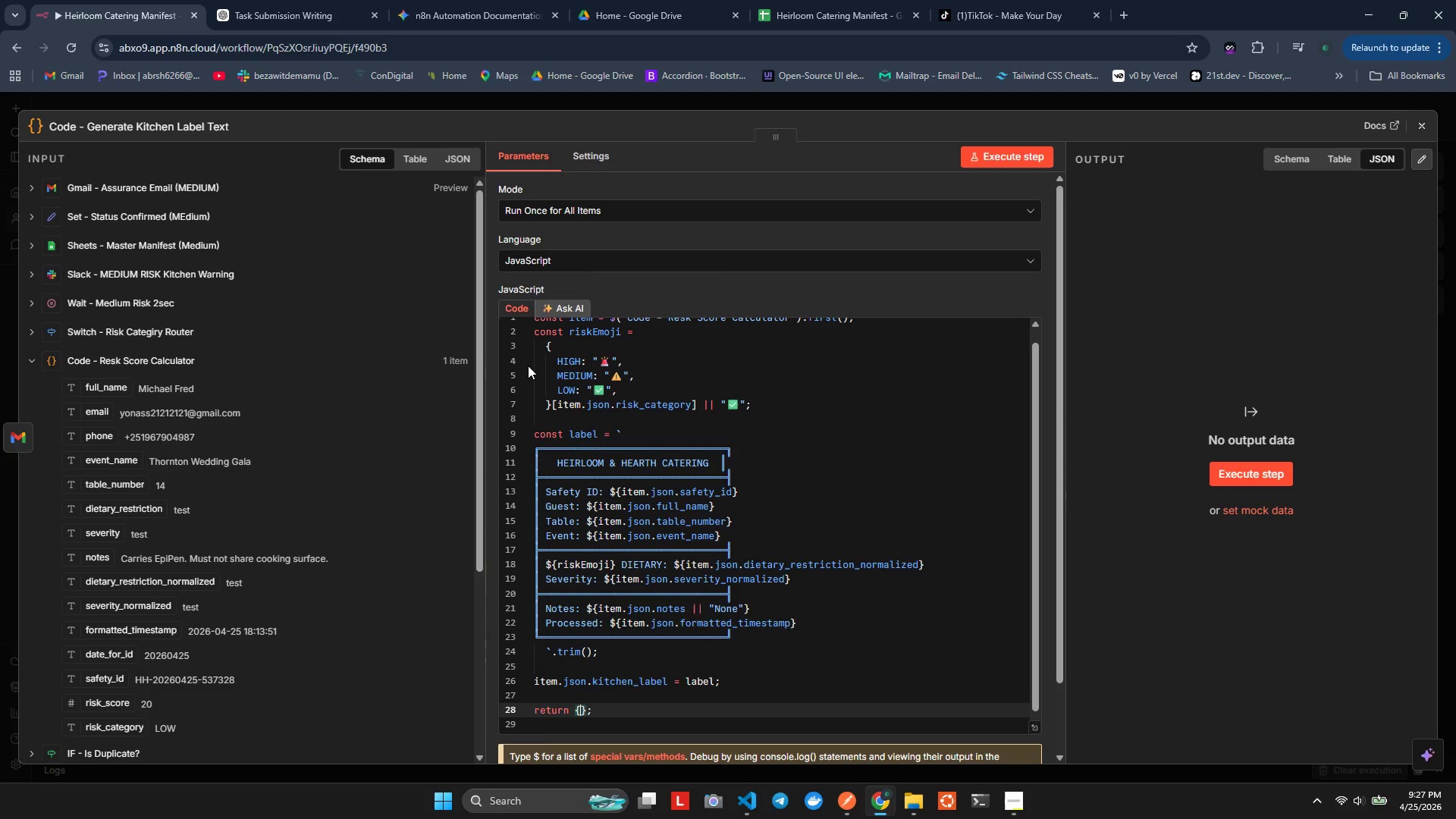 
key(Enter)
 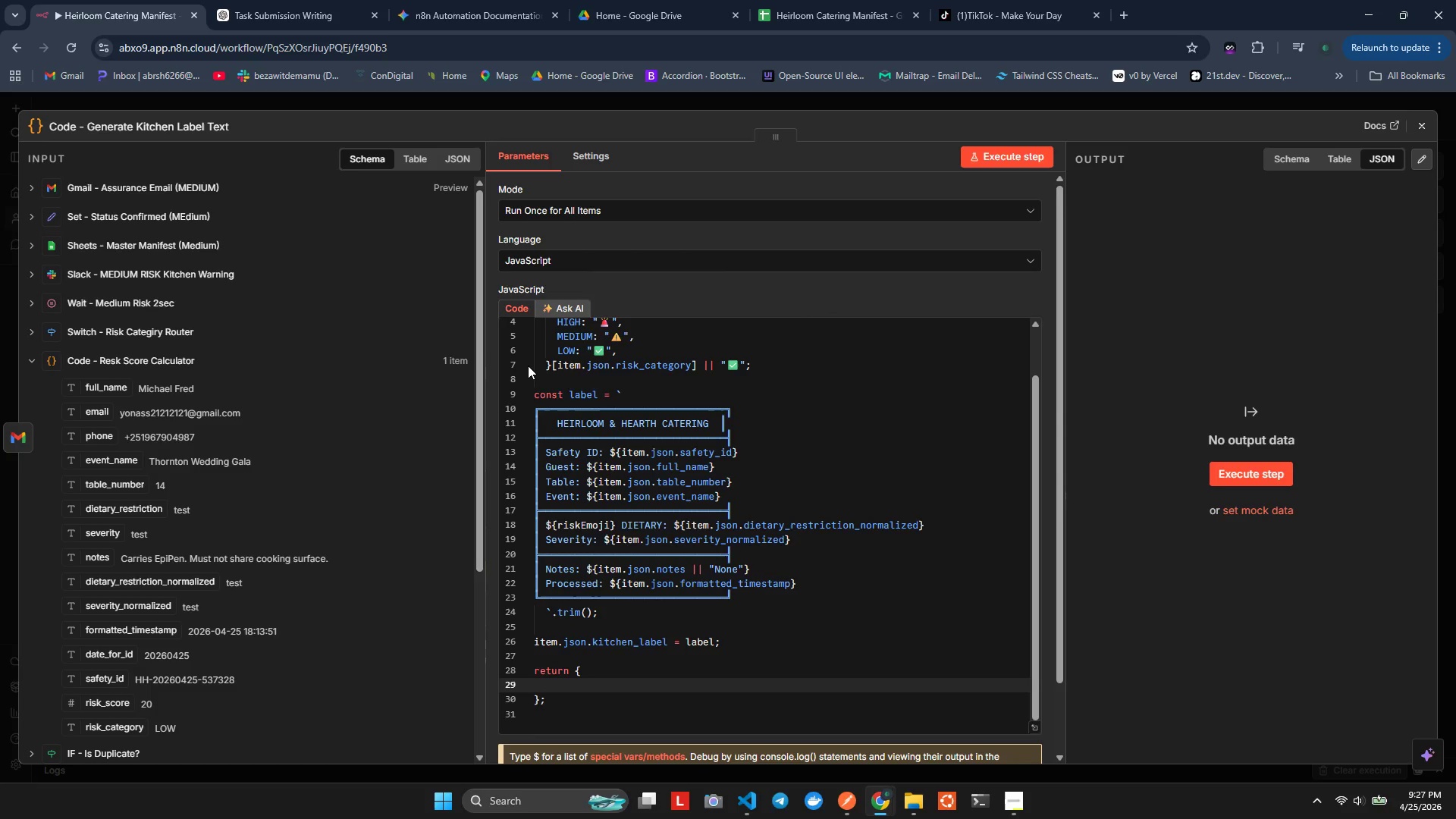 
wait(9.61)
 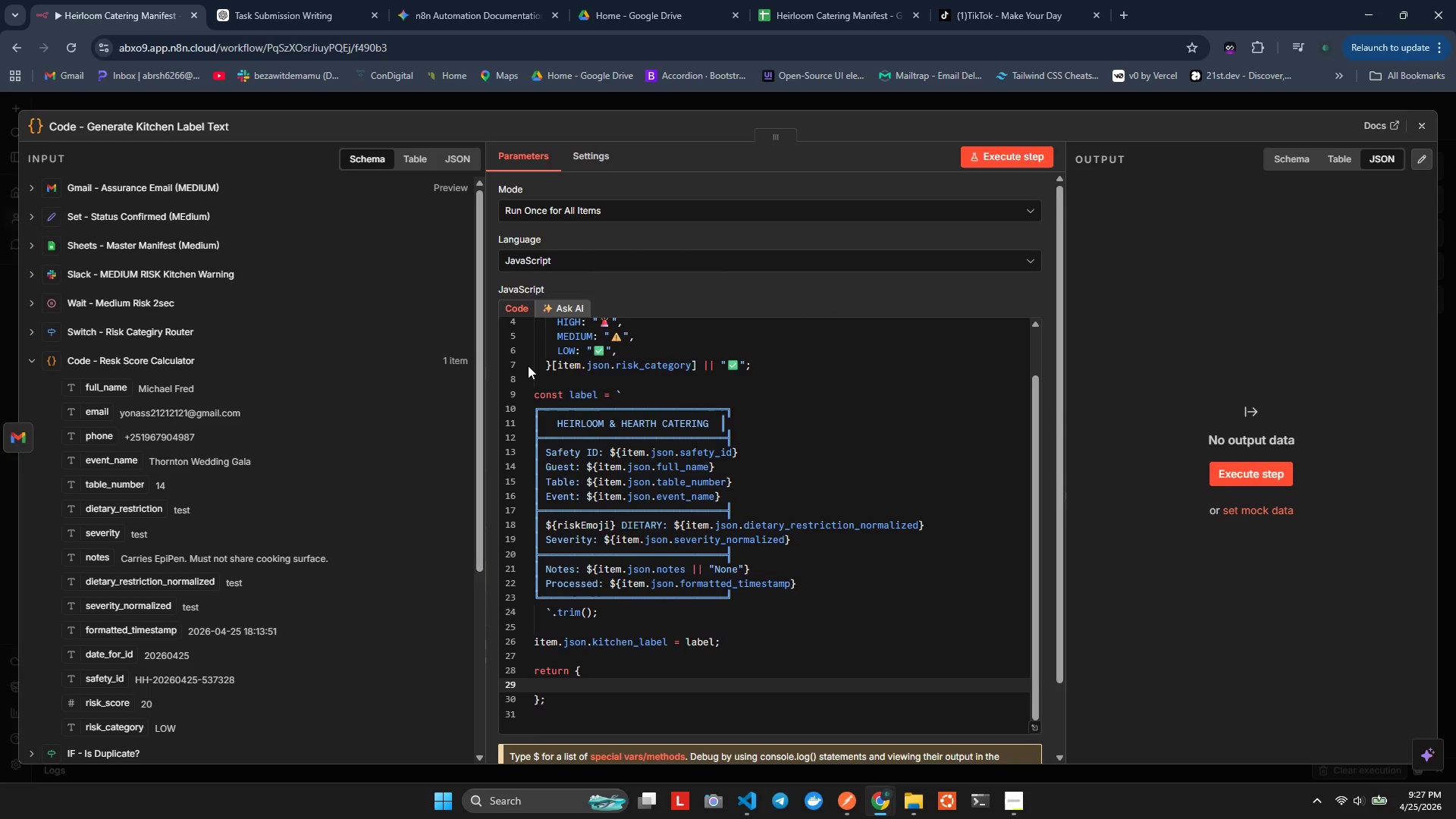 
type(it)
key(Backspace)
key(Backspace)
 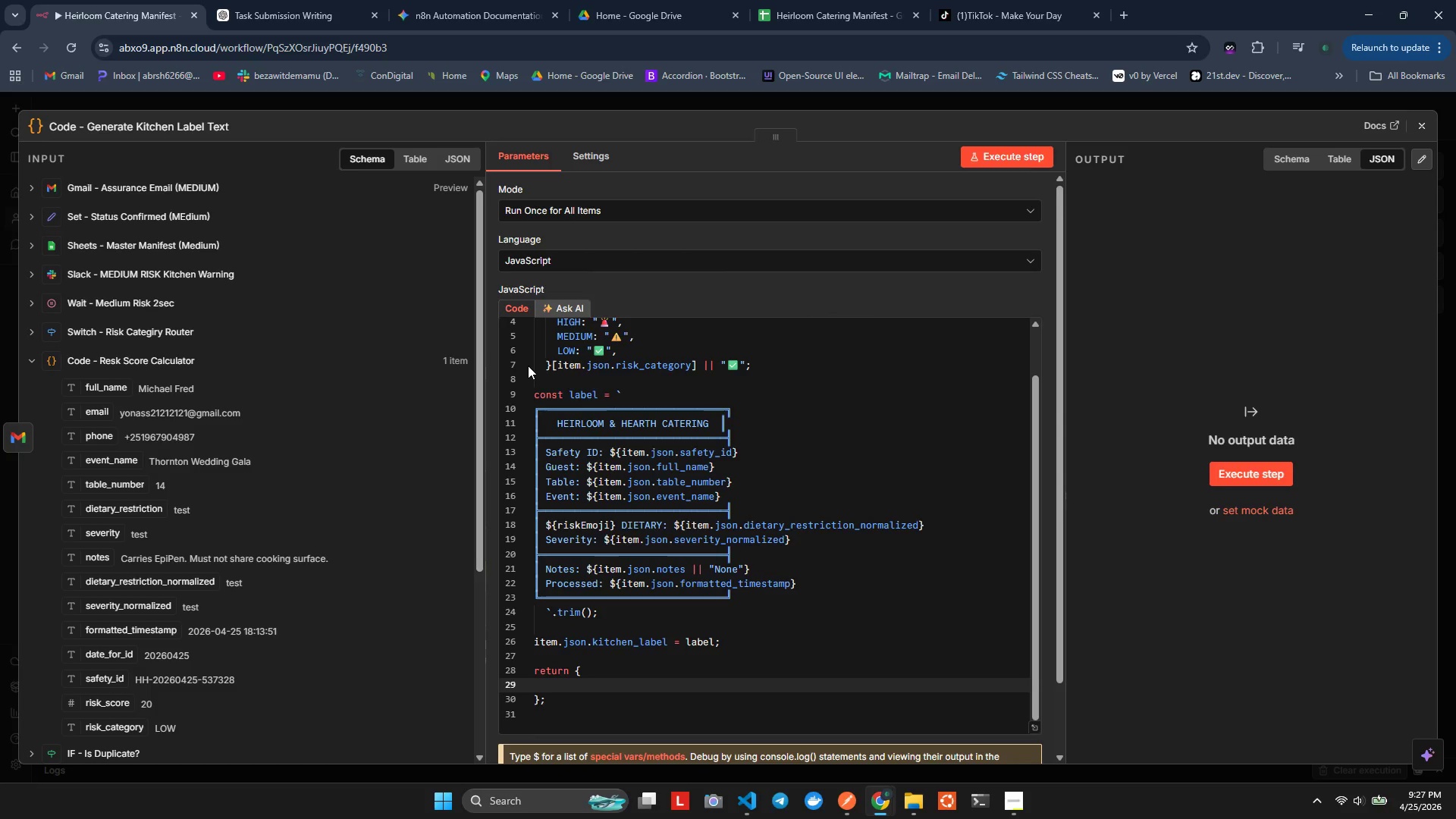 
key(Control+Z)
 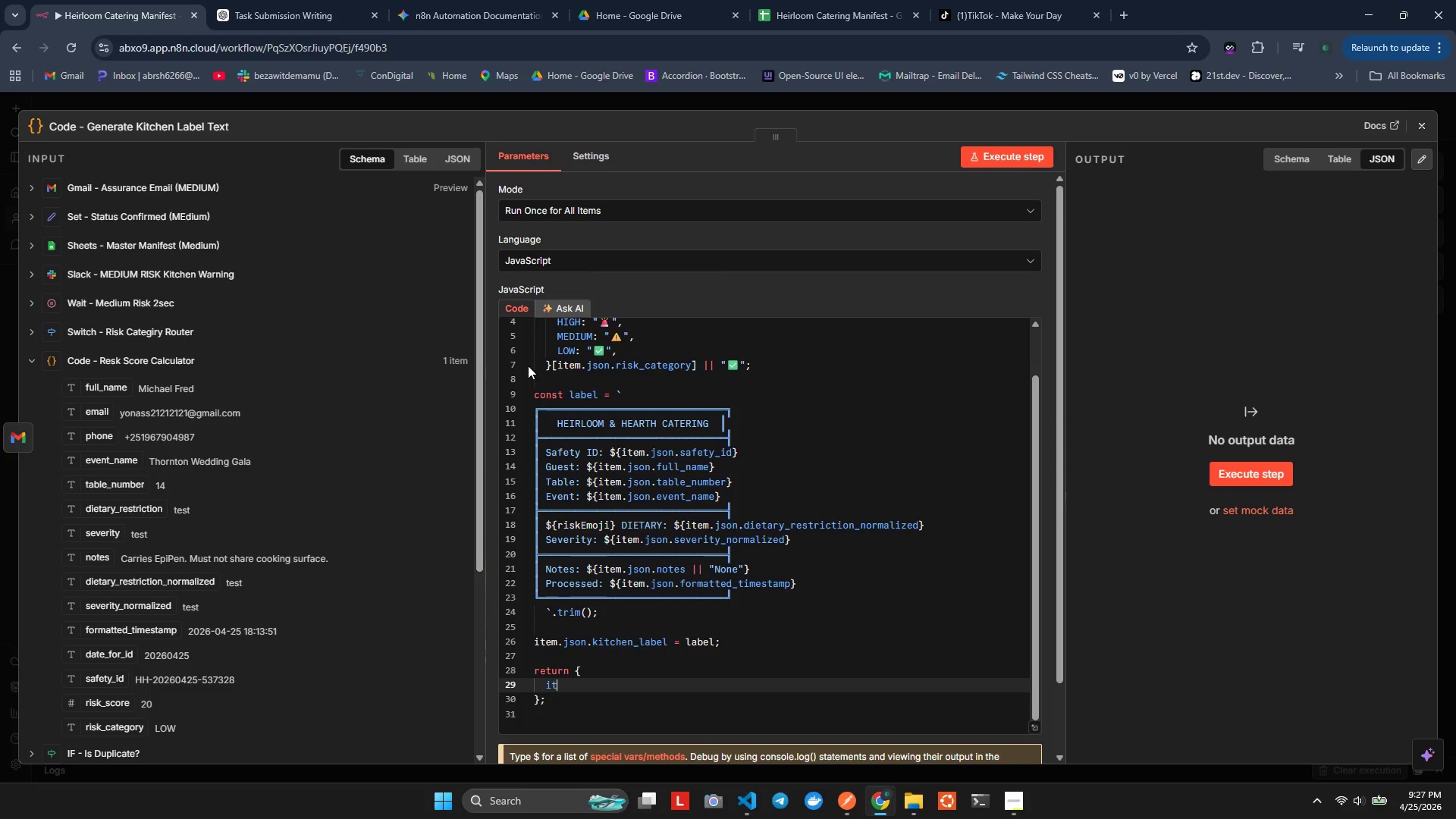 
key(Control+Z)
 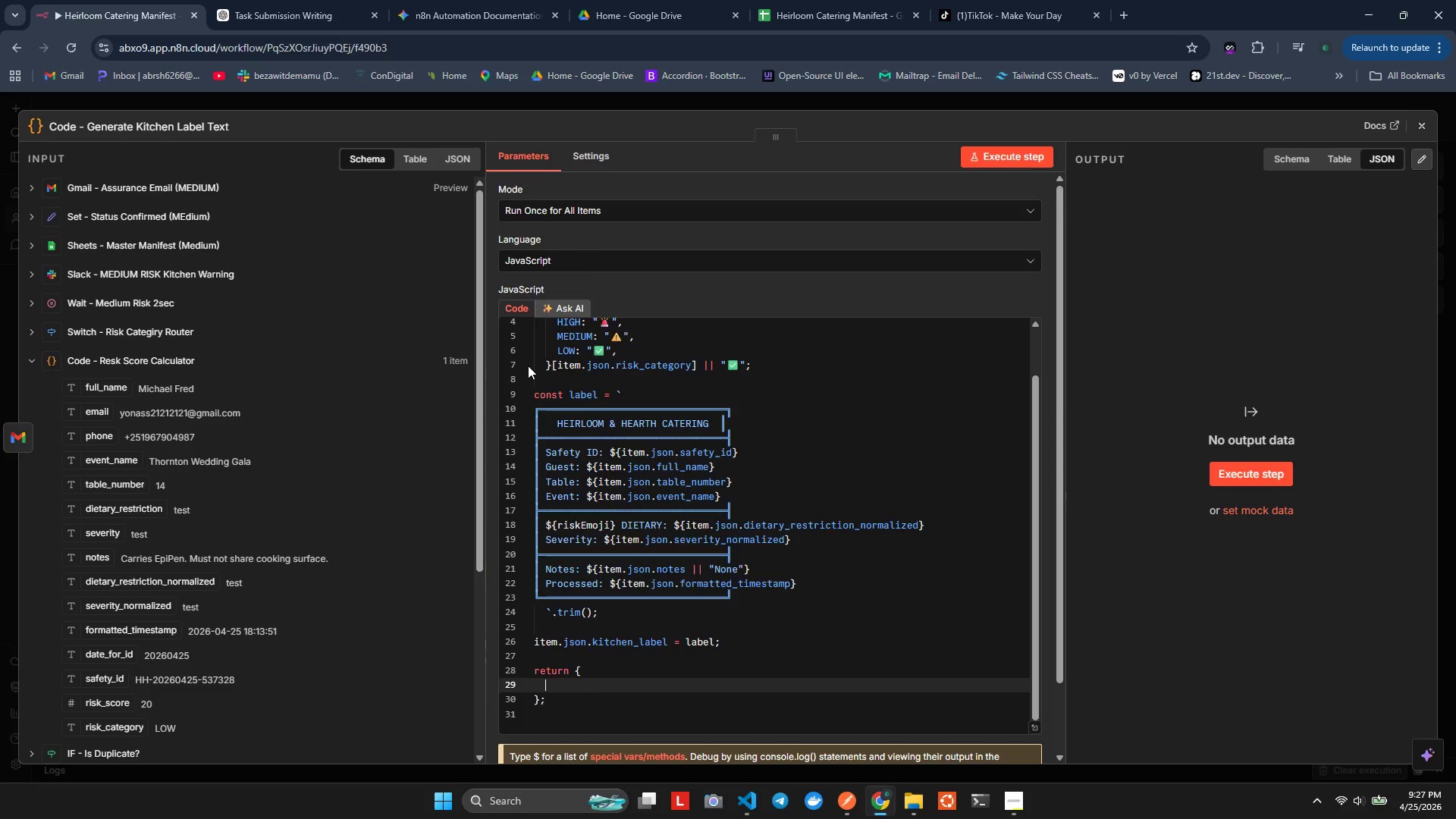 
key(Control+Z)
 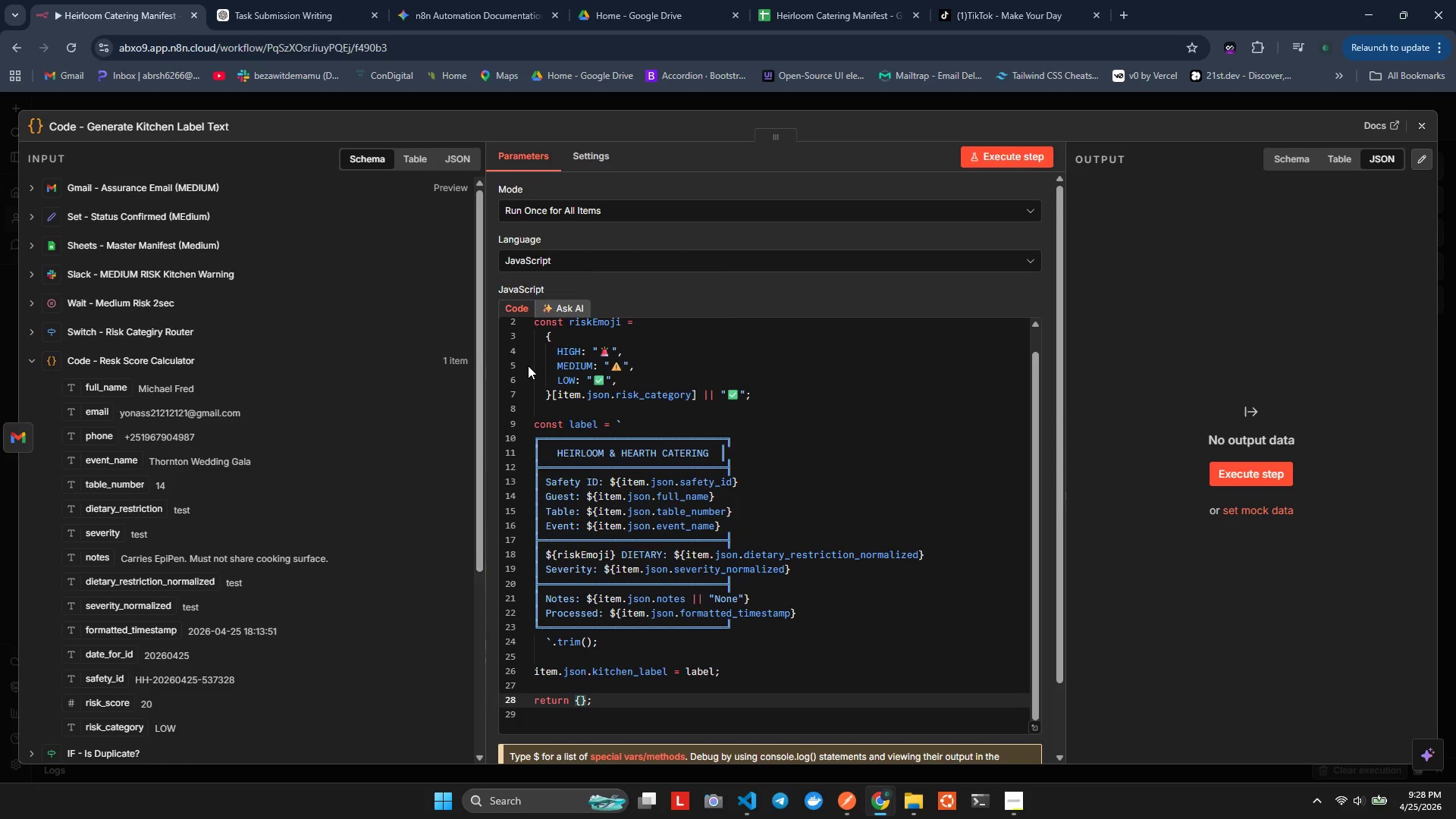 
key(Backspace)
 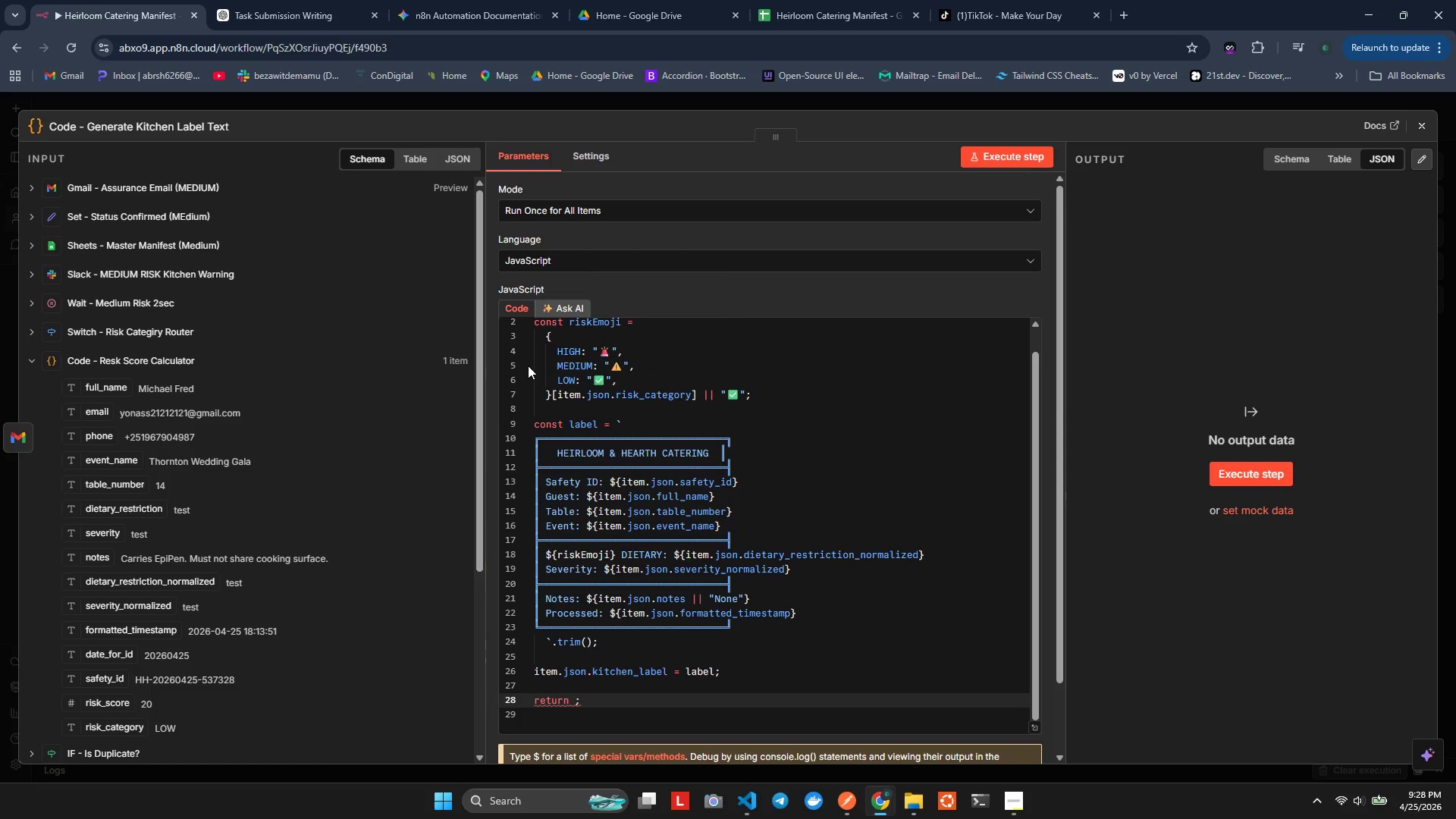 
key(BracketLeft)
 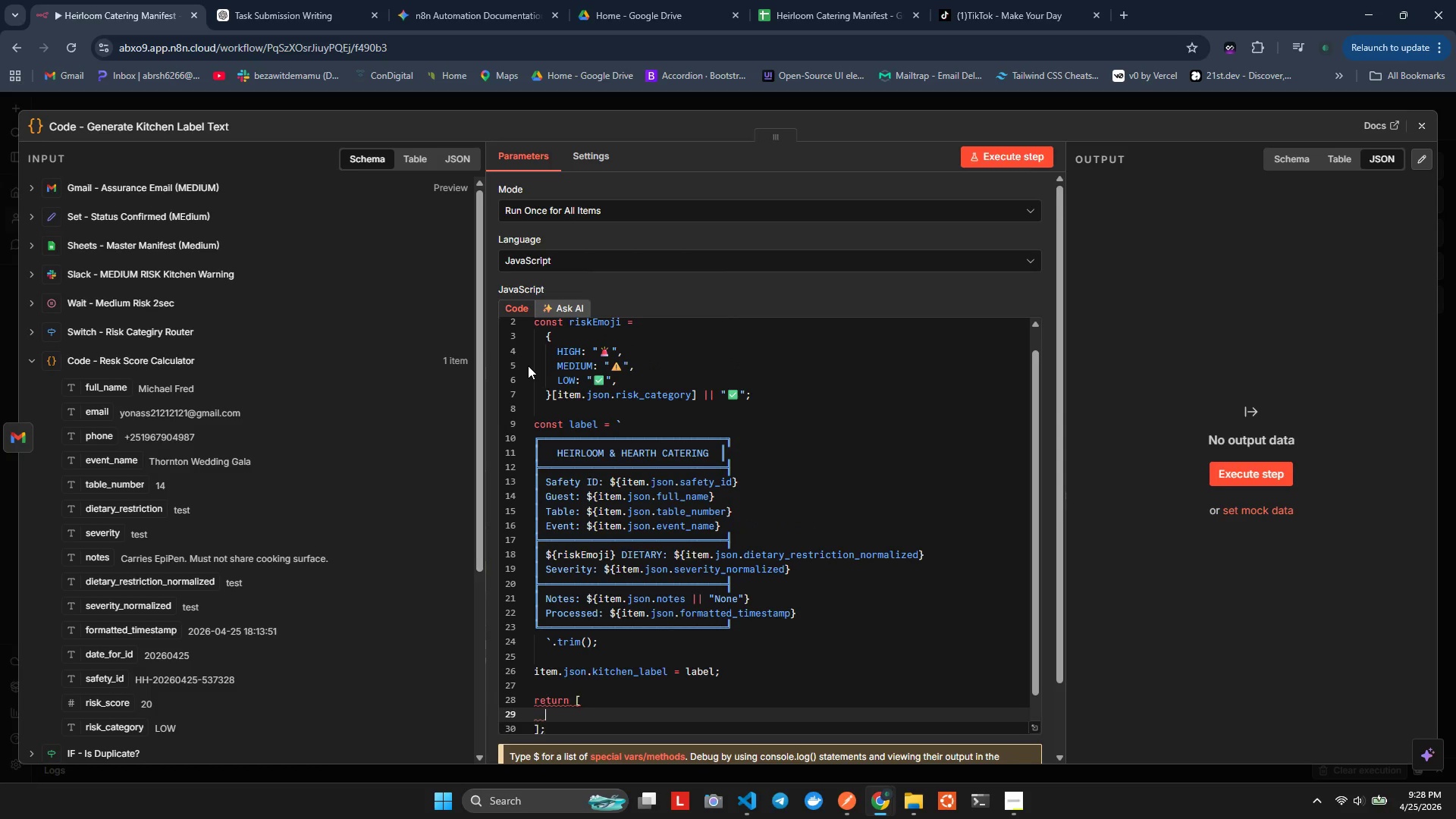 
key(Enter)
 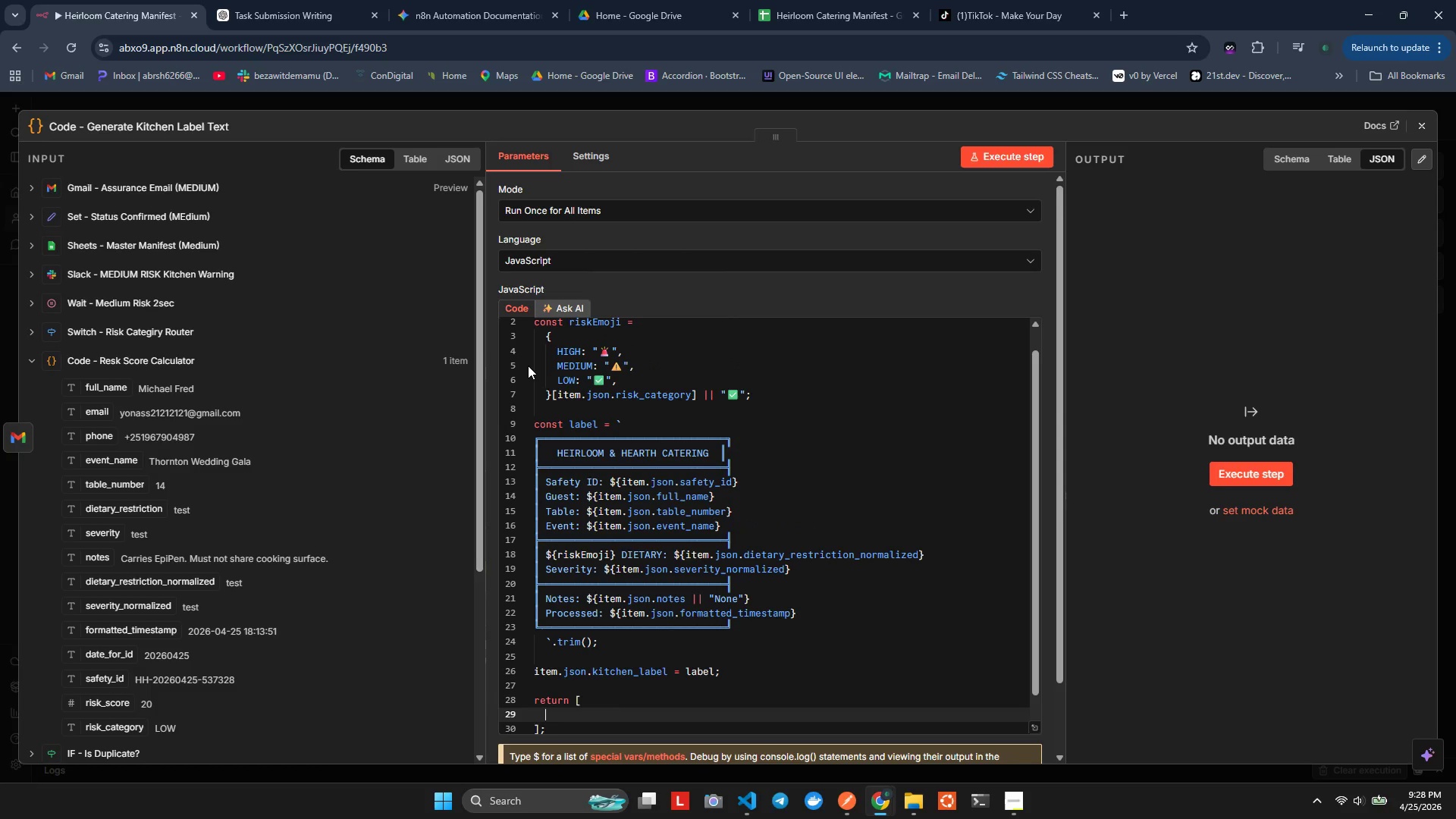 
key(Control+ControlLeft)
 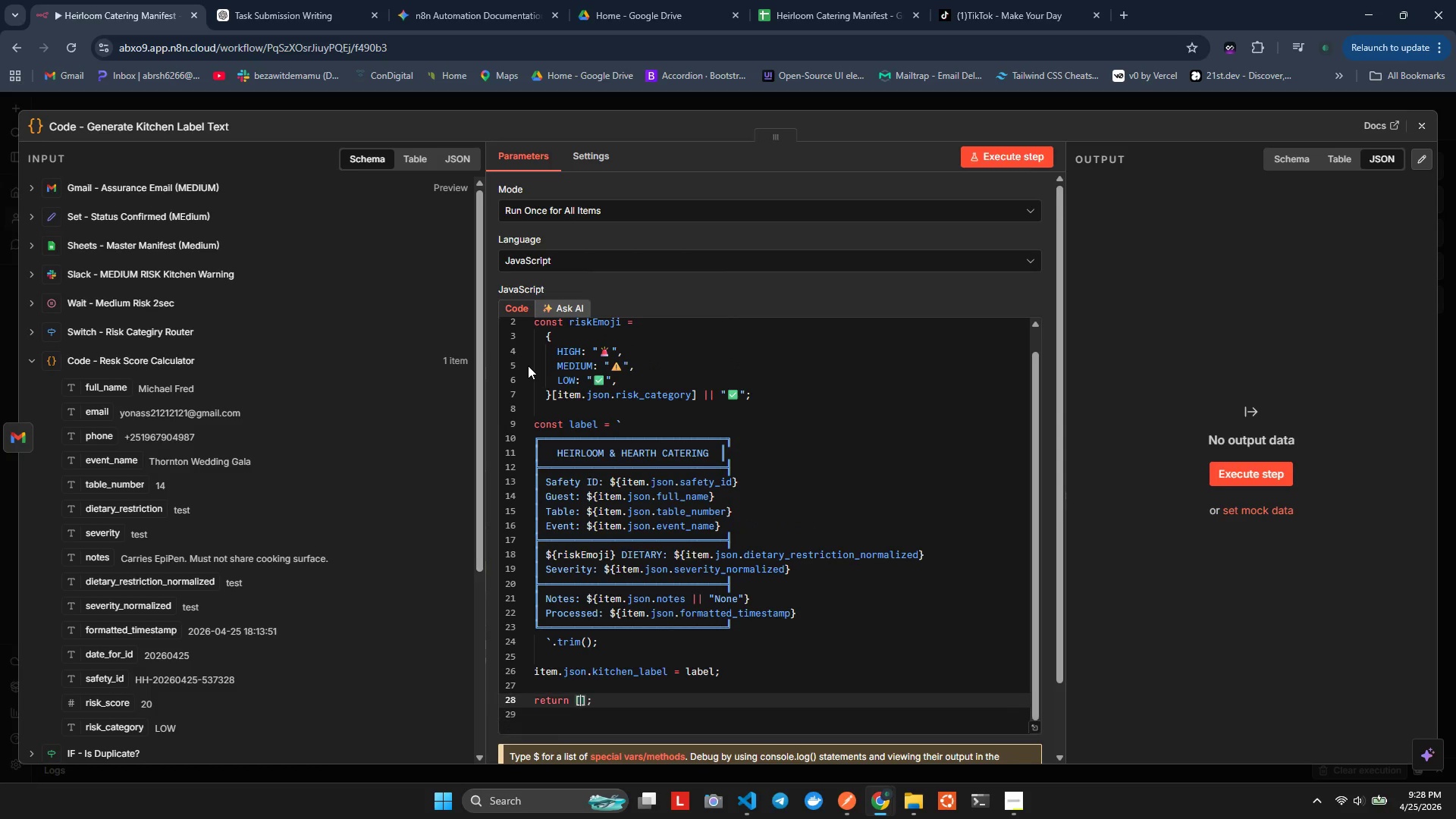 
key(Control+Z)
 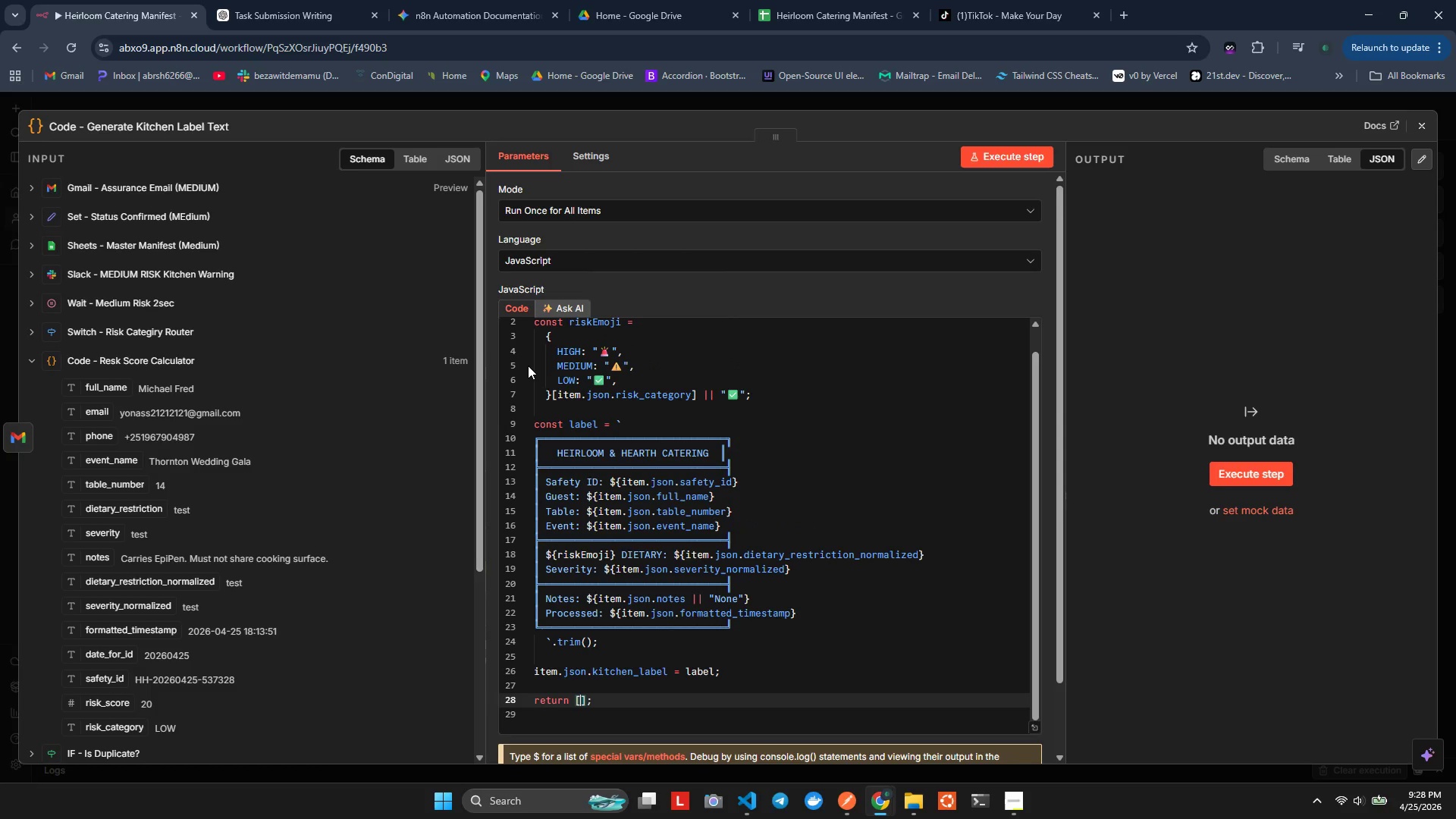 
key(Shift+BracketLeft)
 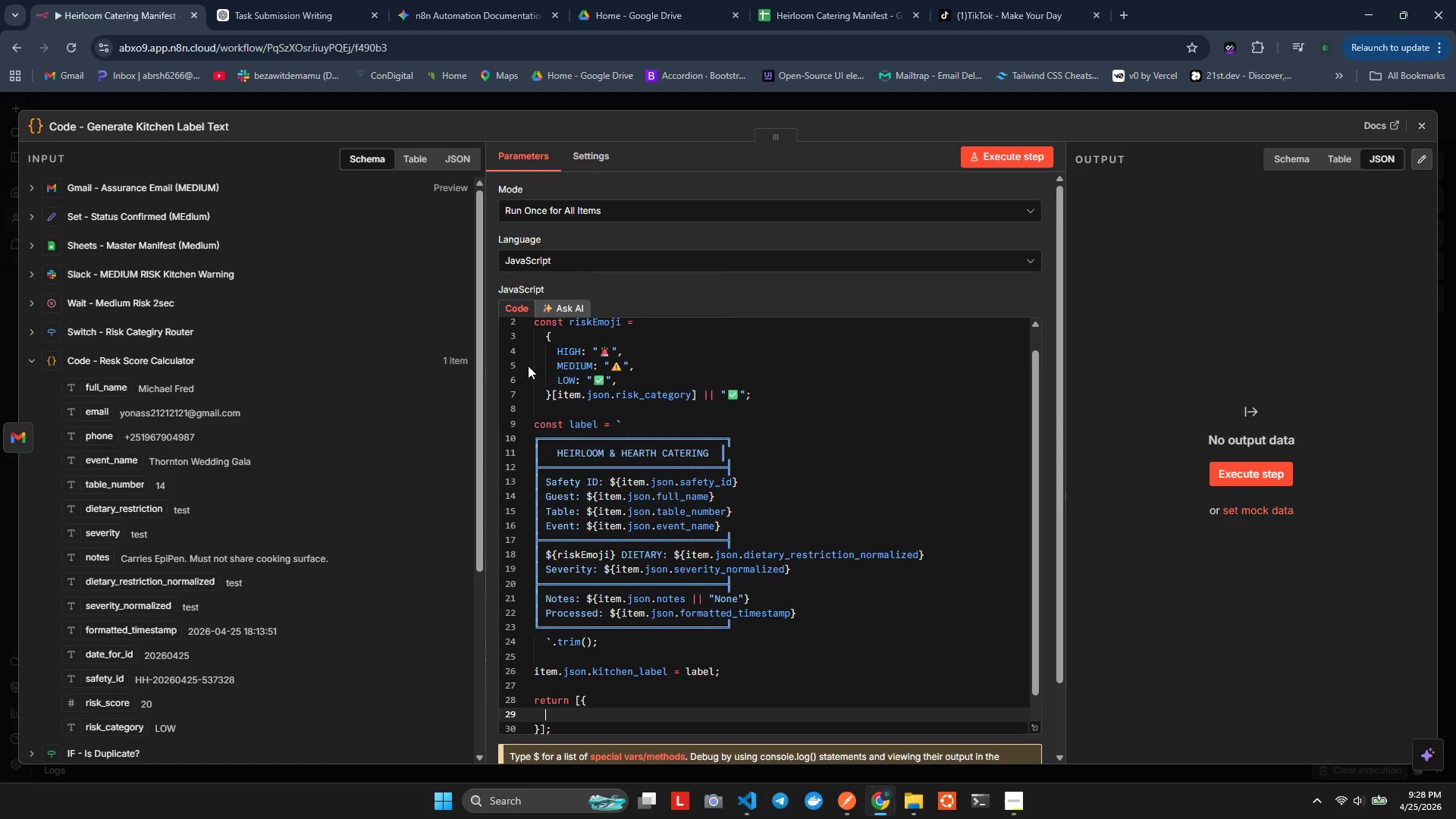 
key(Enter)
 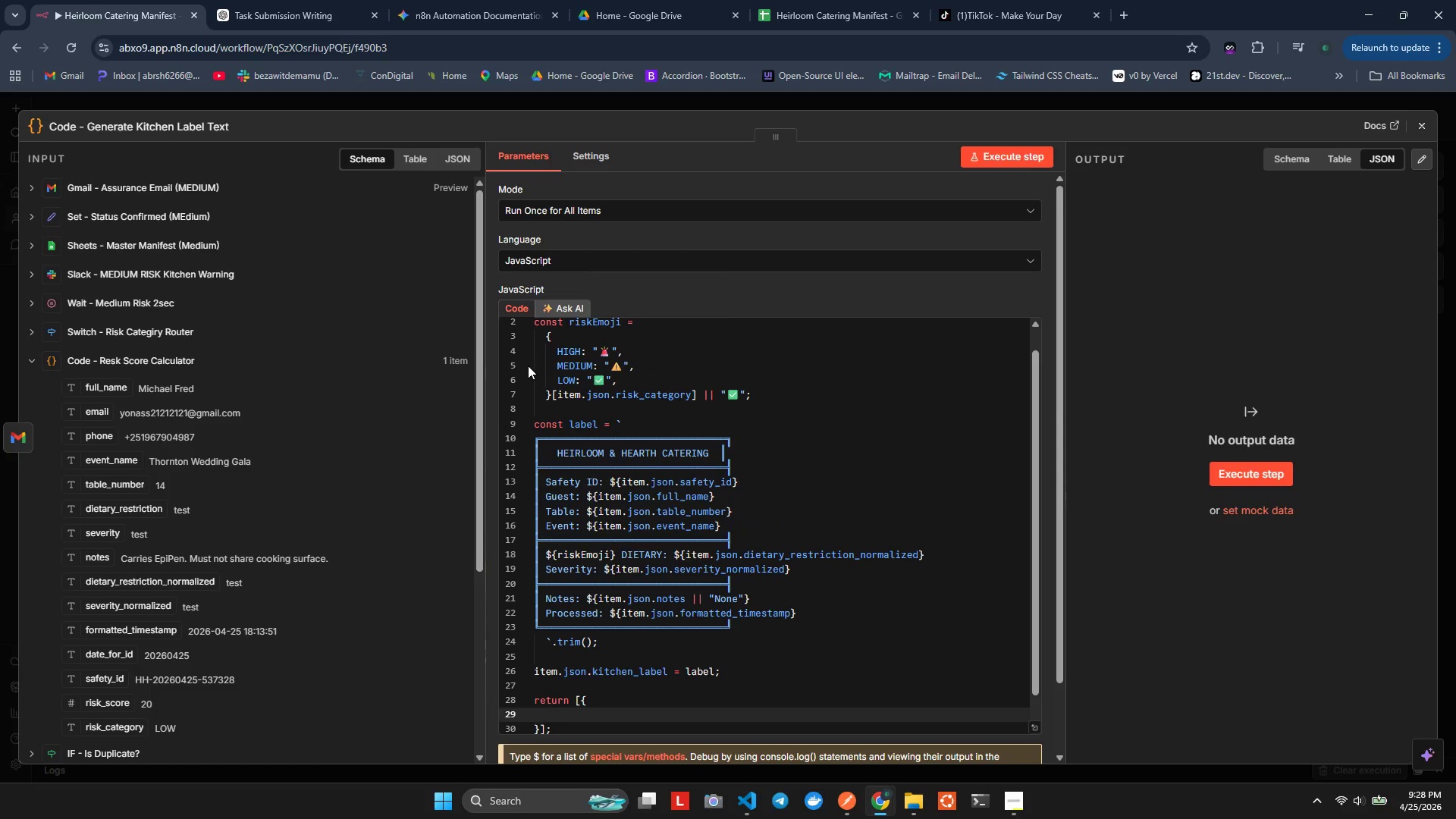 
hold_key(key=J, duration=0.36)
 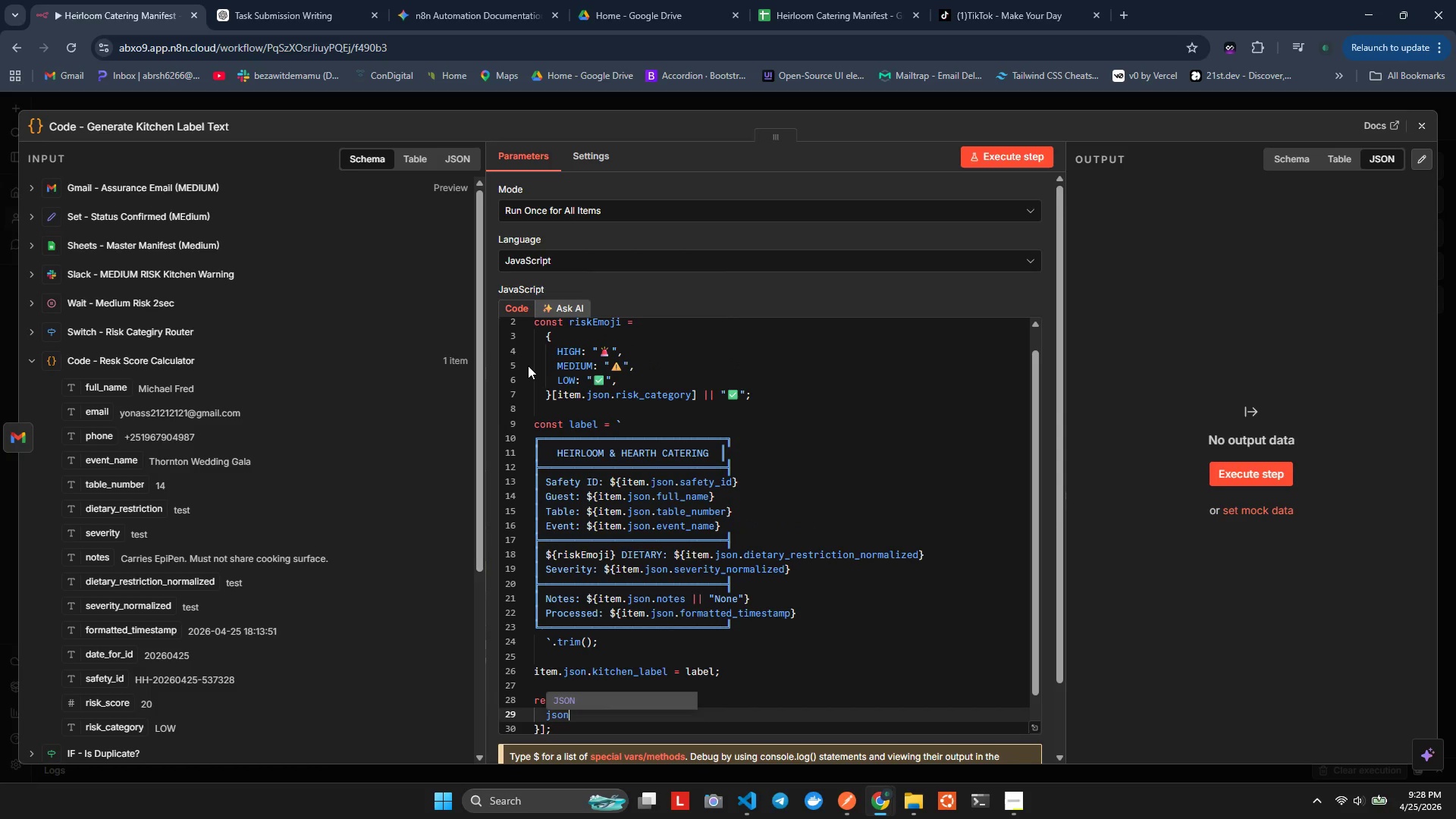 
type(son: {)
 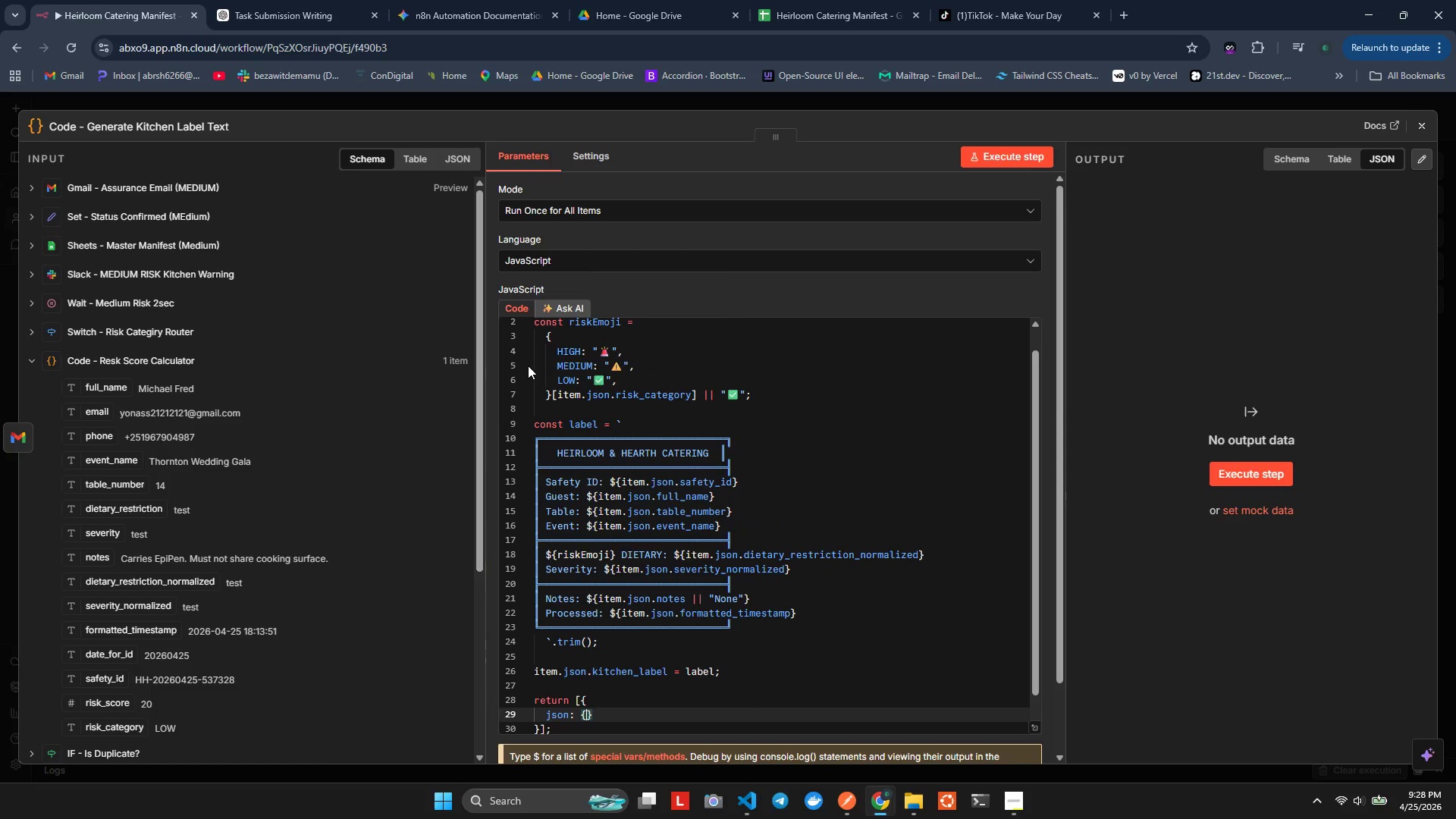 
key(Enter)
 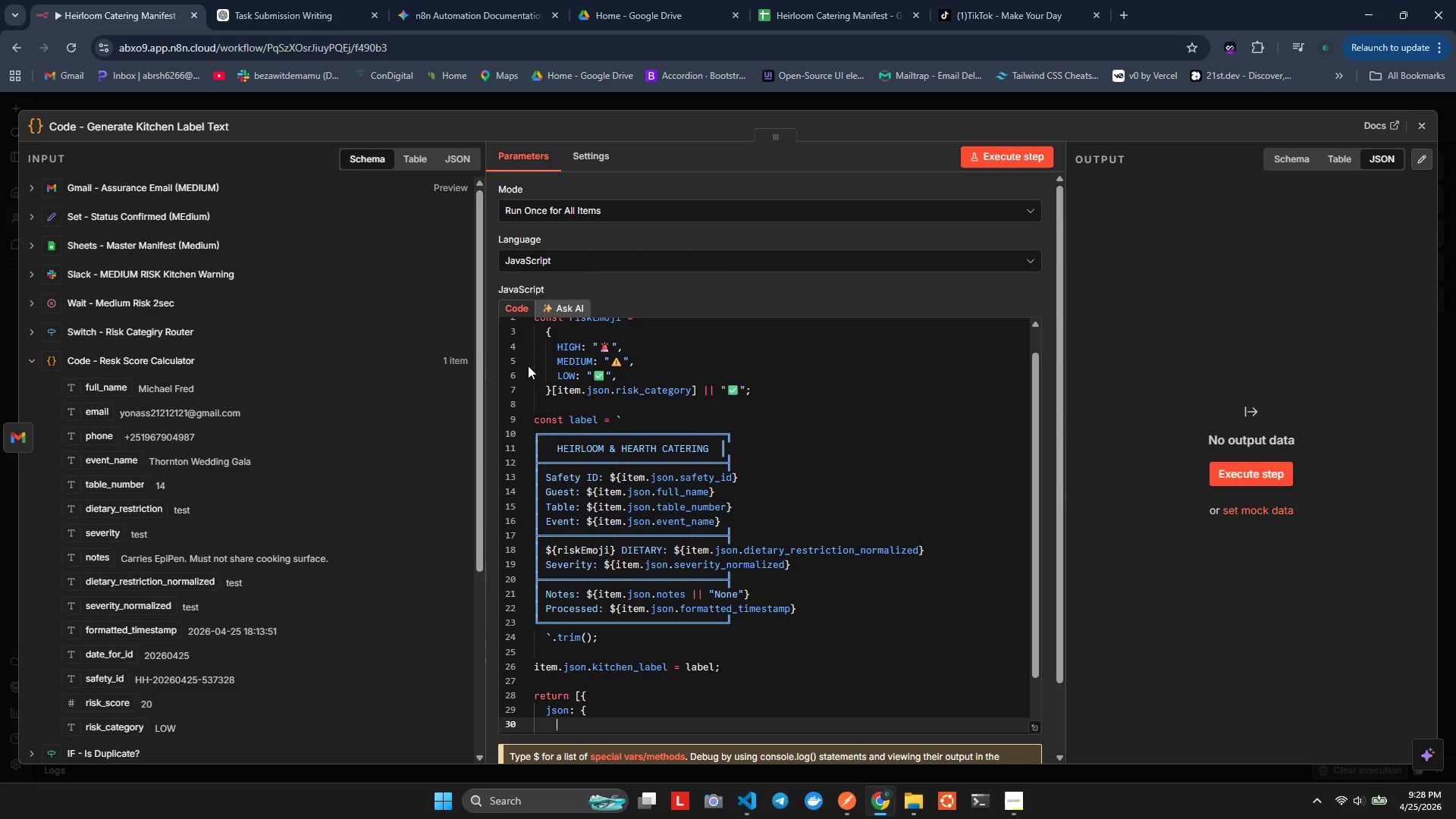 
key(Period)
 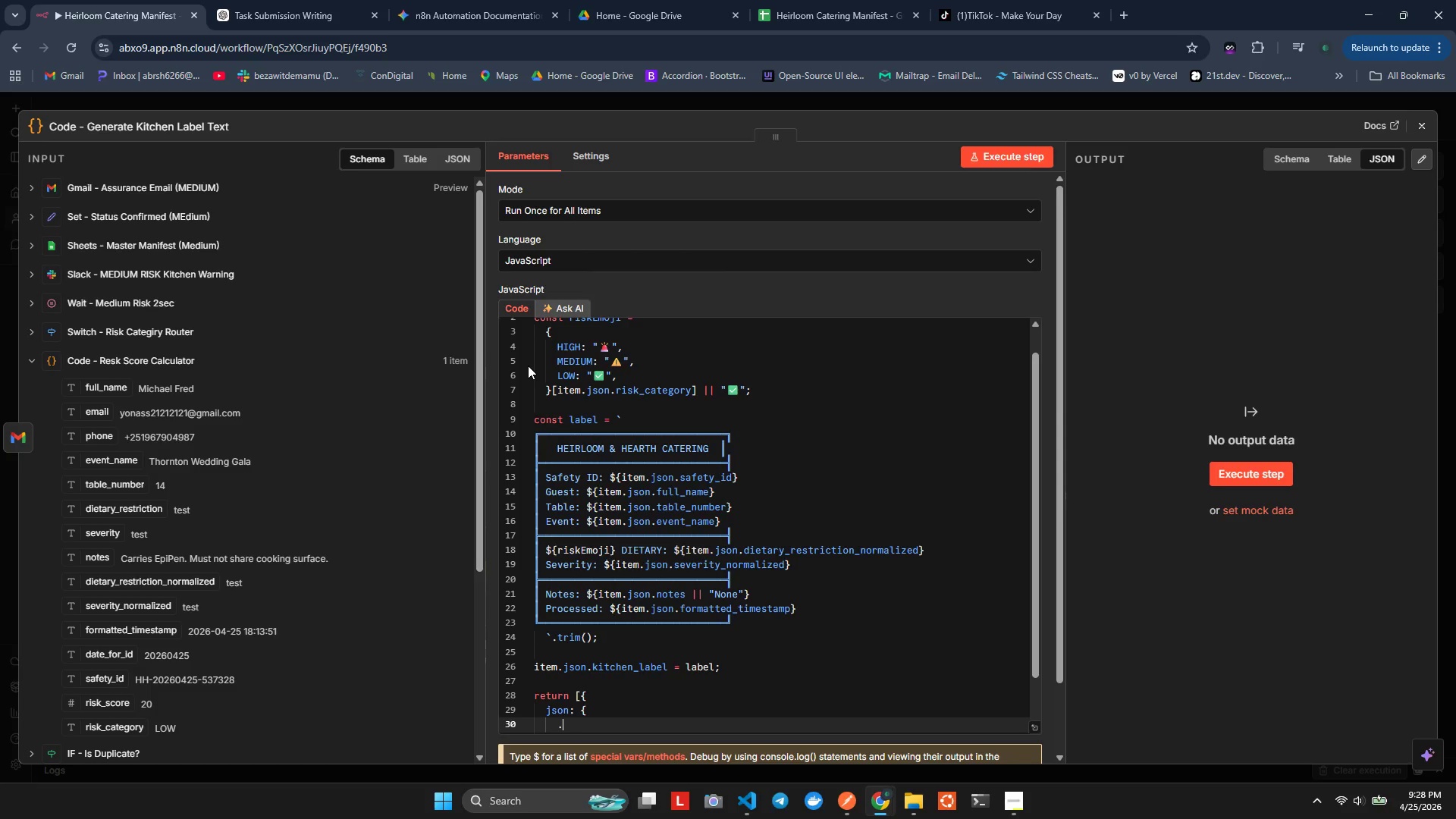 
key(Period)
 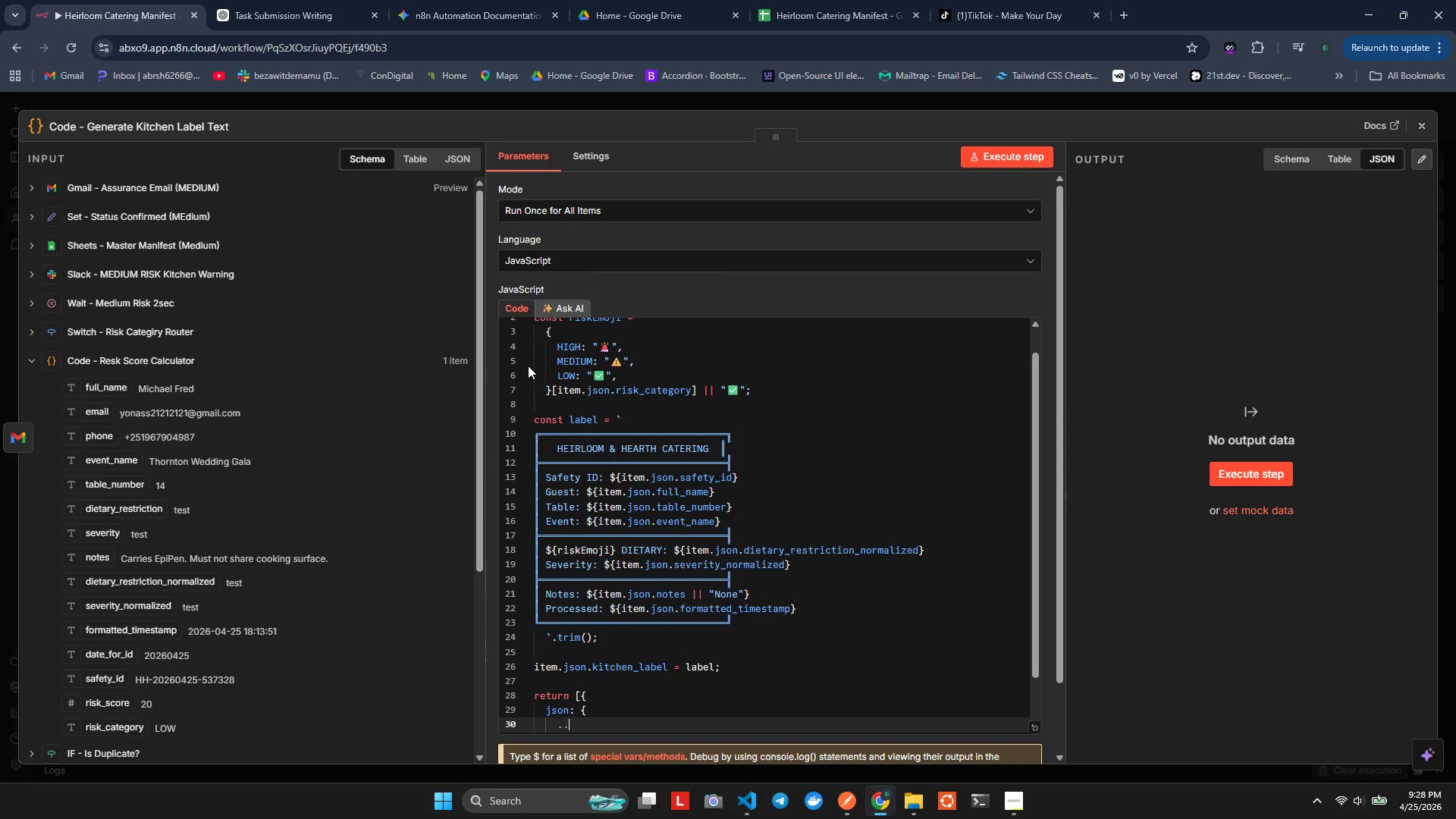 
key(Period)
 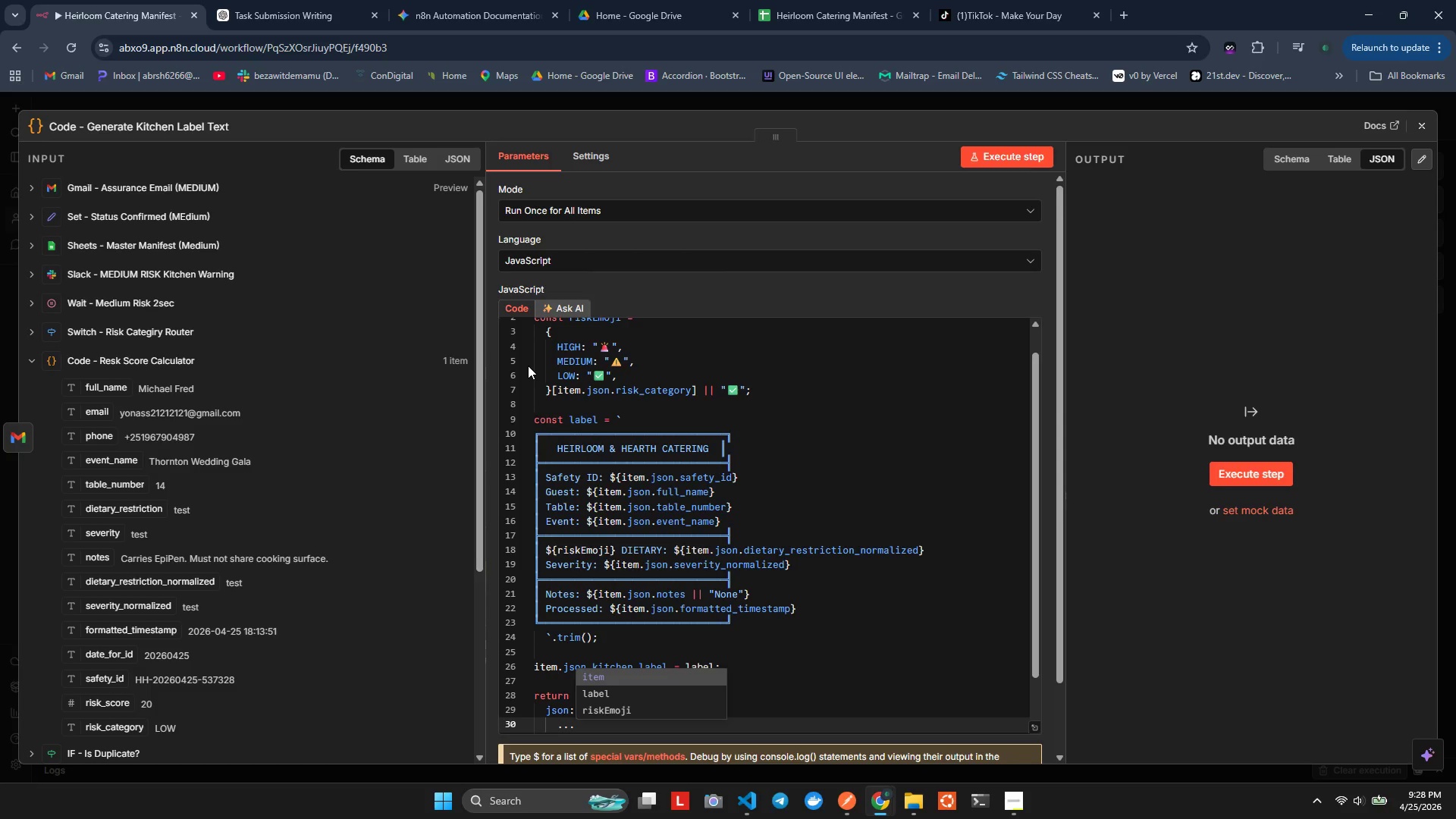 
key(Enter)
 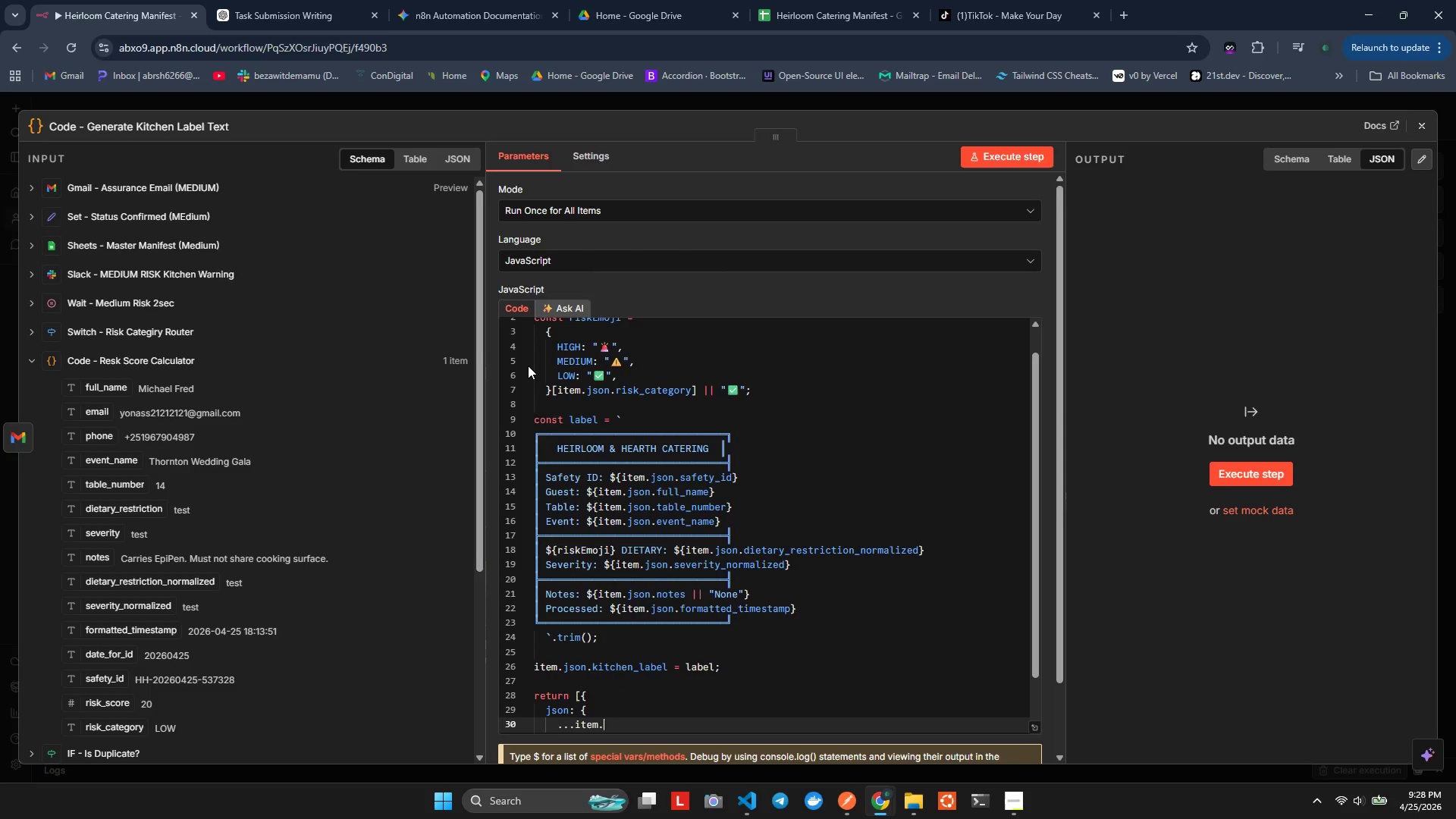 
key(Period)
 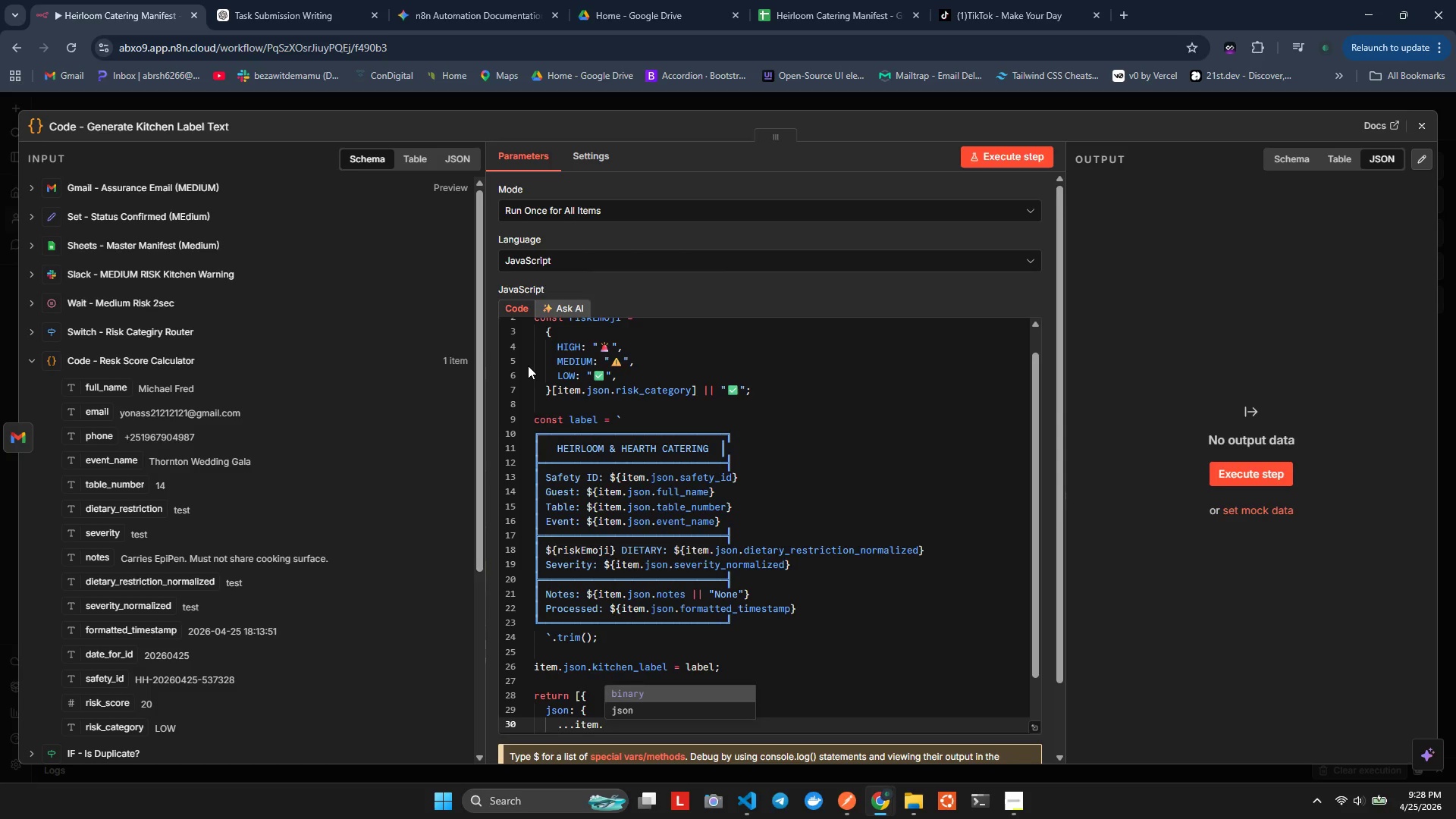 
key(ArrowUp)
 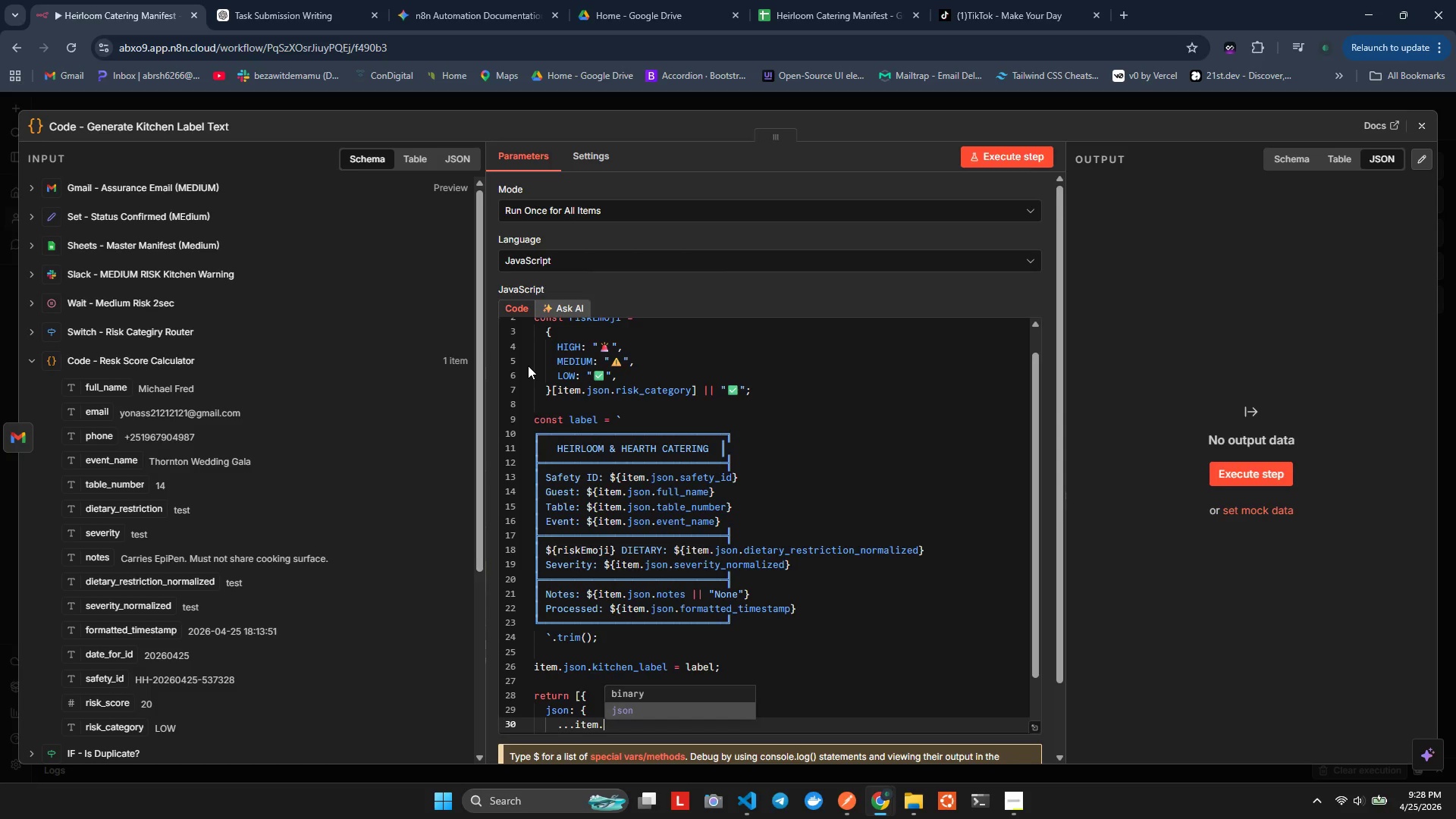 
key(Enter)
 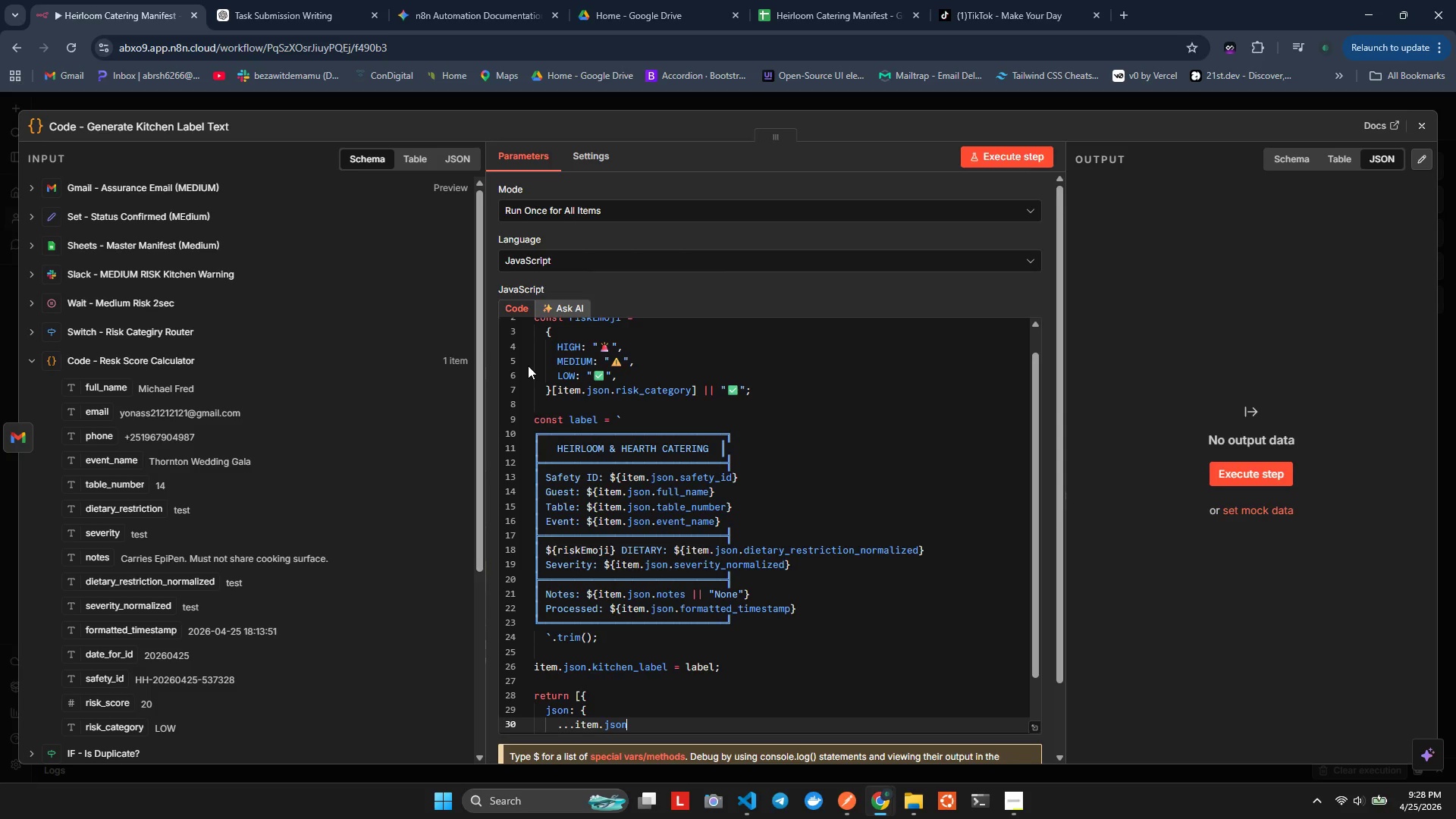 
key(Alt+Shift+F)
 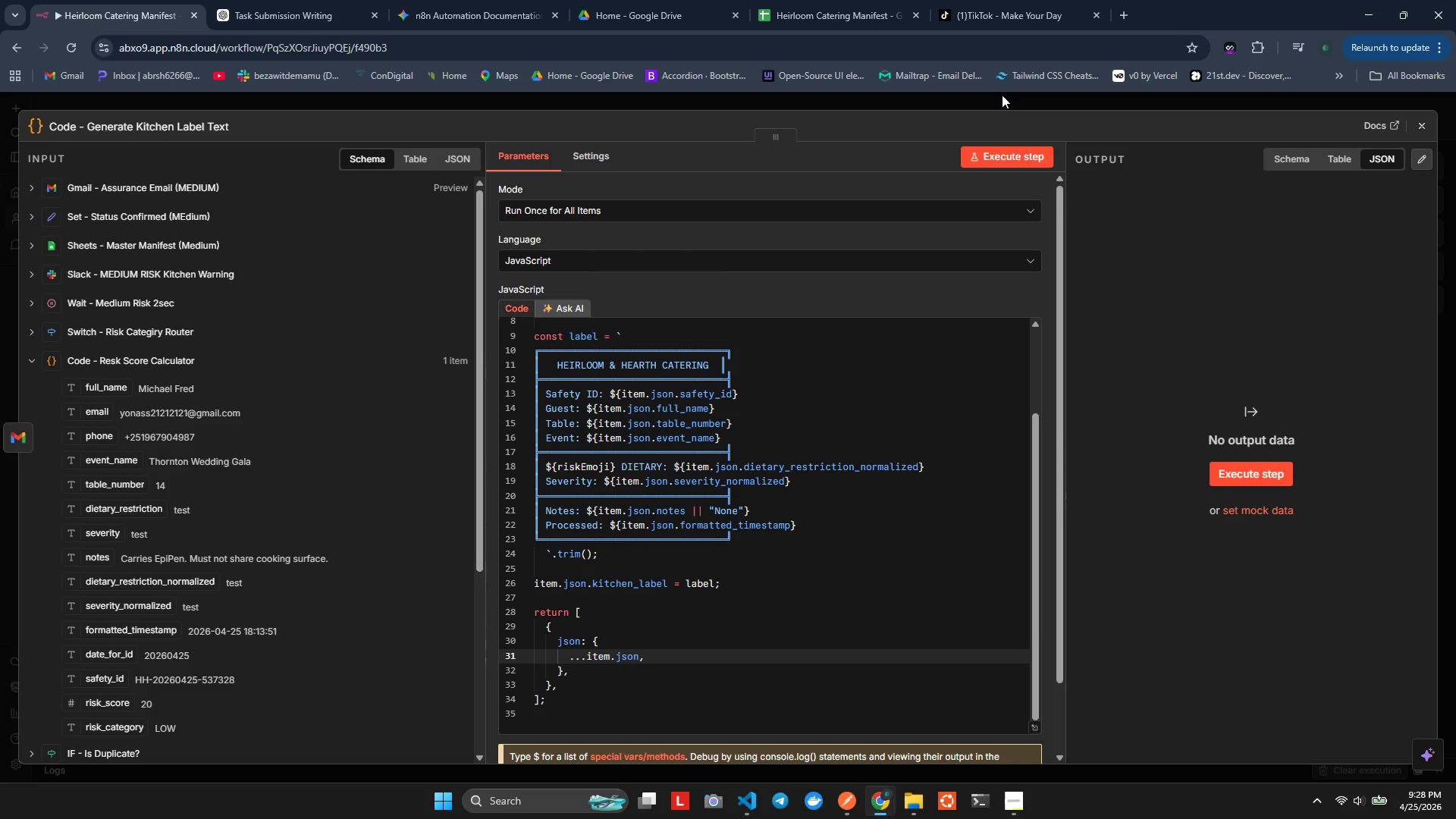 
left_click([1002, 158])
 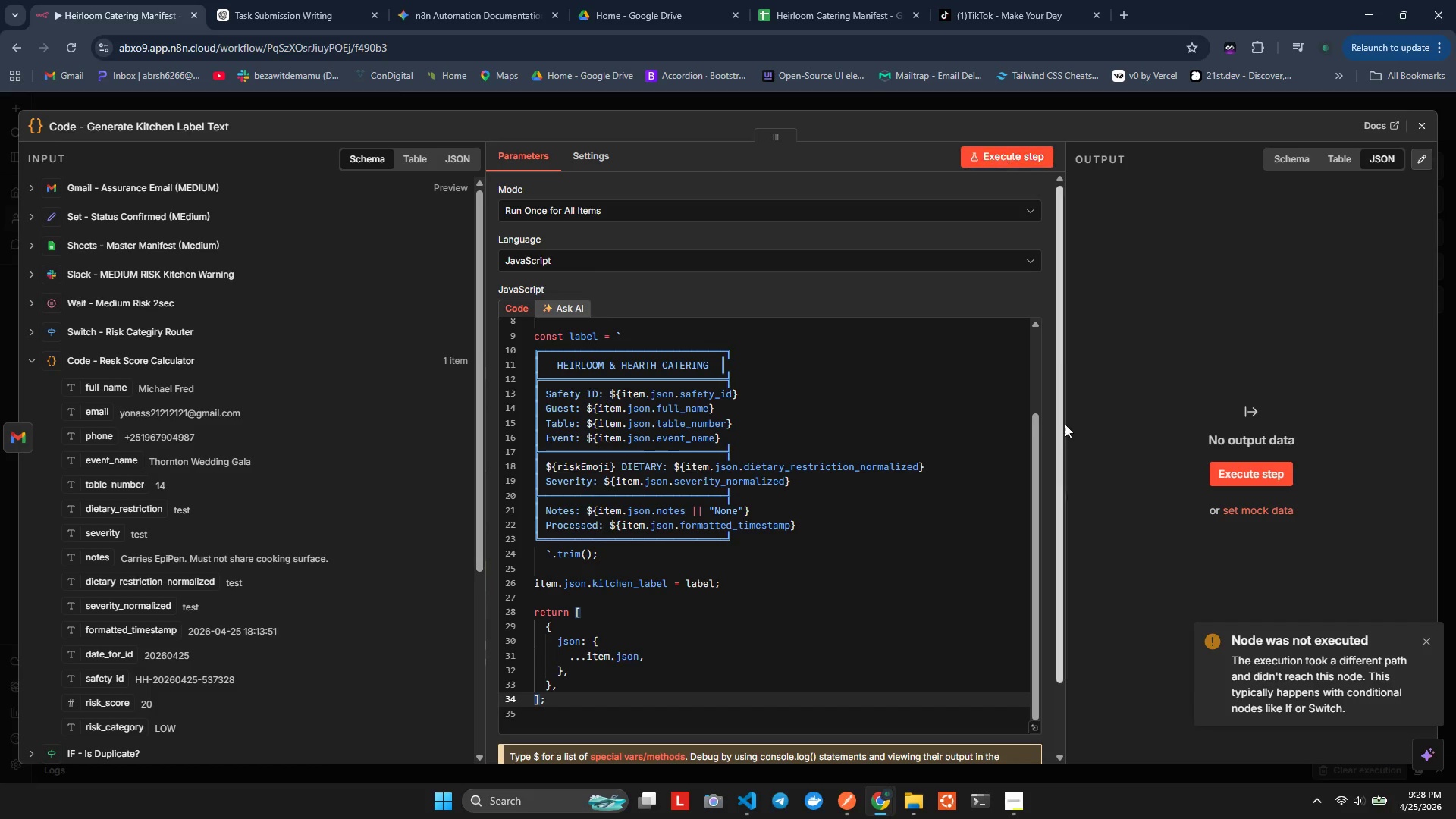 
wait(5.14)
 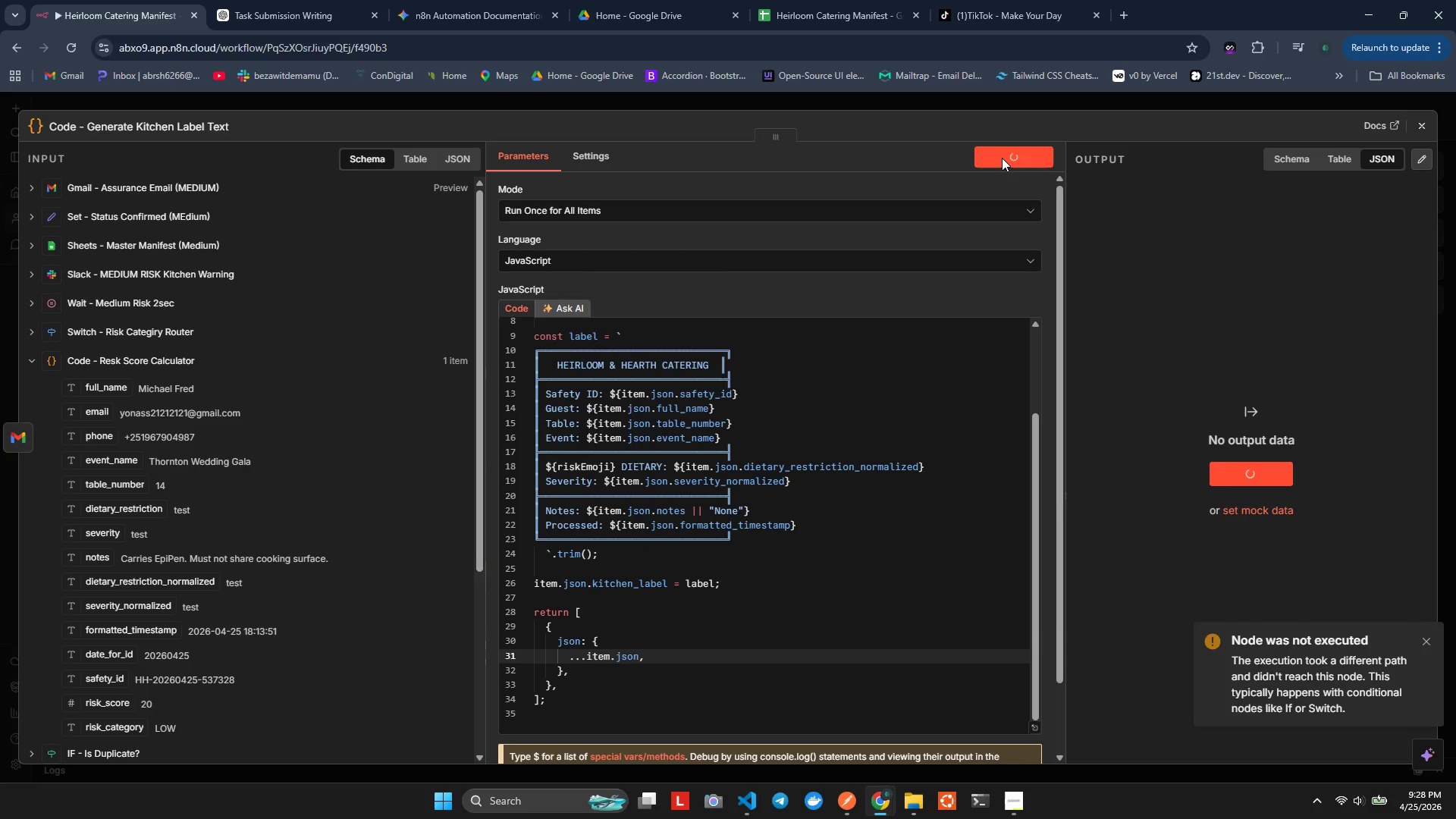 
key(Alt+Tab)
 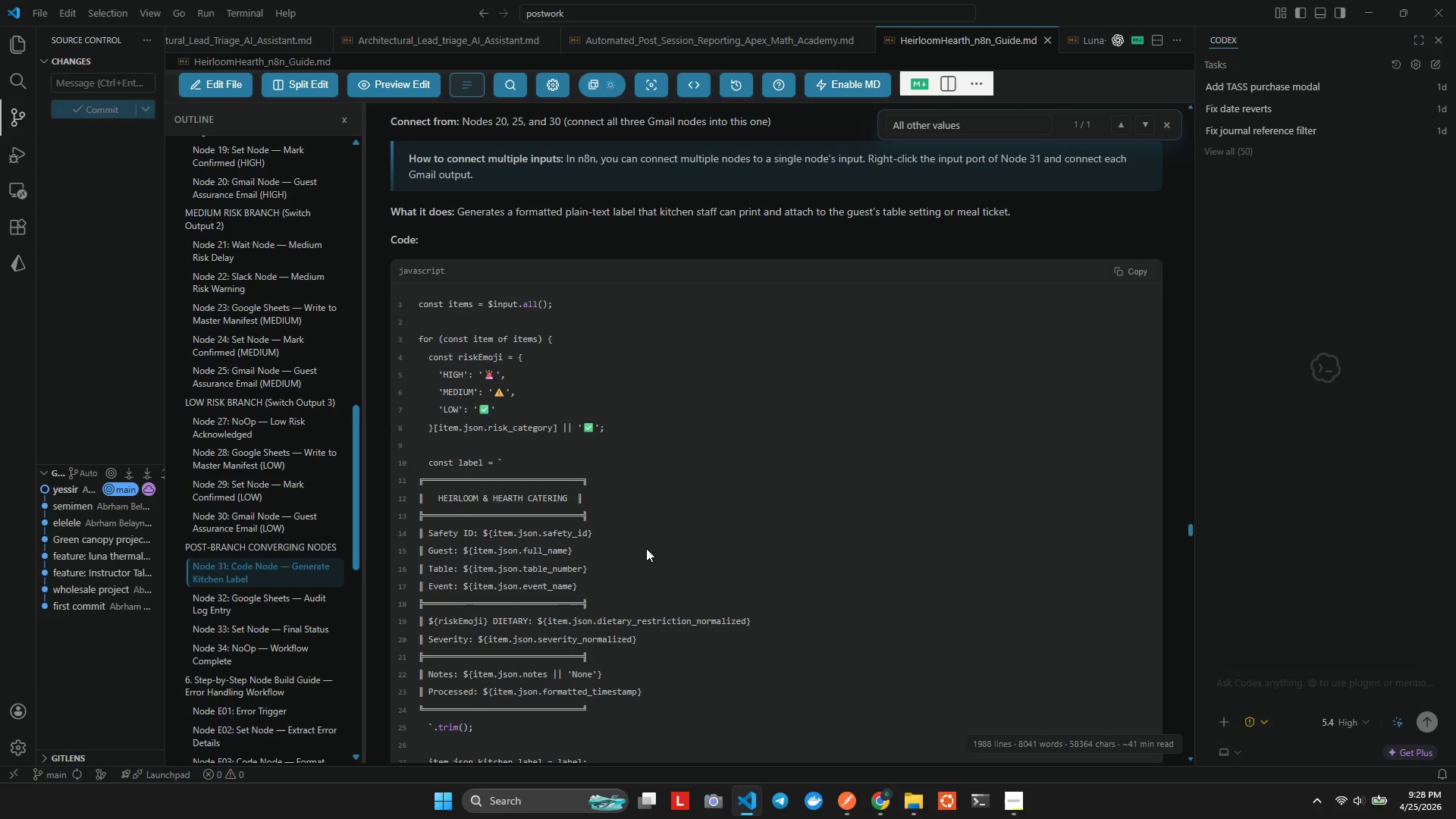 
key(Alt+Tab)
 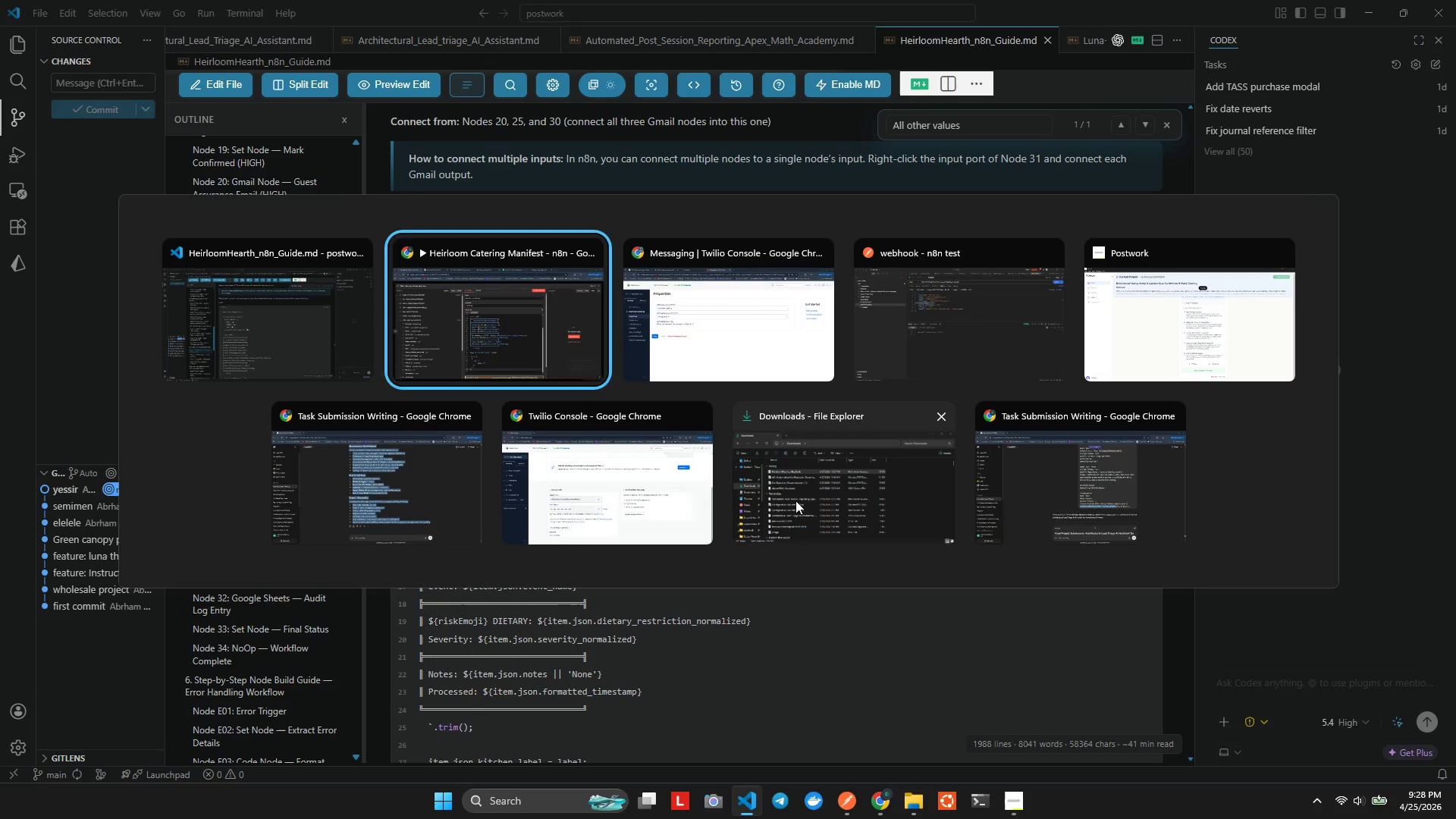 
key(Alt+Tab)
 